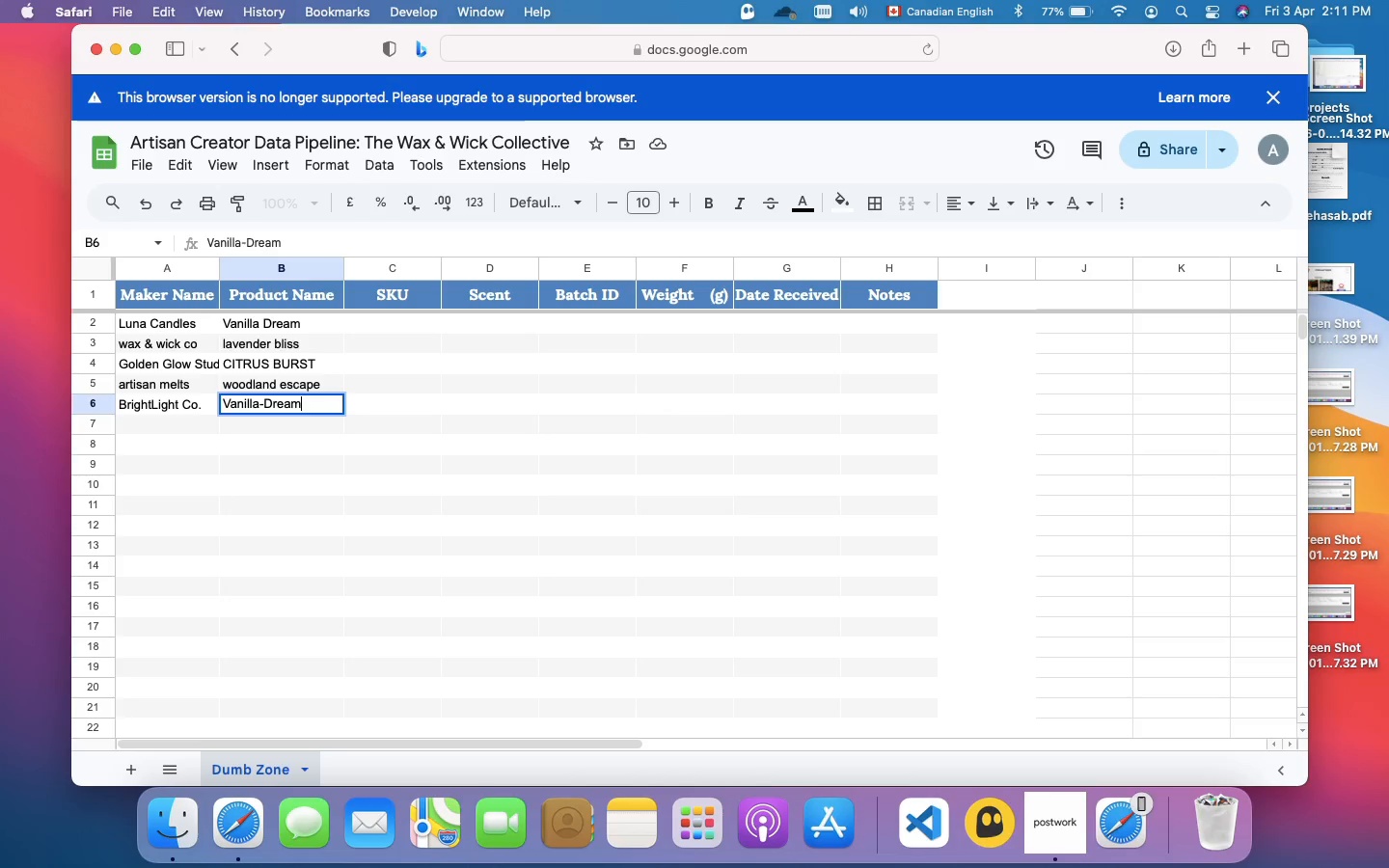 
key(Enter)
 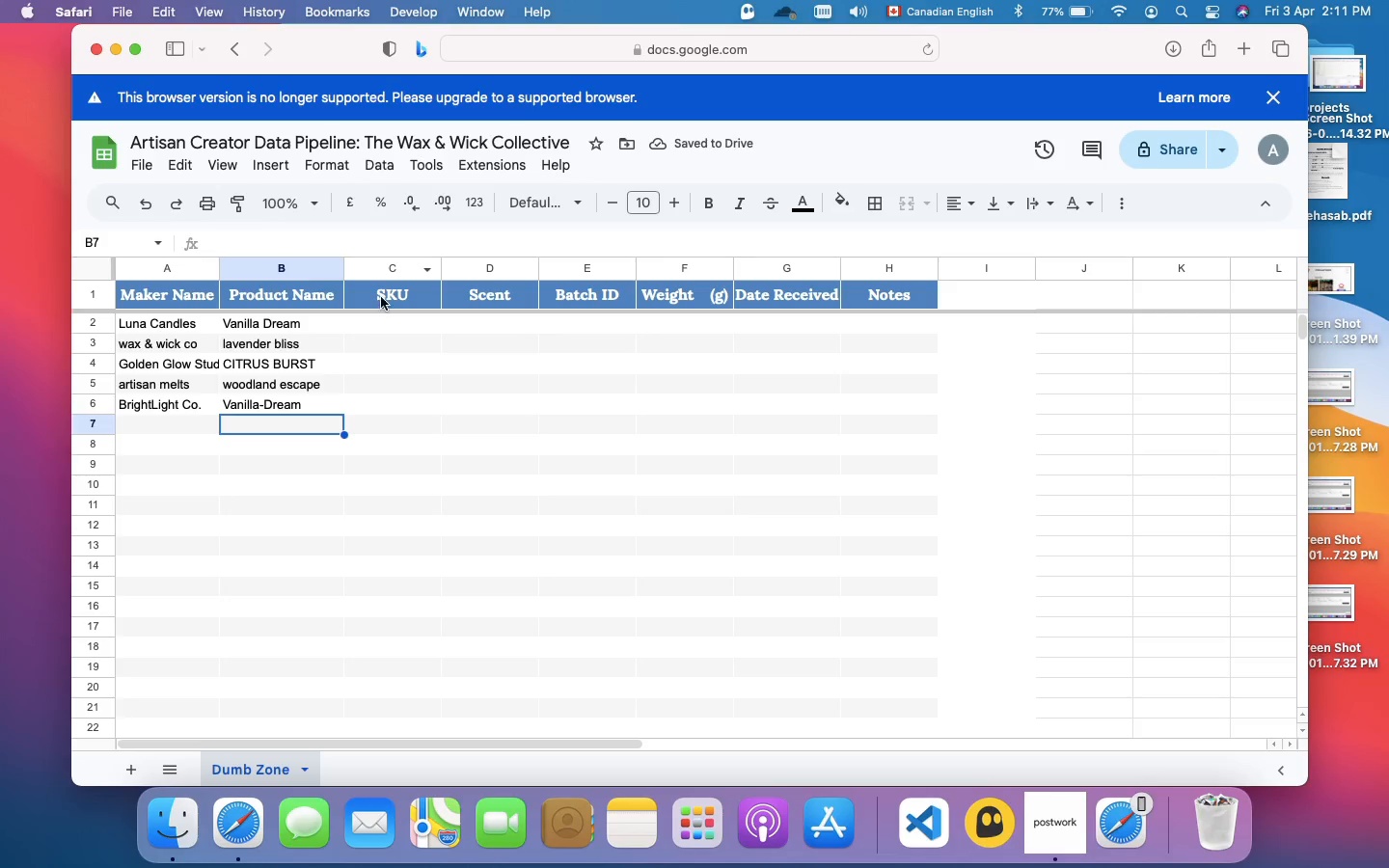 
wait(6.87)
 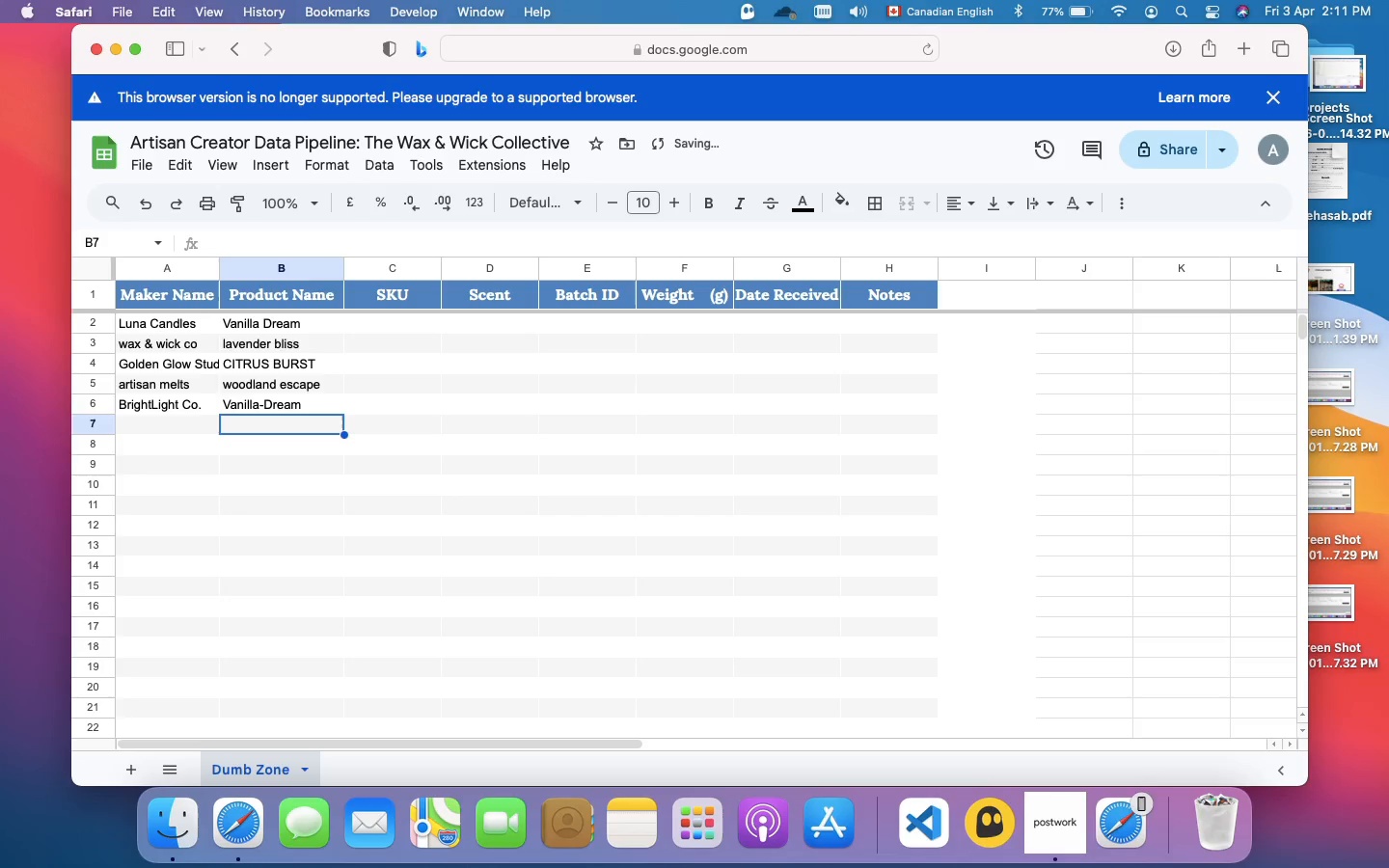 
left_click([390, 322])
 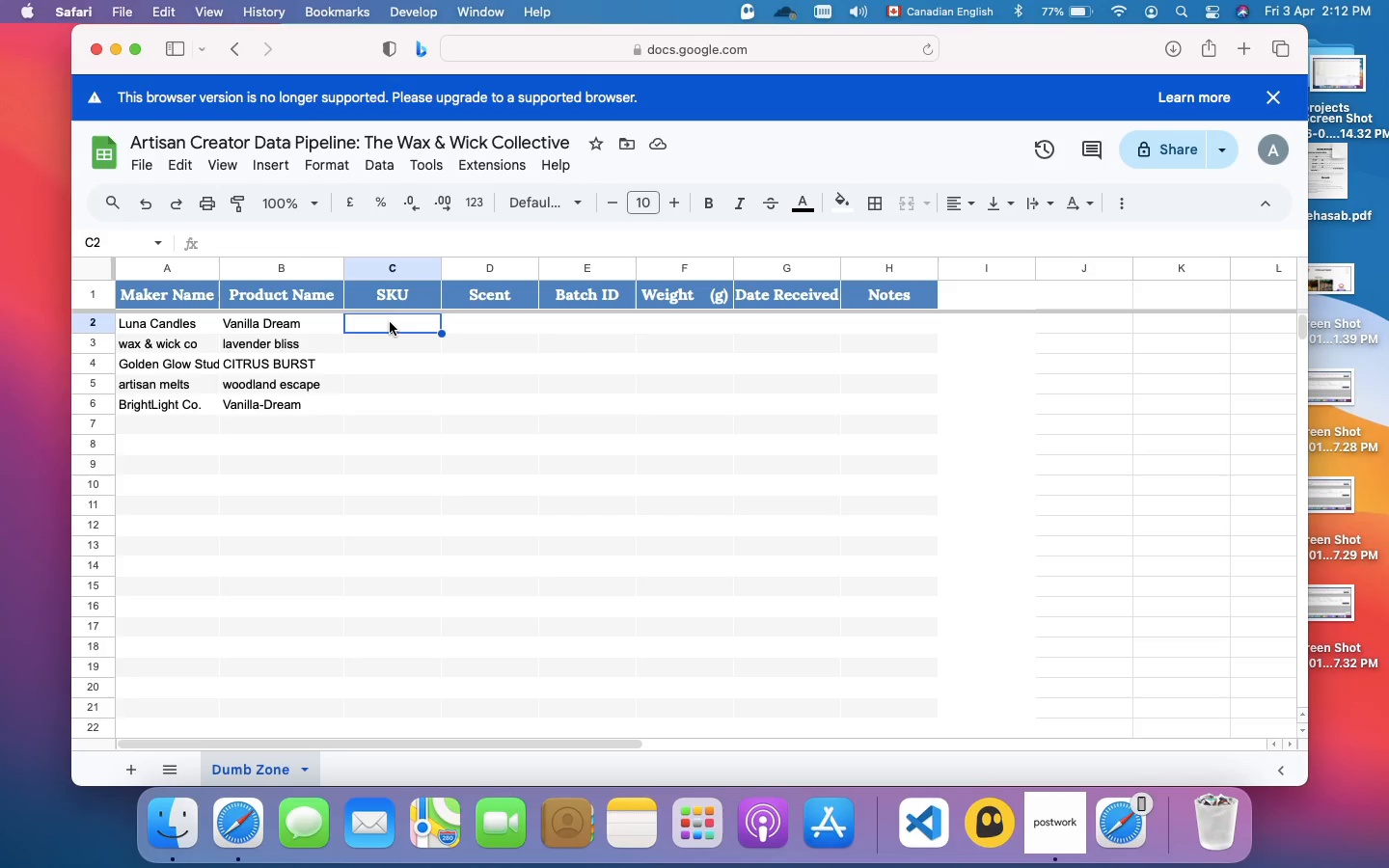 
wait(5.78)
 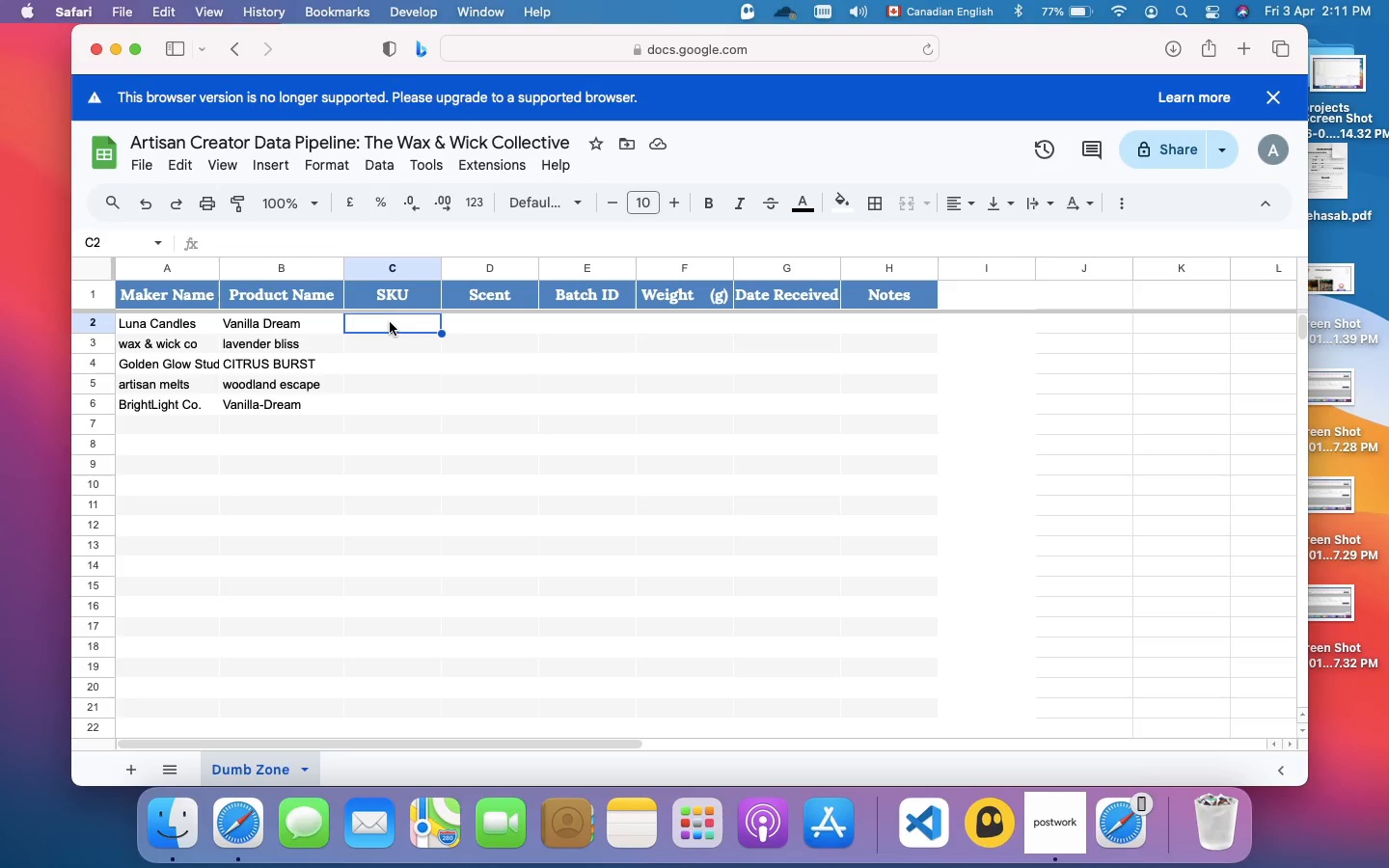 
type(VAN-22)
 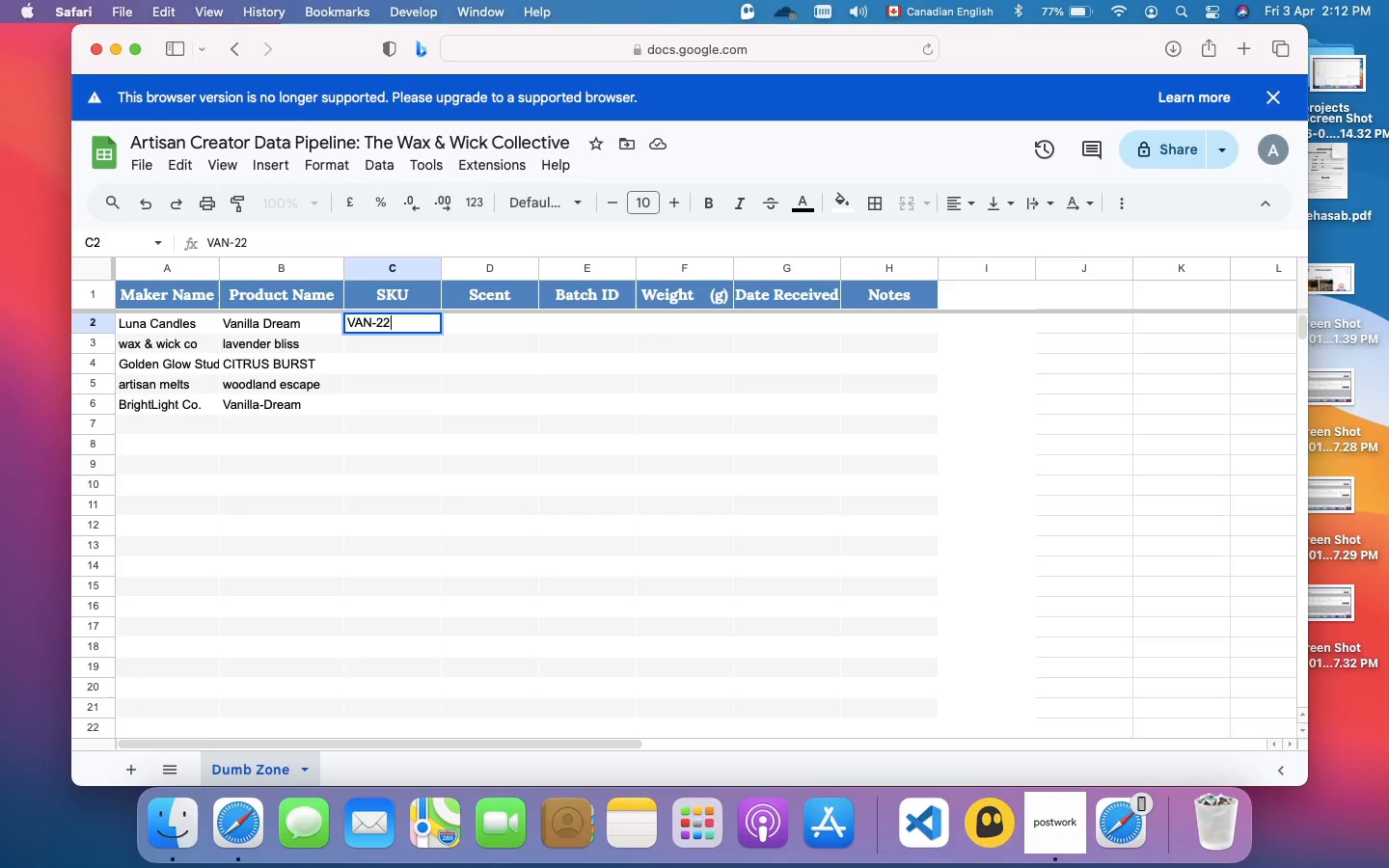 
key(Enter)
 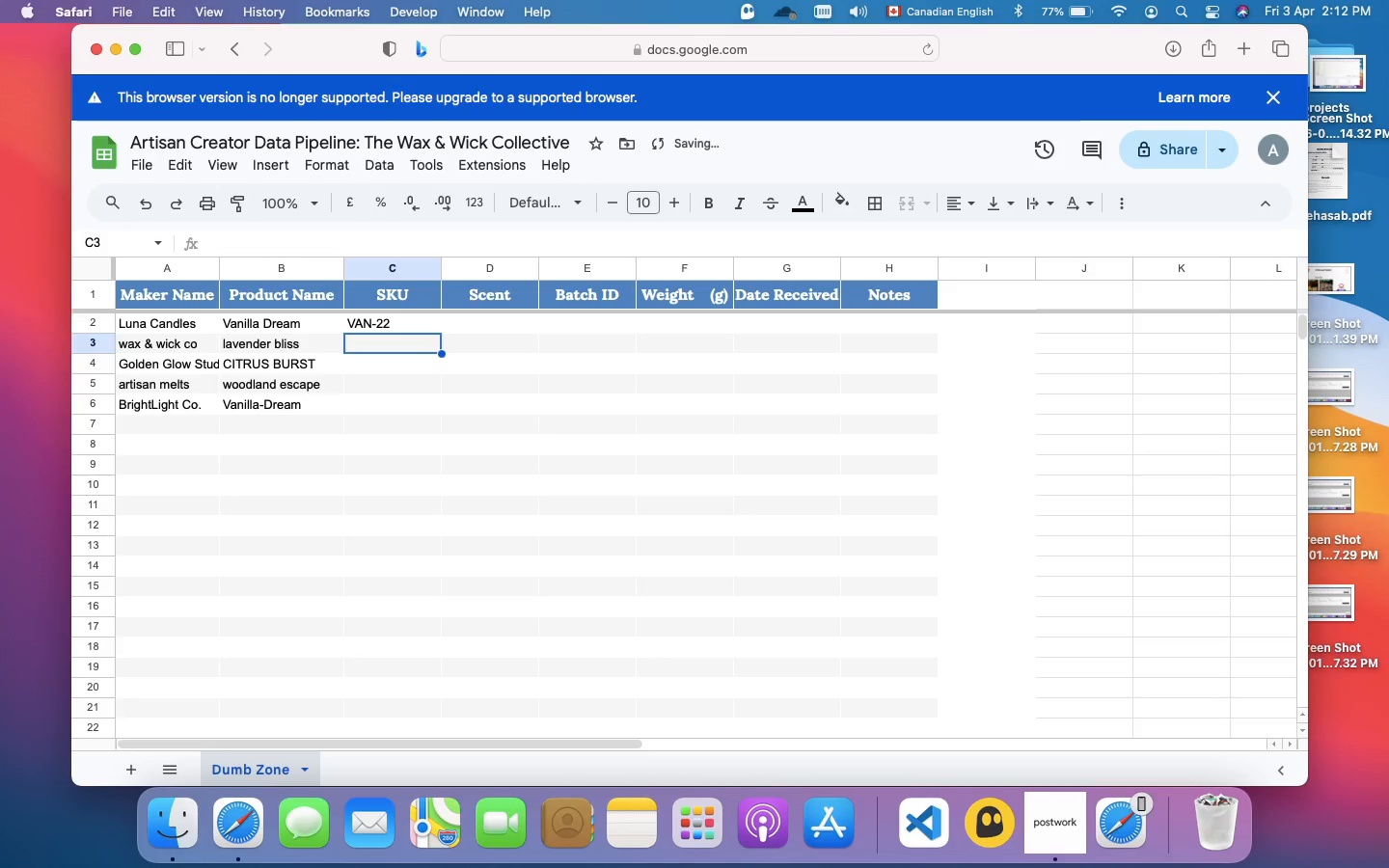 
type(van_2022)
 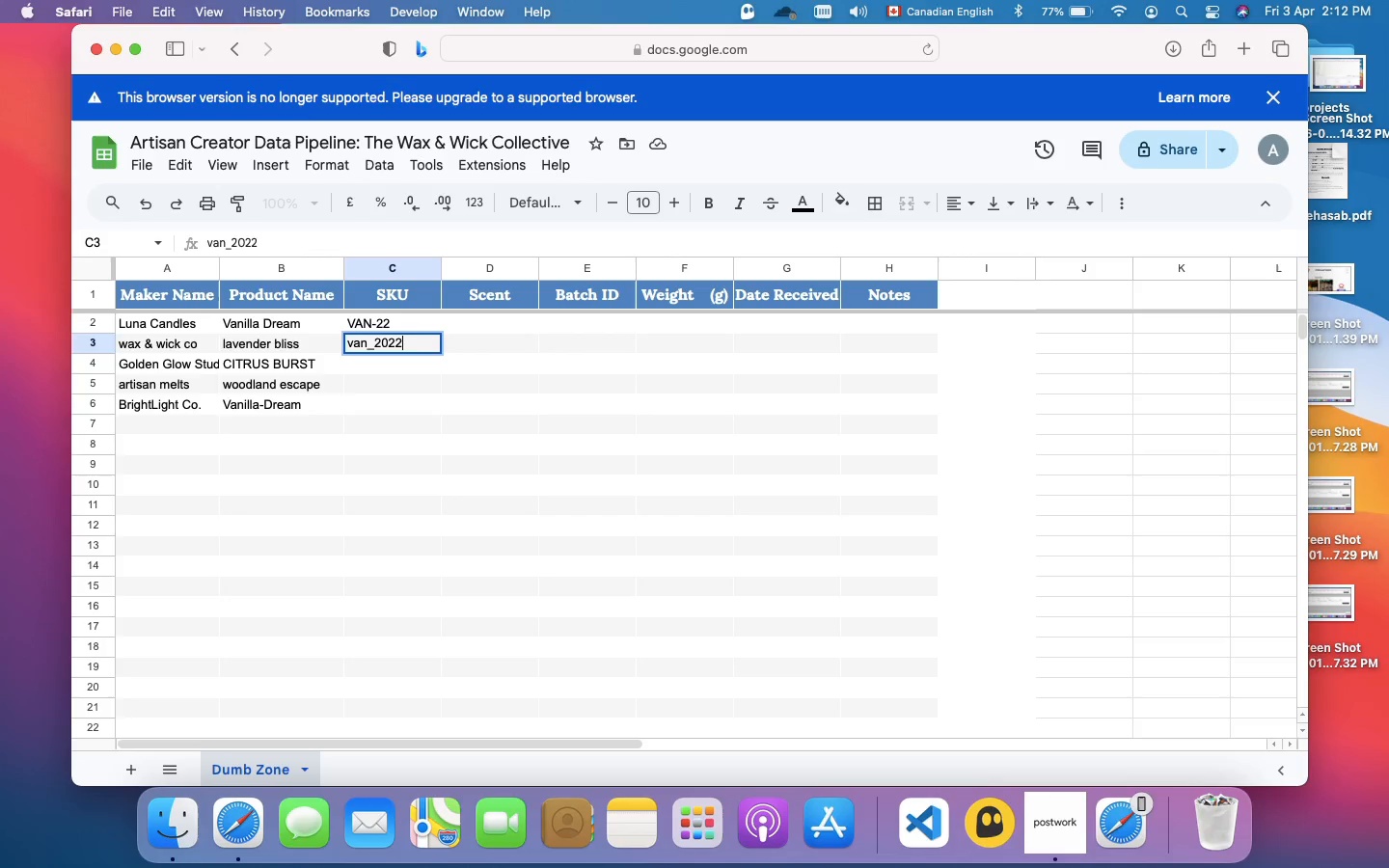 
key(Enter)
 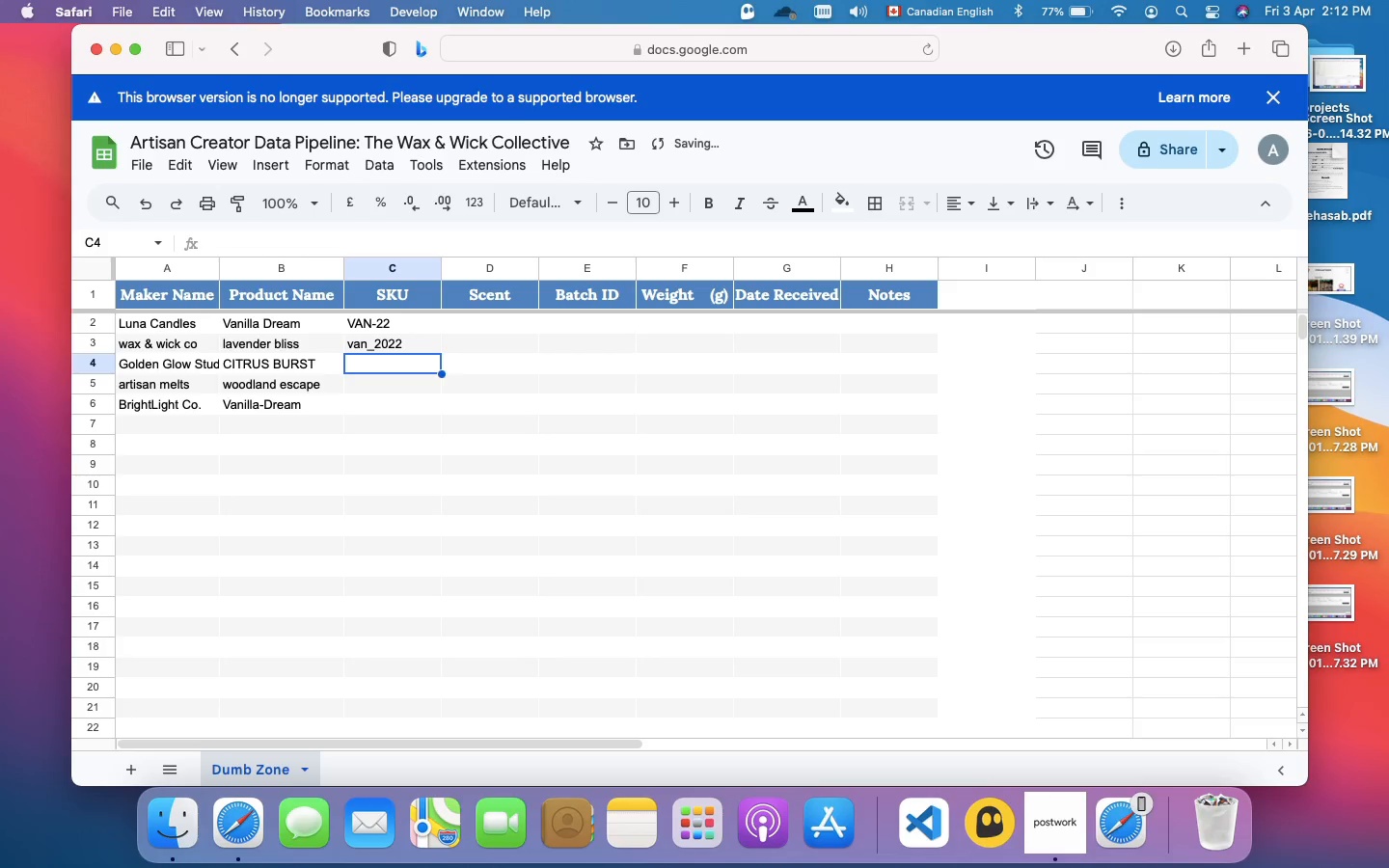 
type(Vanilla22)
 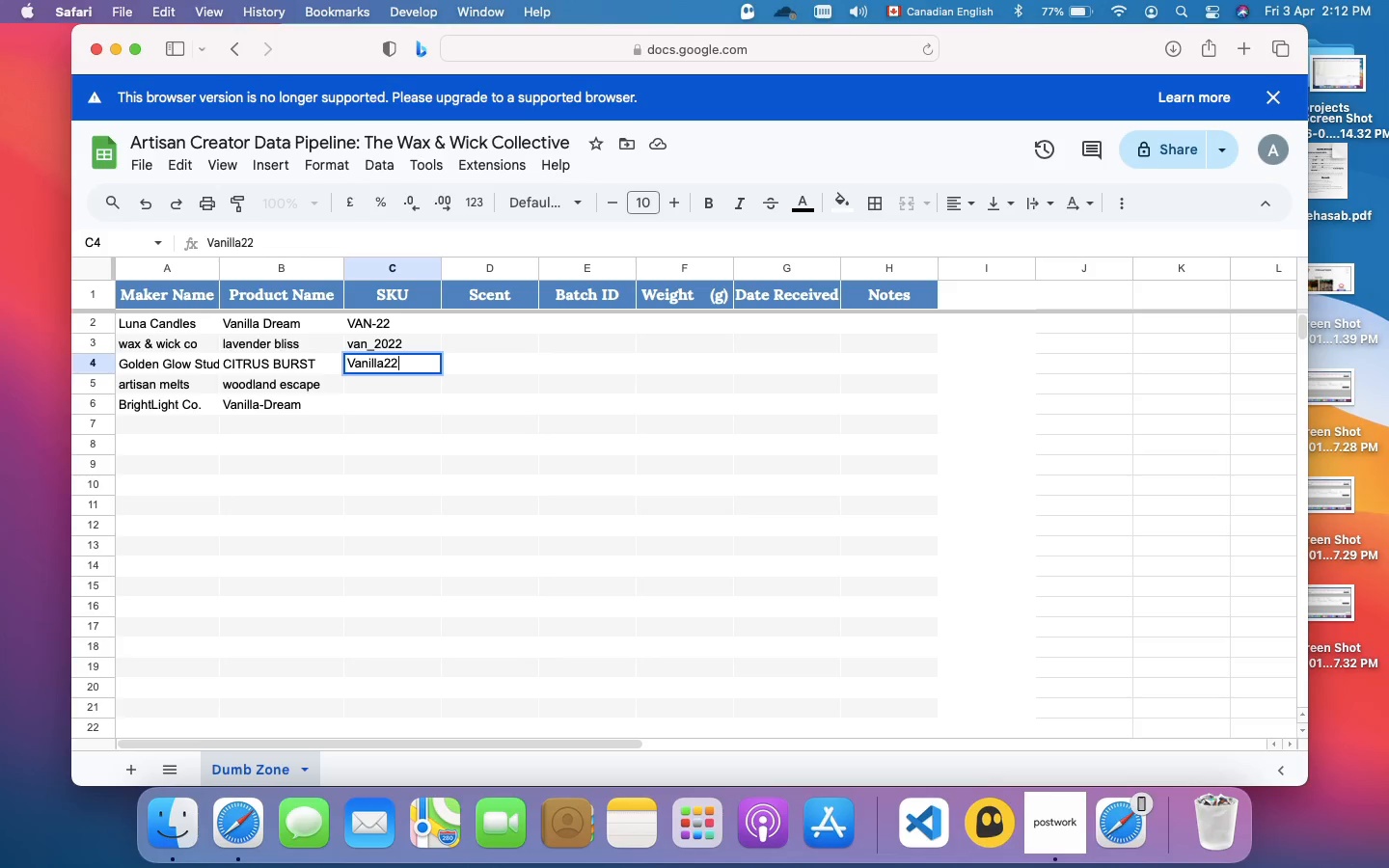 
key(Enter)
 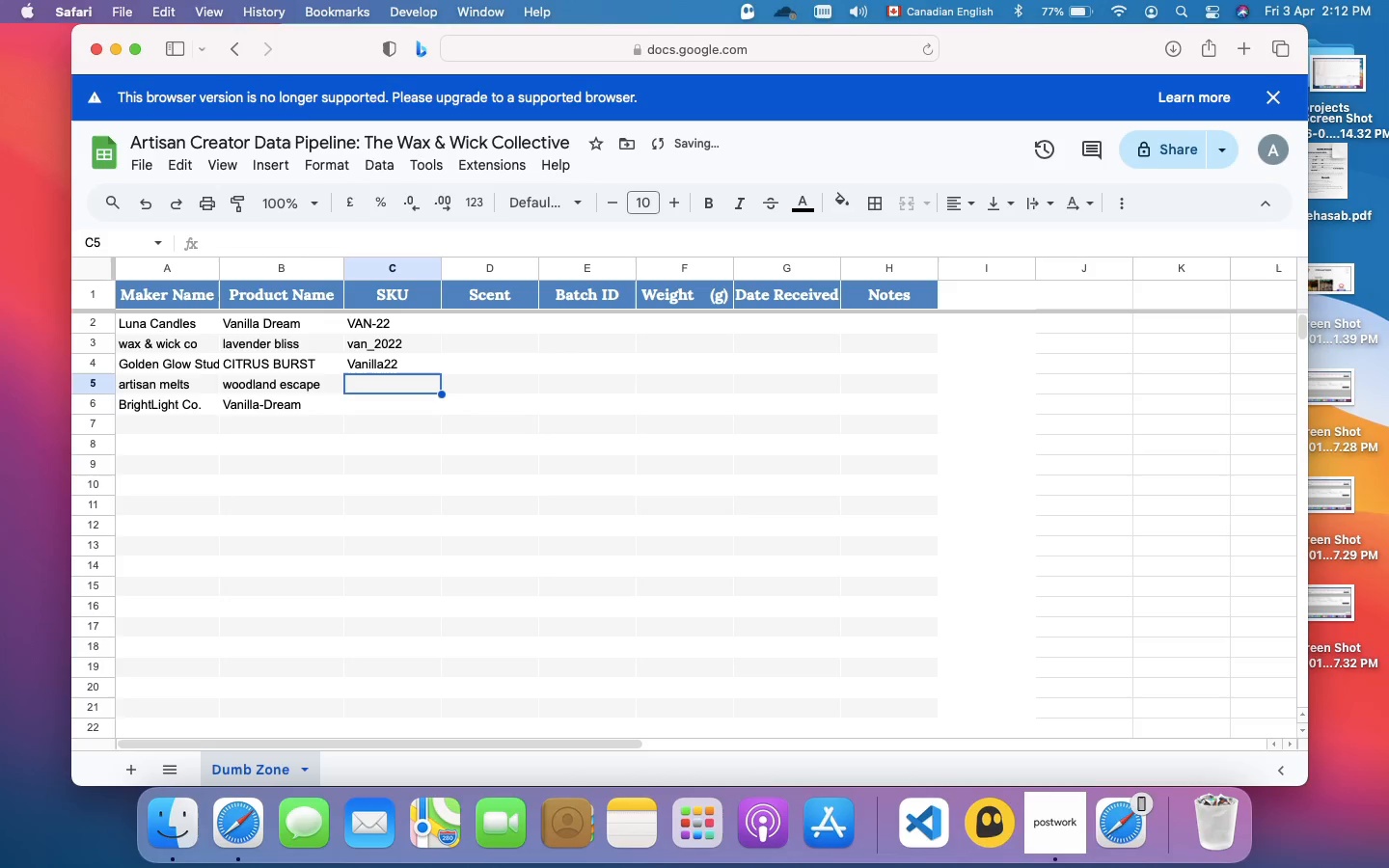 
type(CIT-09)
 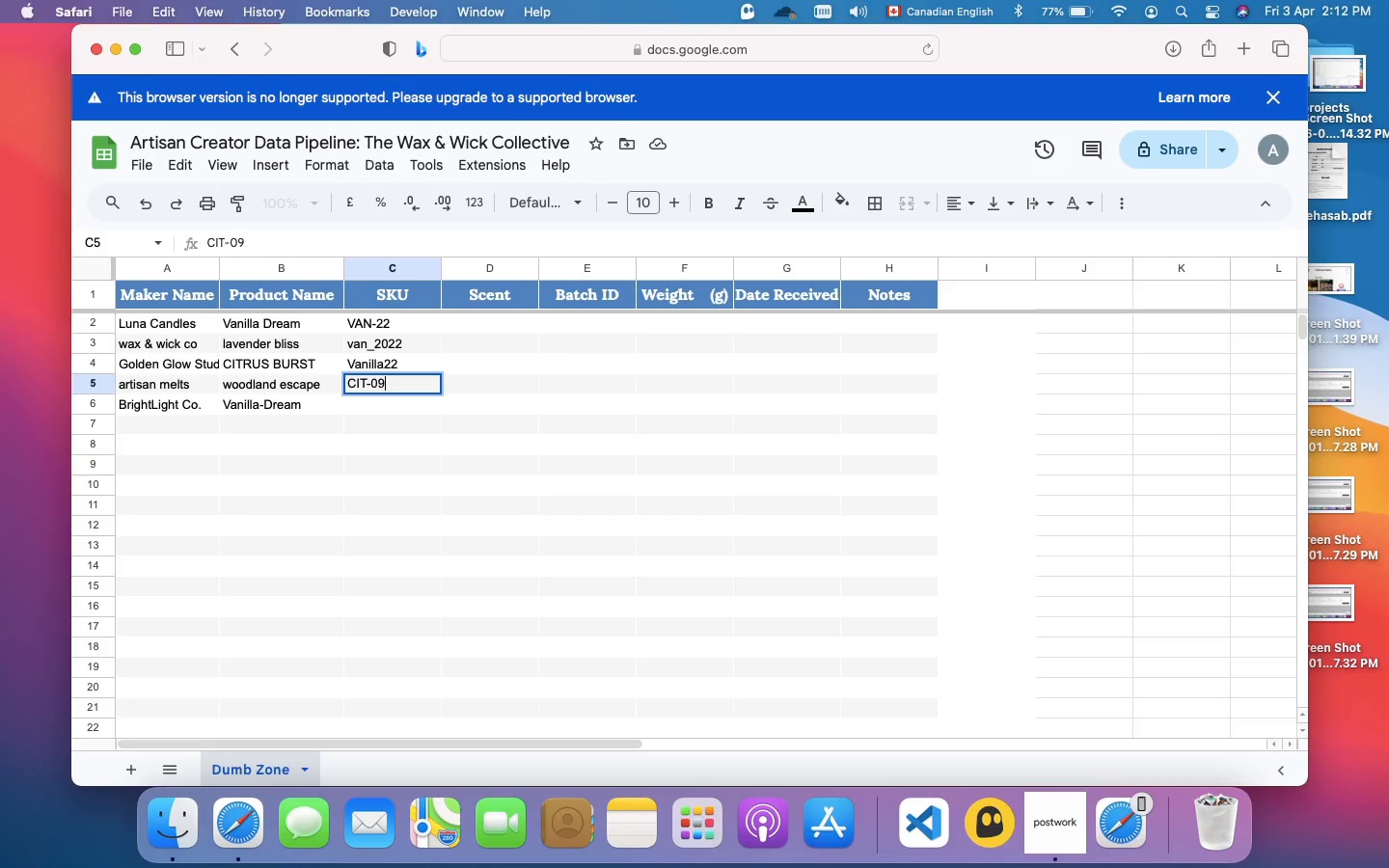 
key(Enter)
 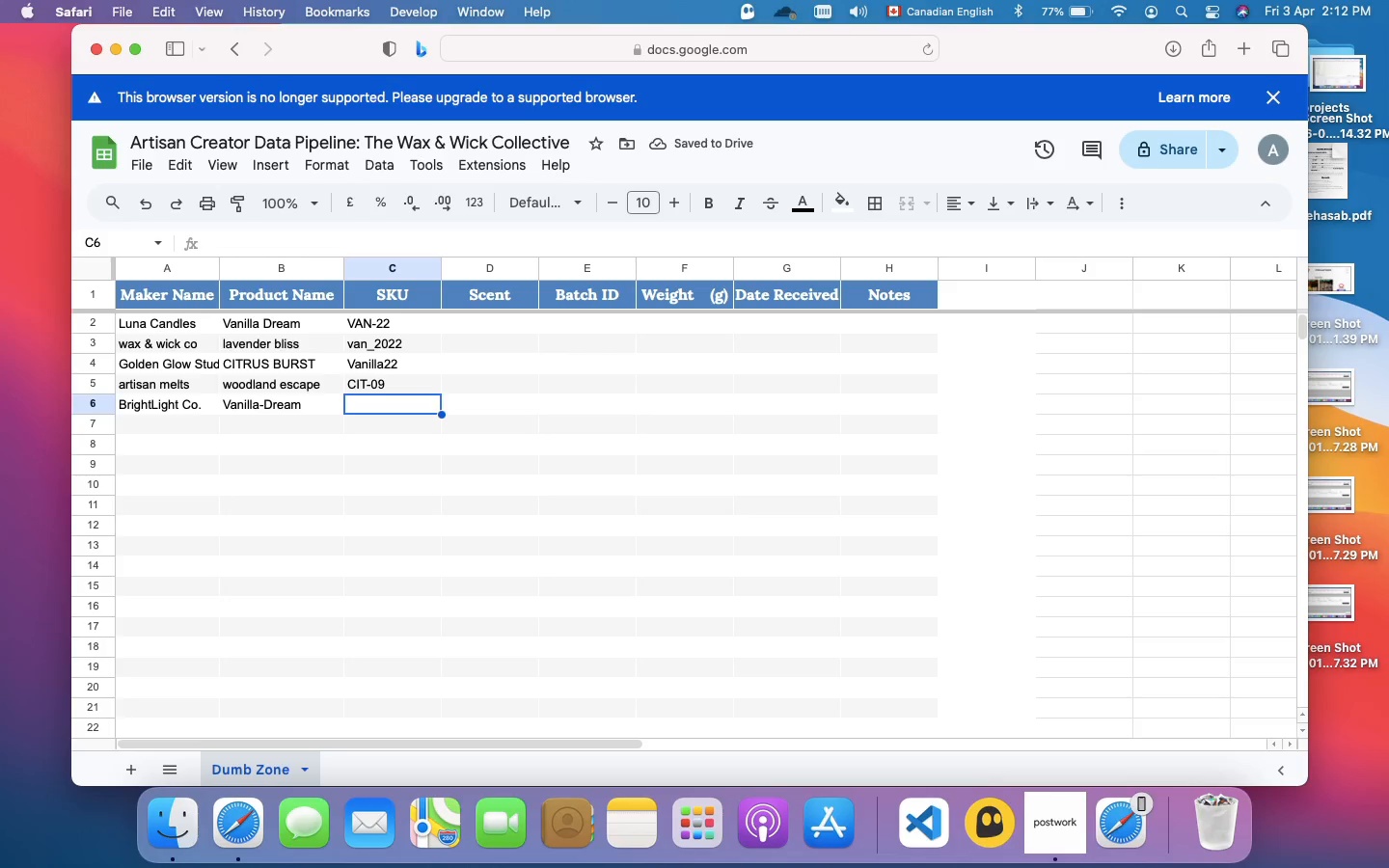 
hold_key(key=ShiftLeft, duration=0.4)
 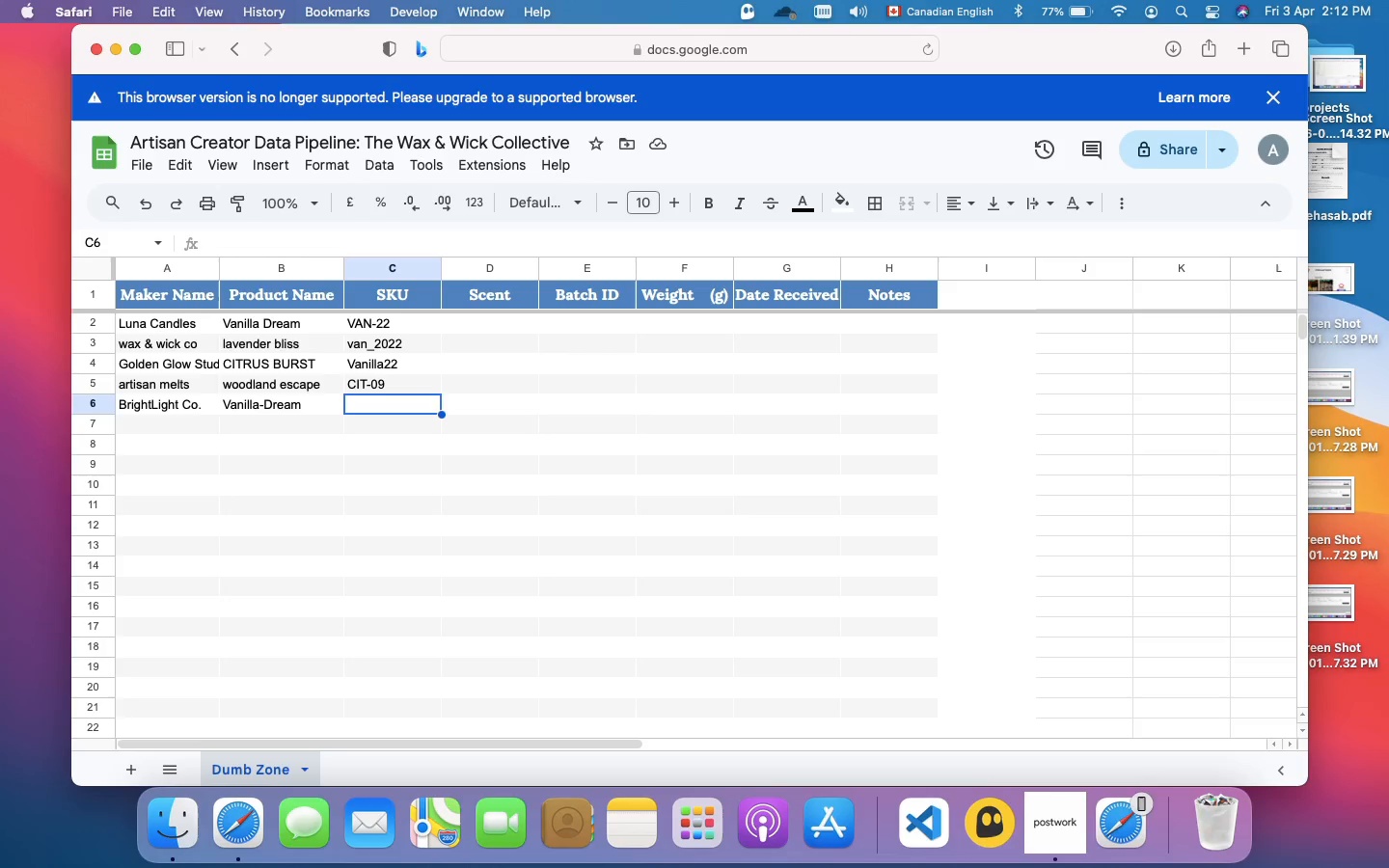 
key(Shift+ShiftRight)
 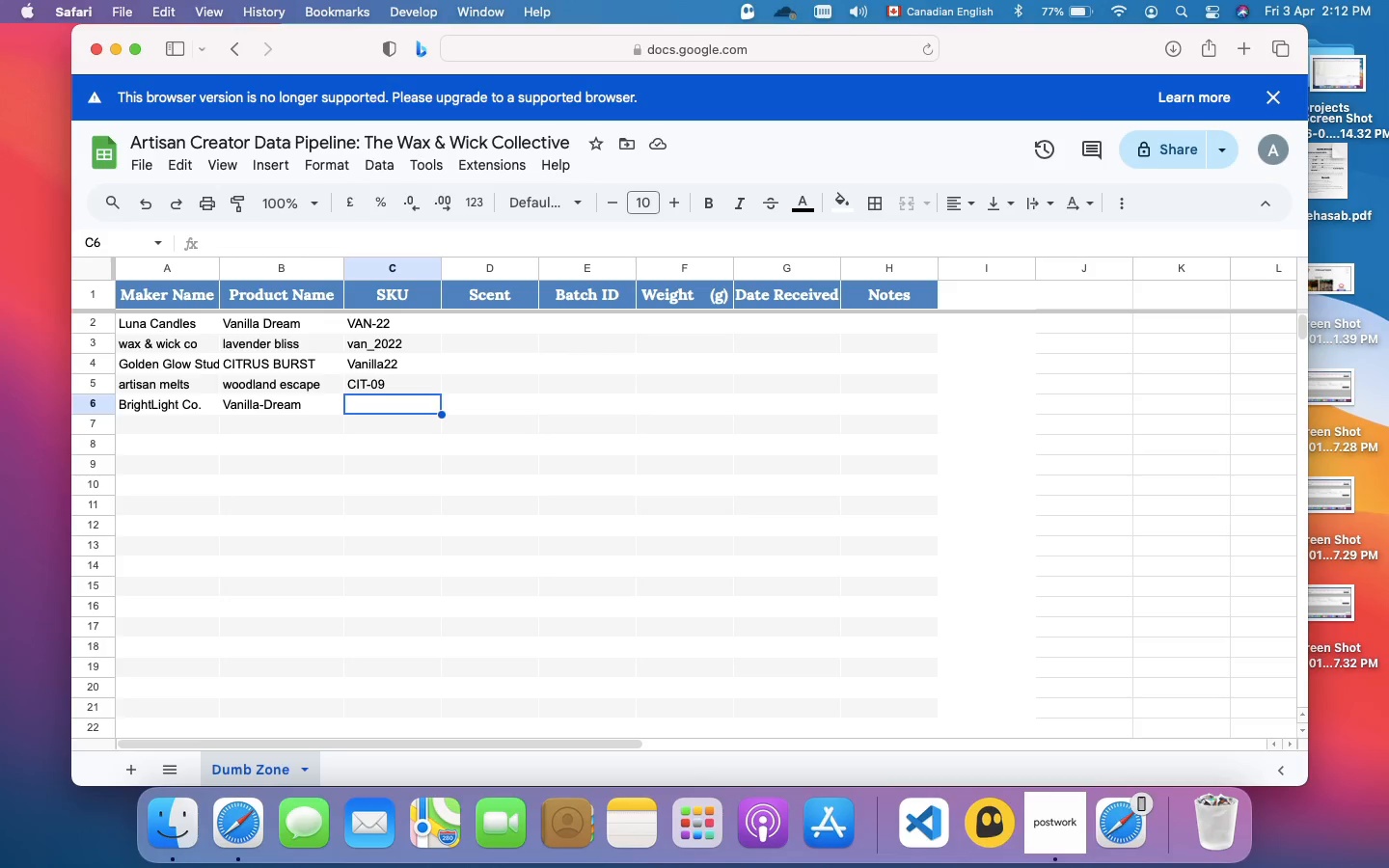 
key(Shift+L)
 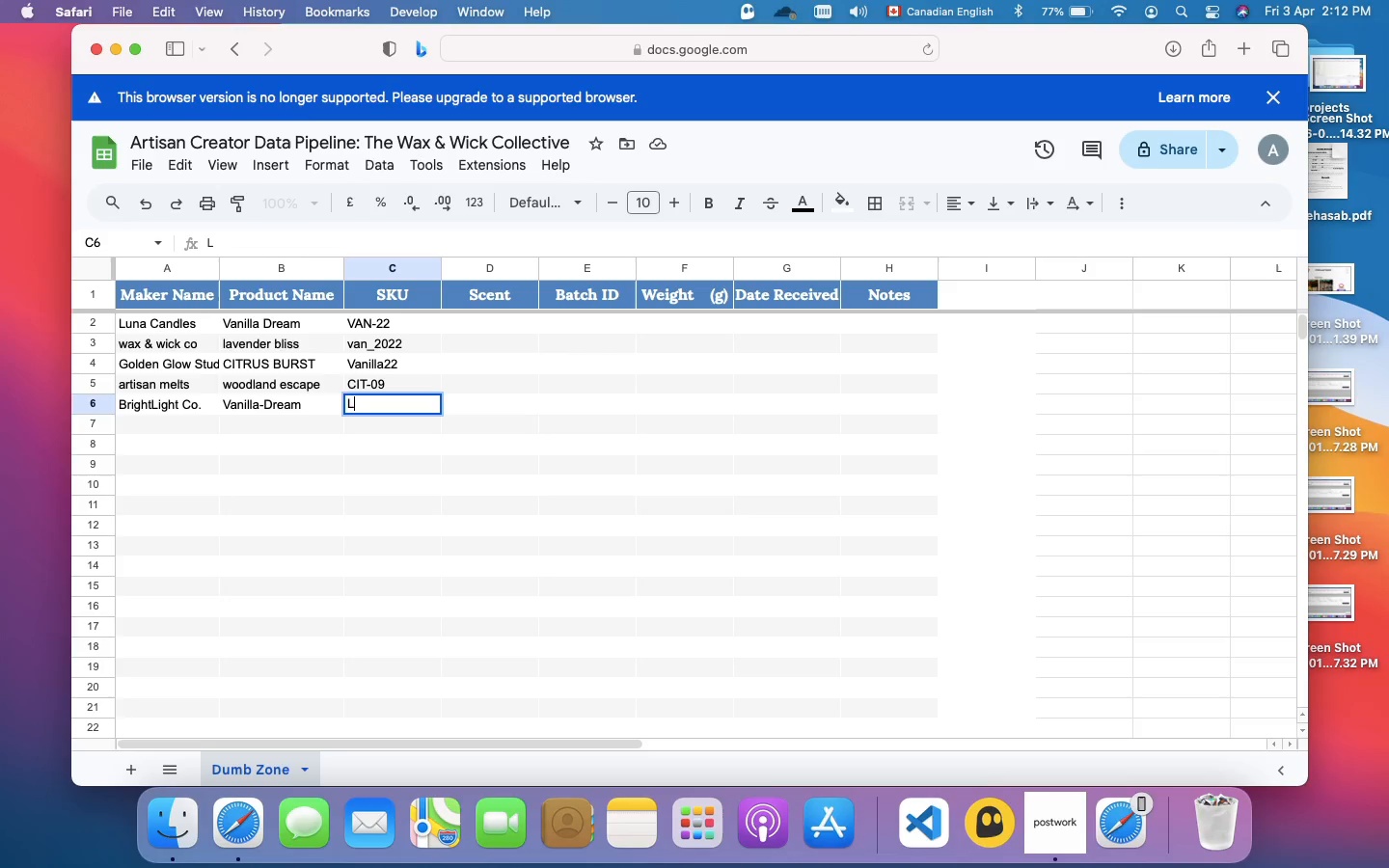 
wait(5.91)
 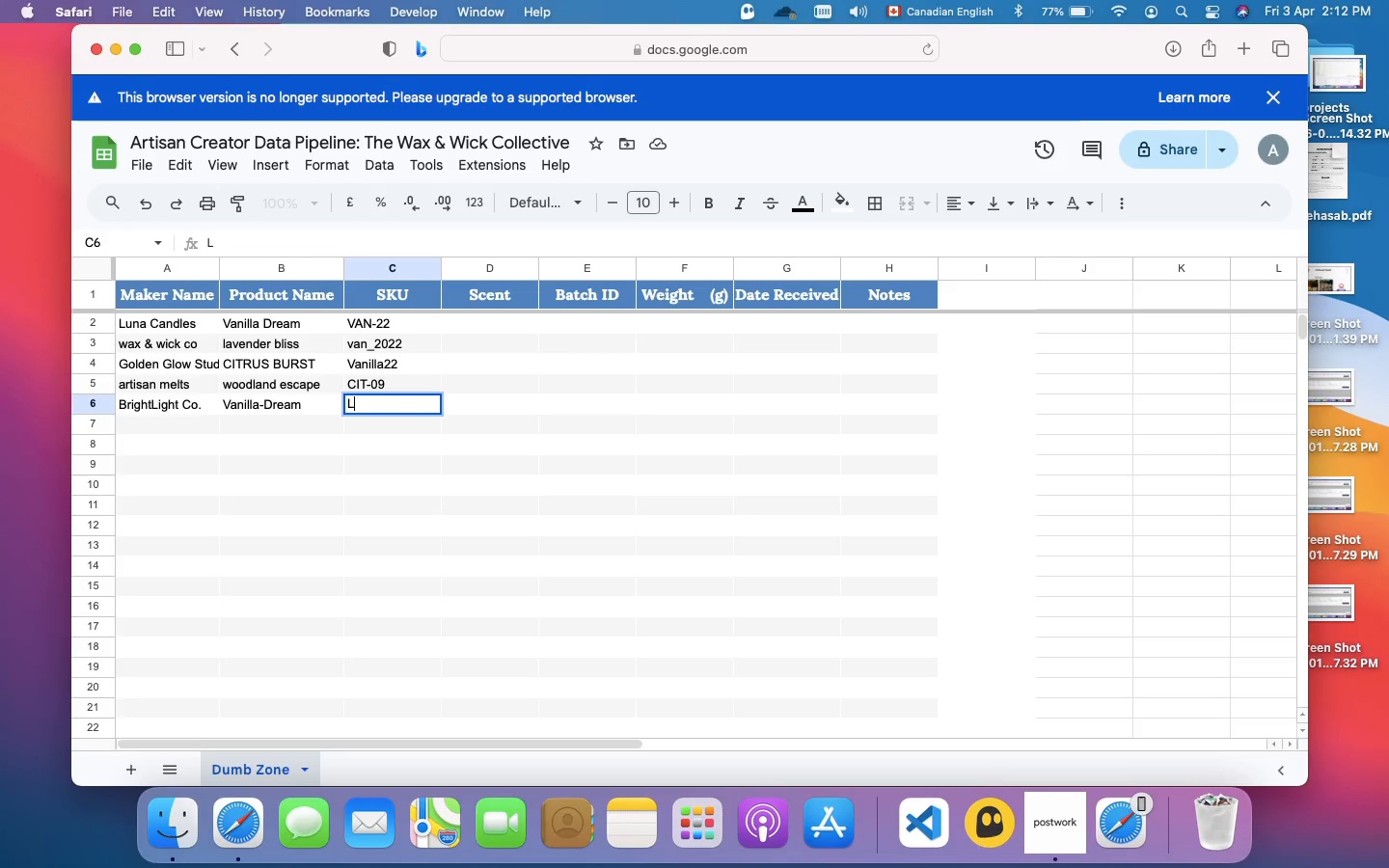 
type(AVE)
 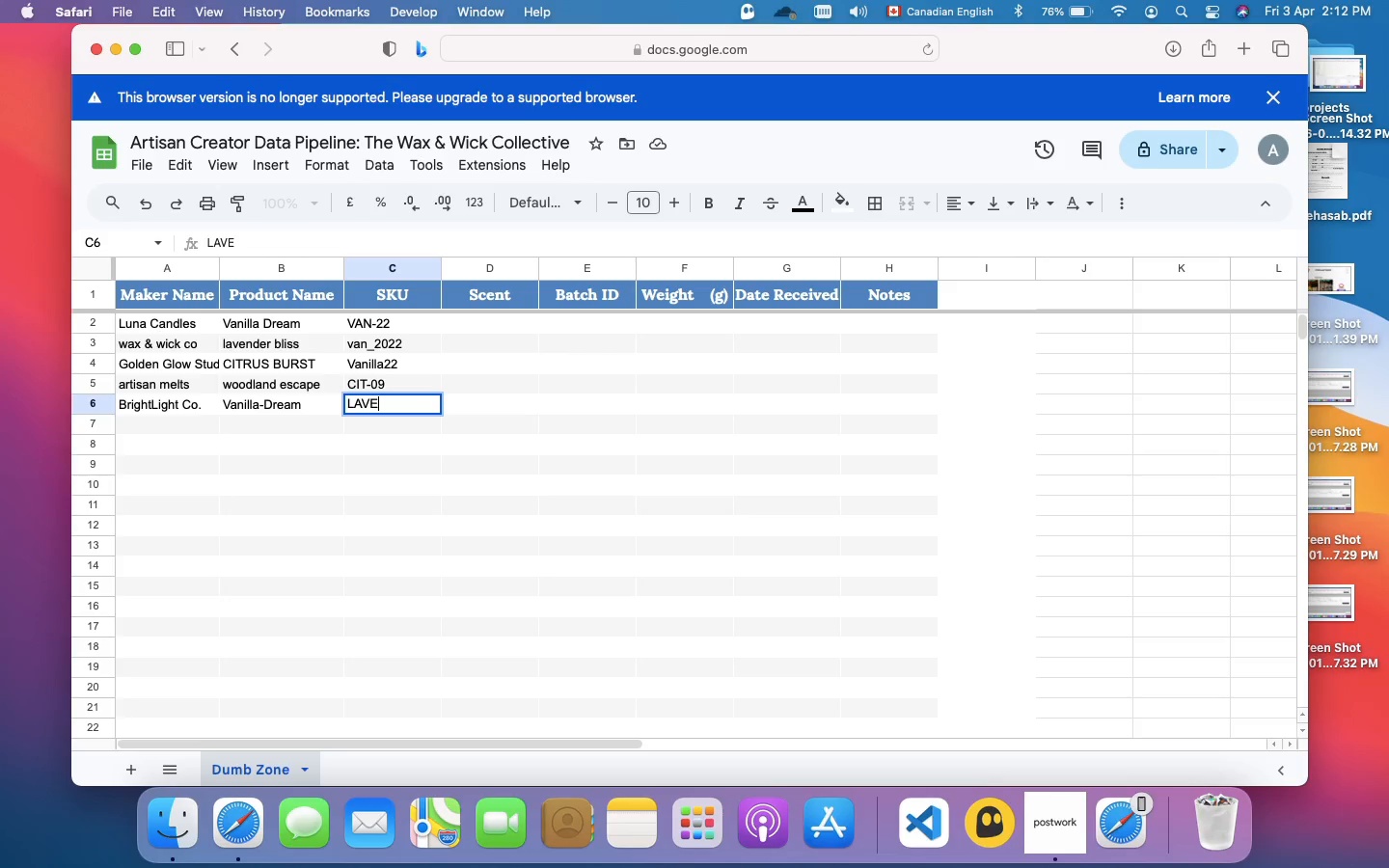 
type(NDER-01)
 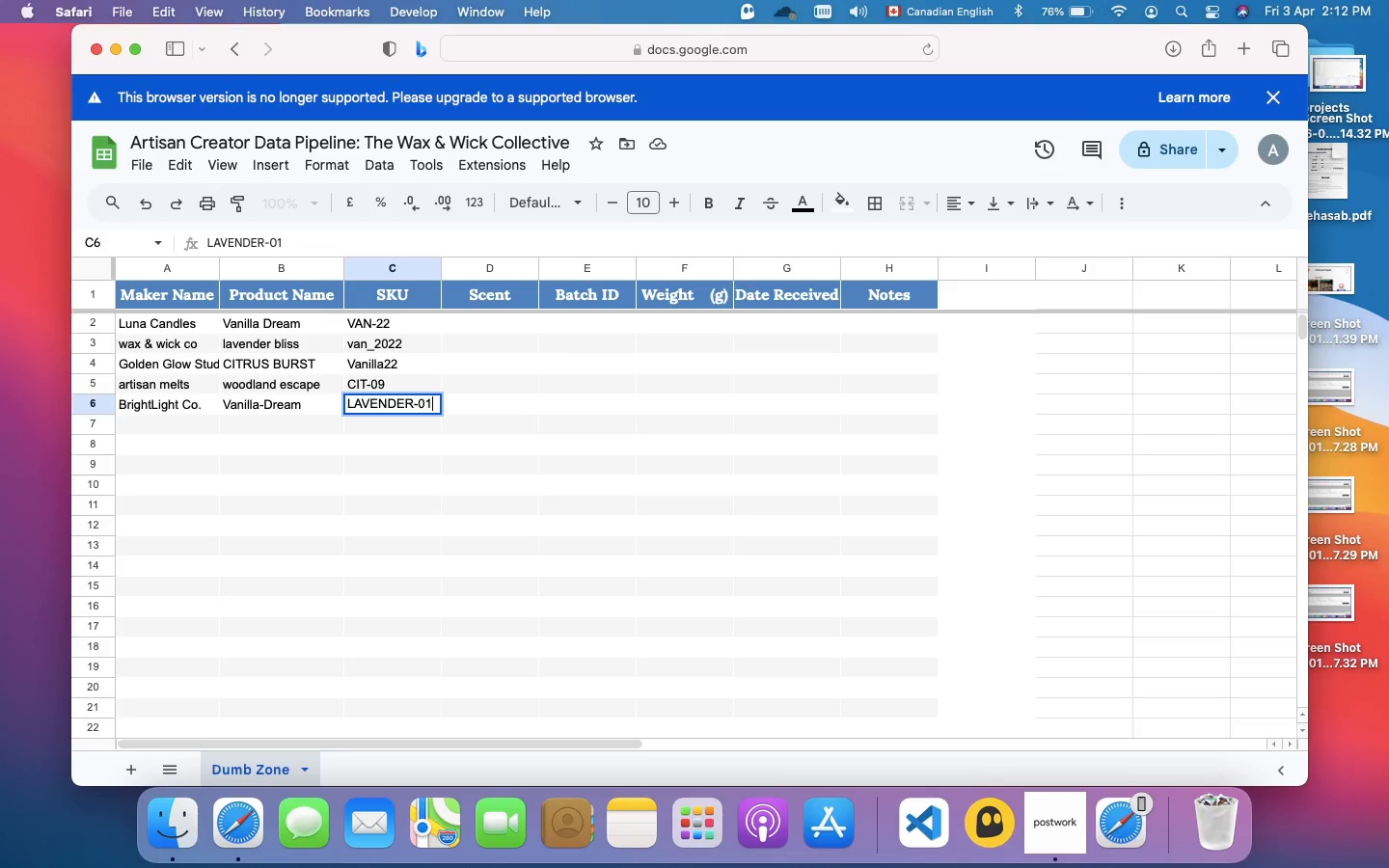 
key(Enter)
 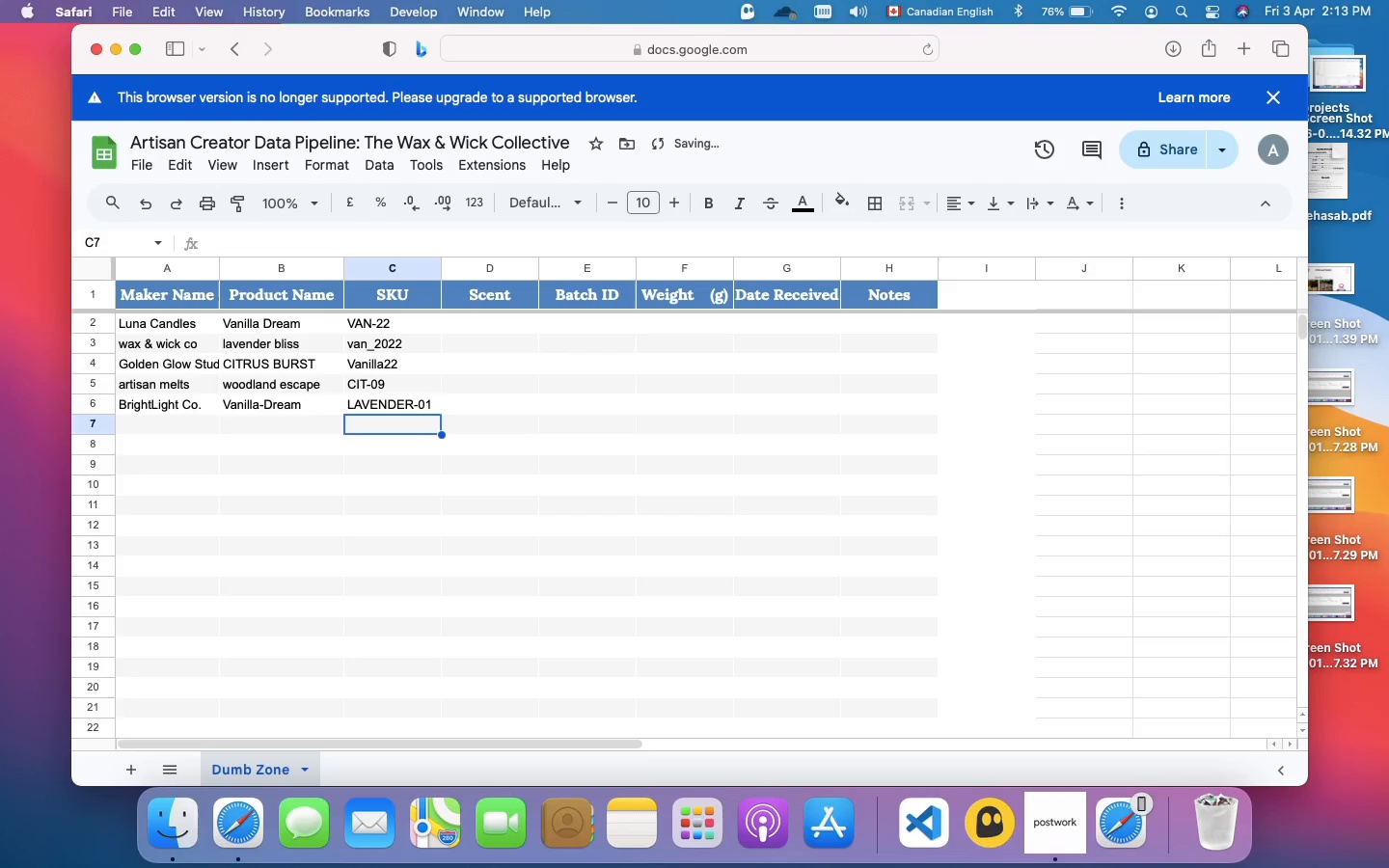 
type(lav_01)
 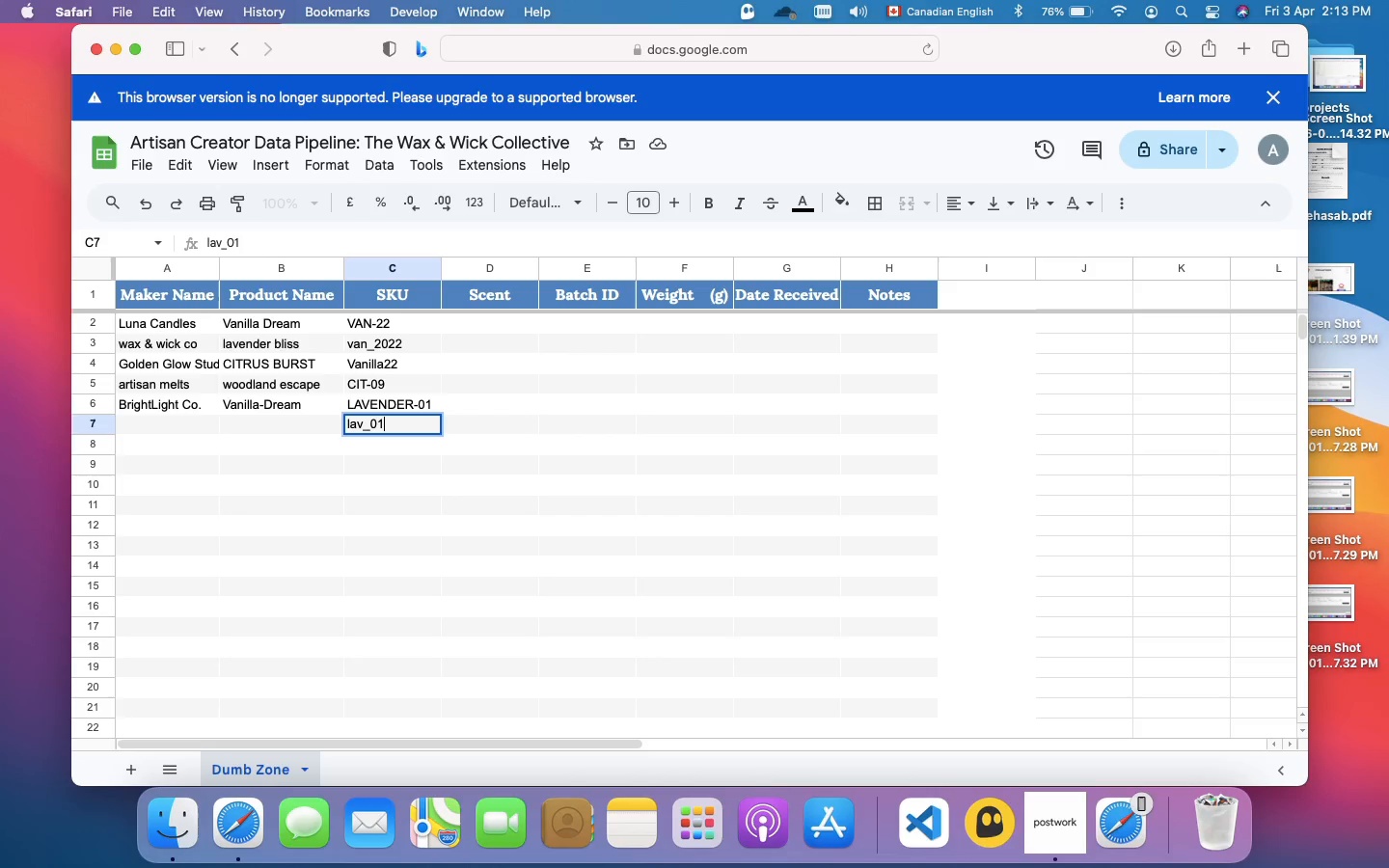 
key(Enter)
 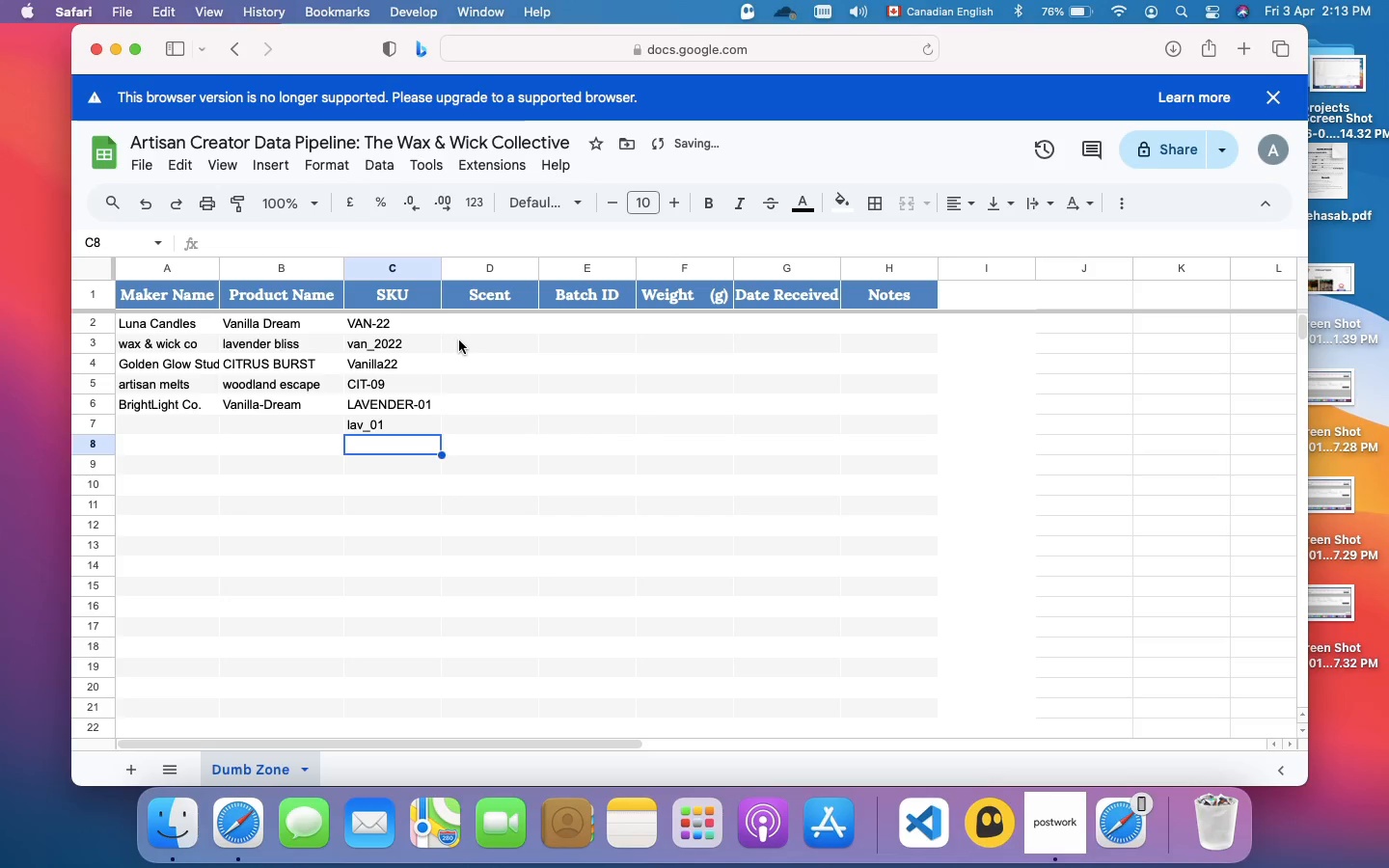 
left_click([480, 323])
 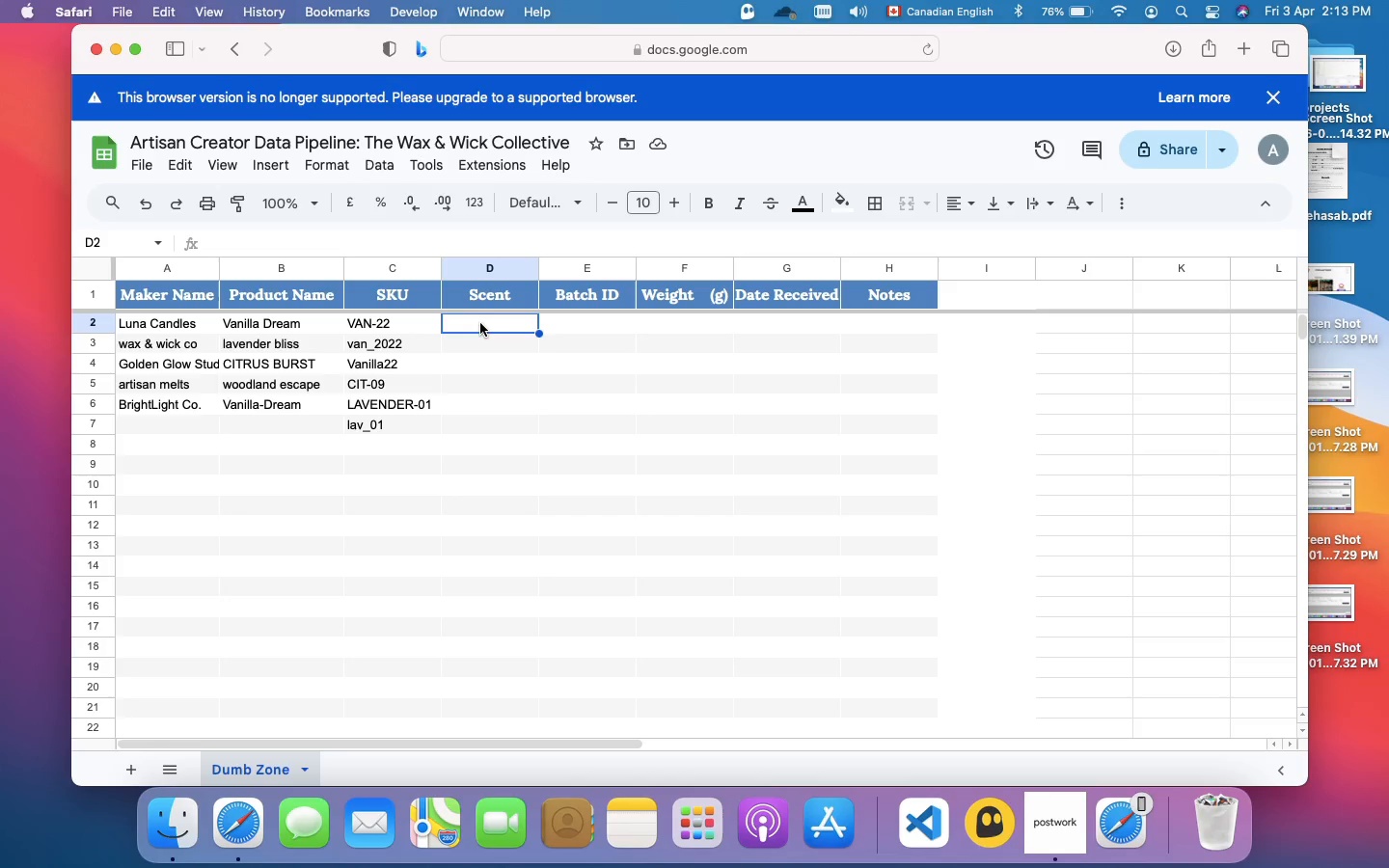 
wait(13.83)
 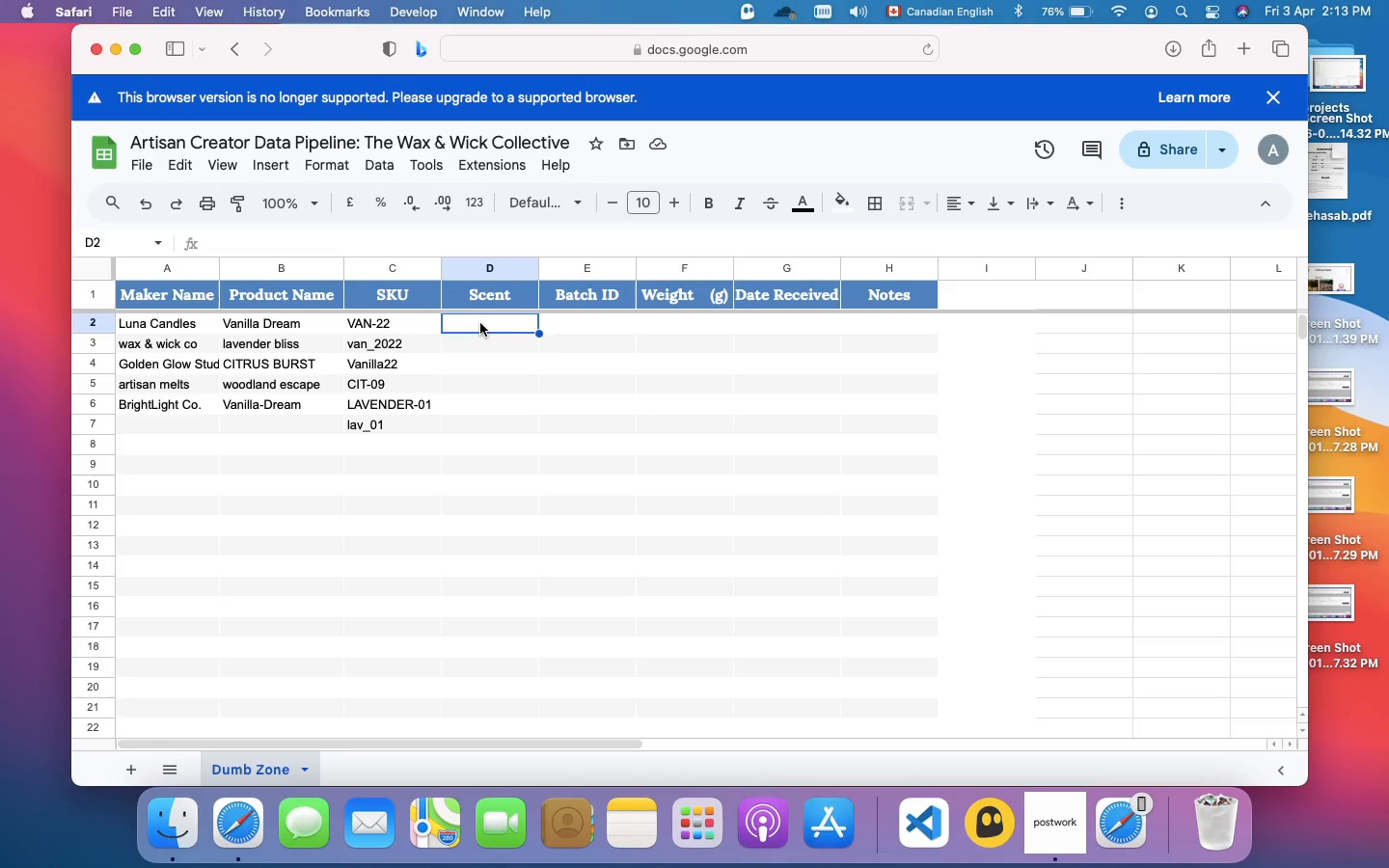 
type(vanilla)
 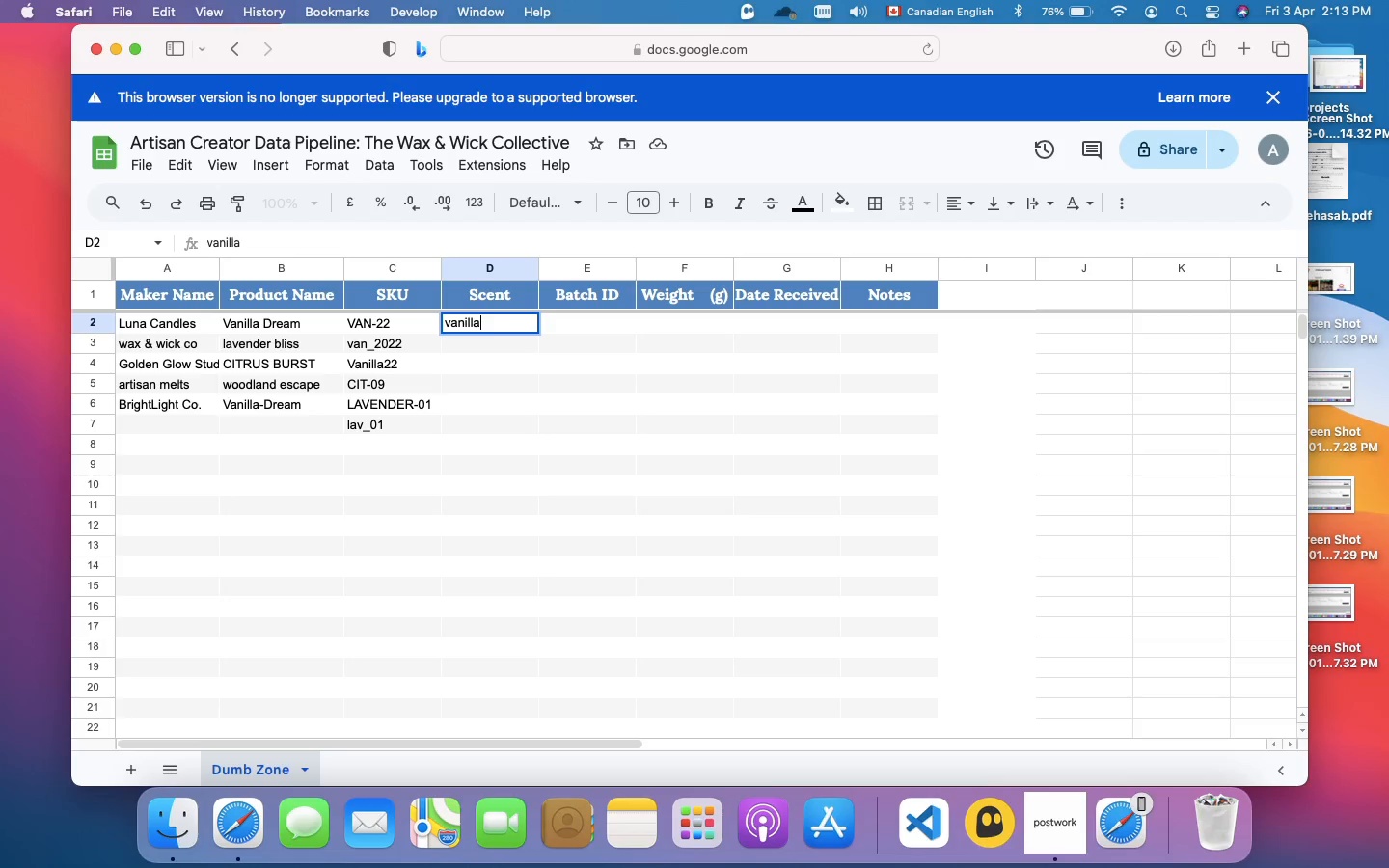 
key(Enter)
 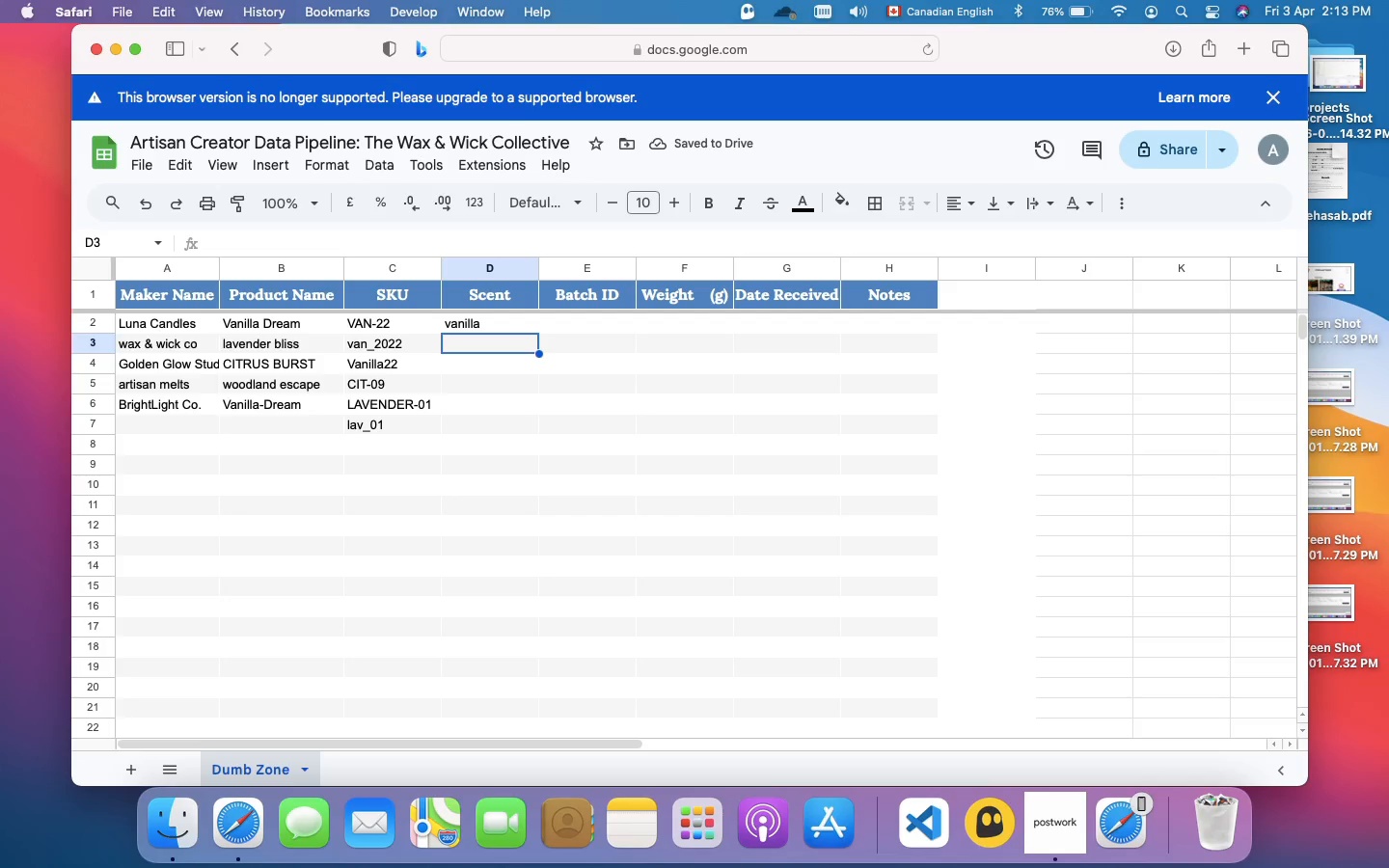 
key(Space)
 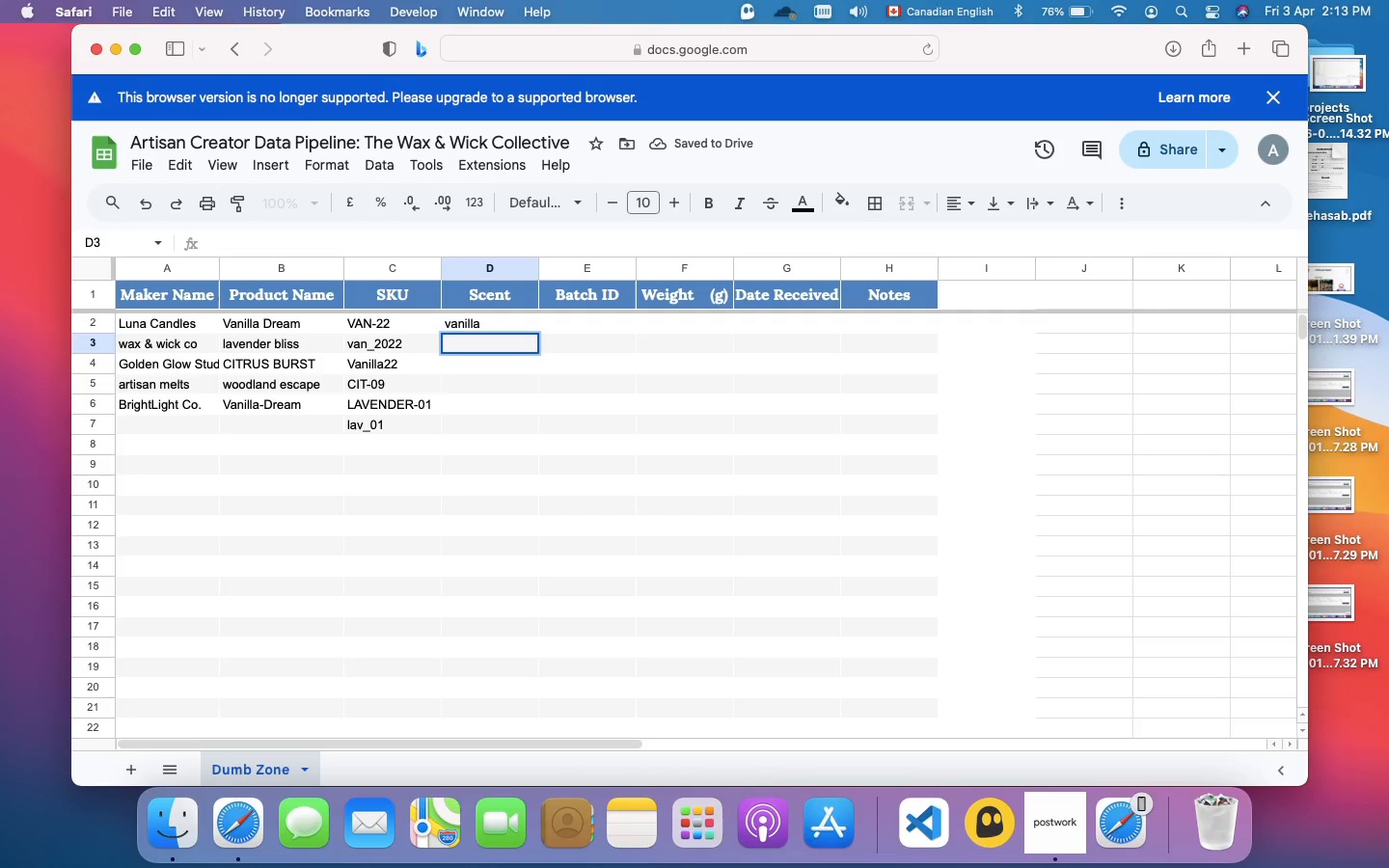 
key(Space)
 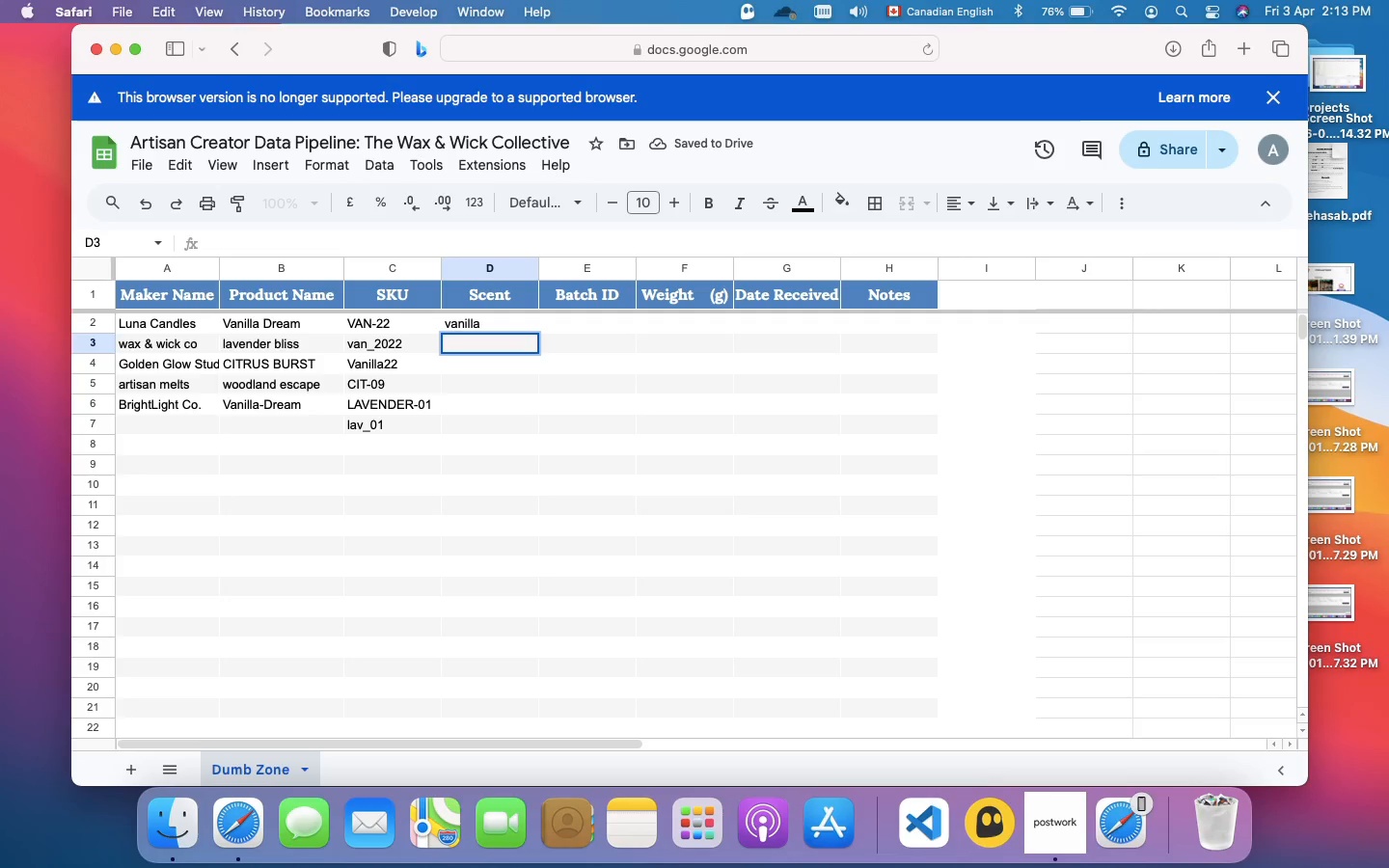 
key(Space)
 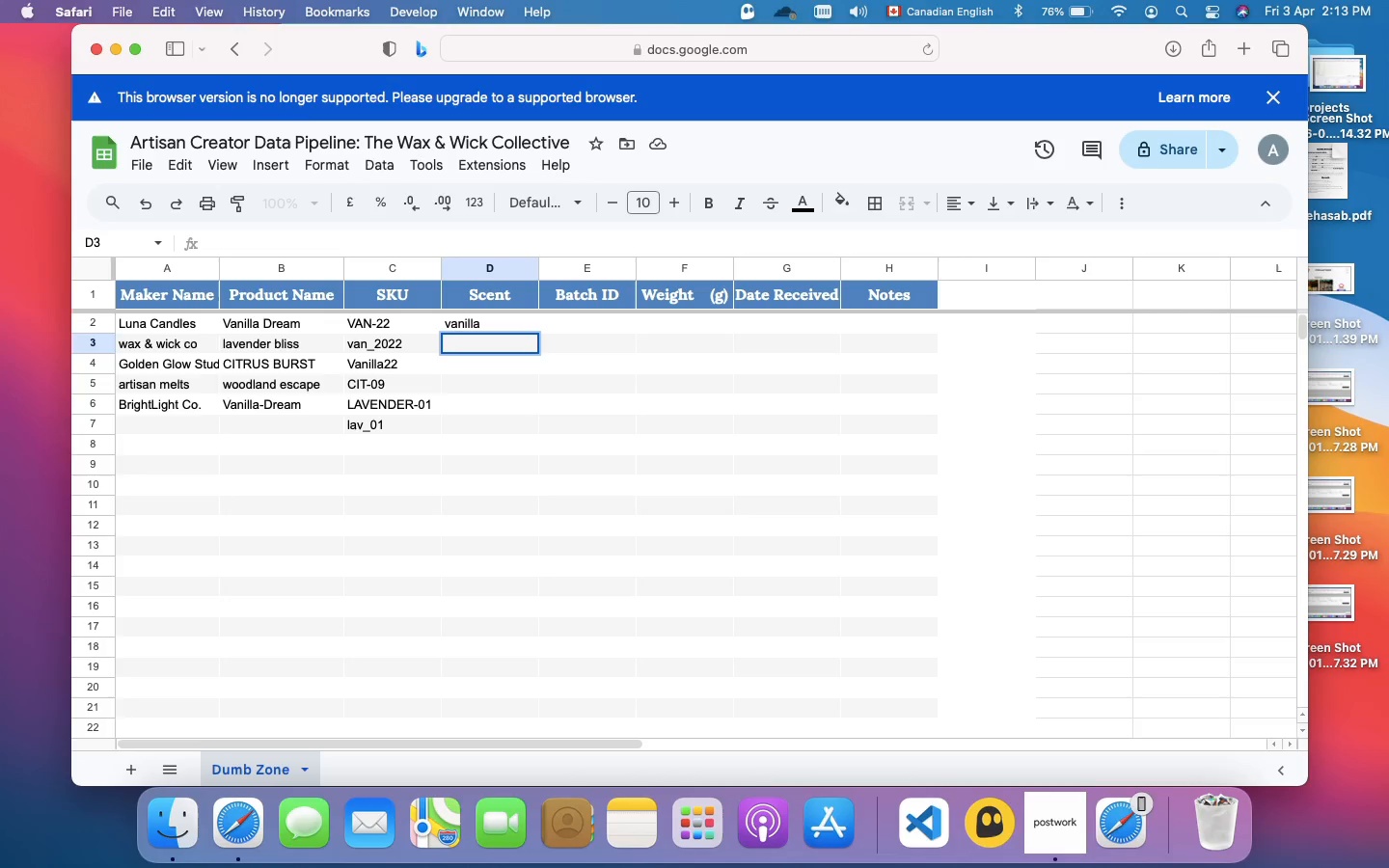 
type(lavender)
 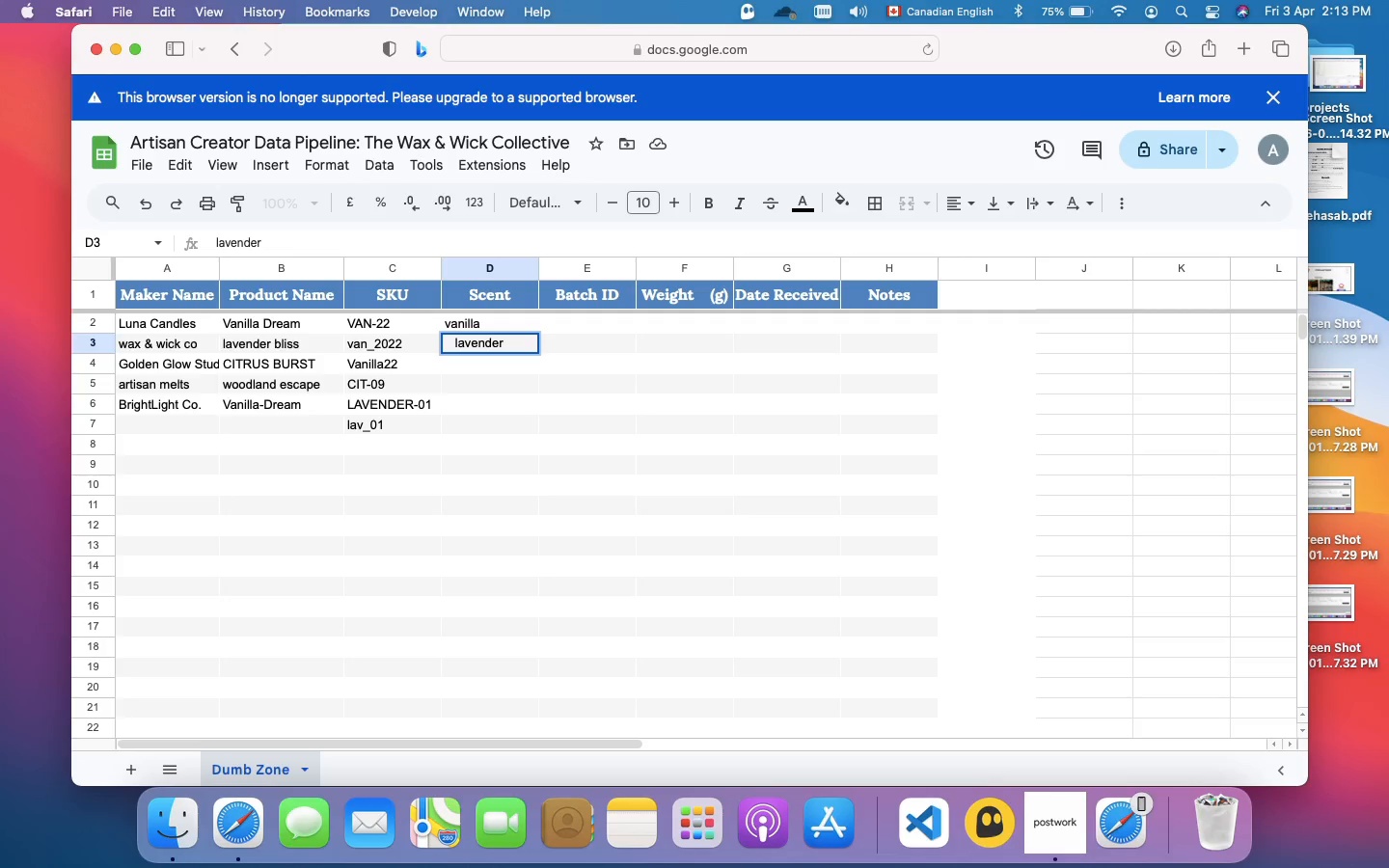 
key(Enter)
 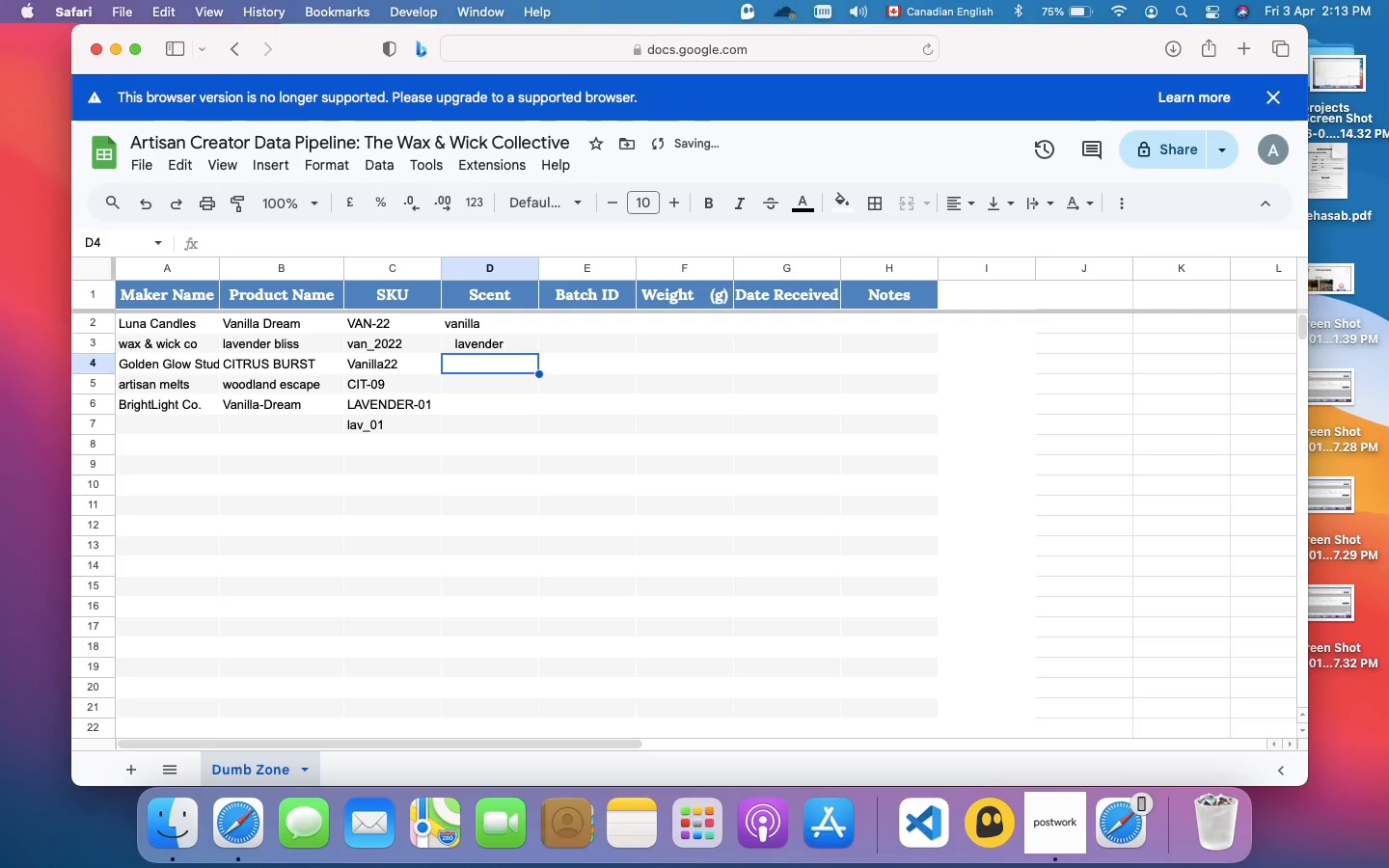 
type(Citrus)
 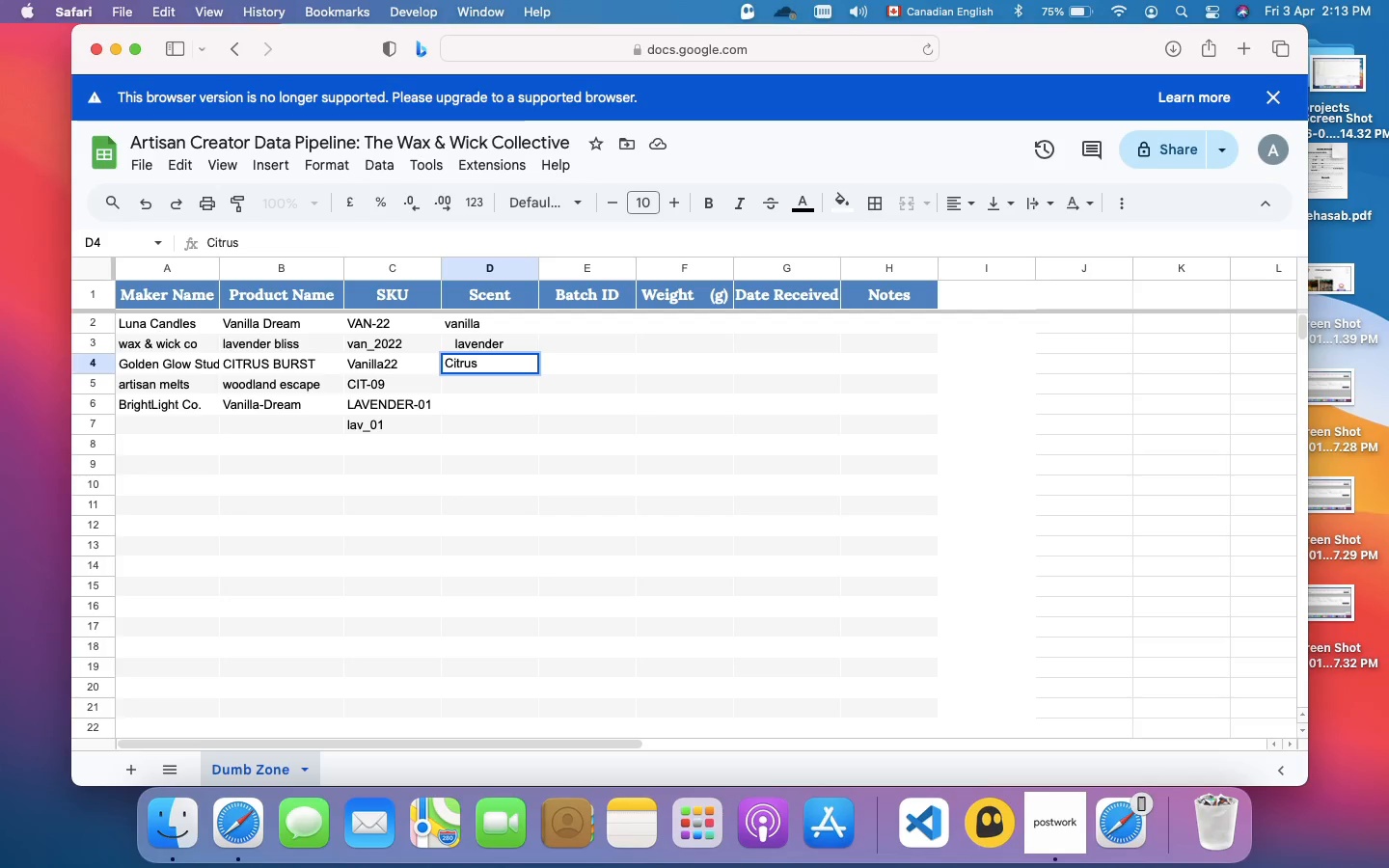 
key(Enter)
 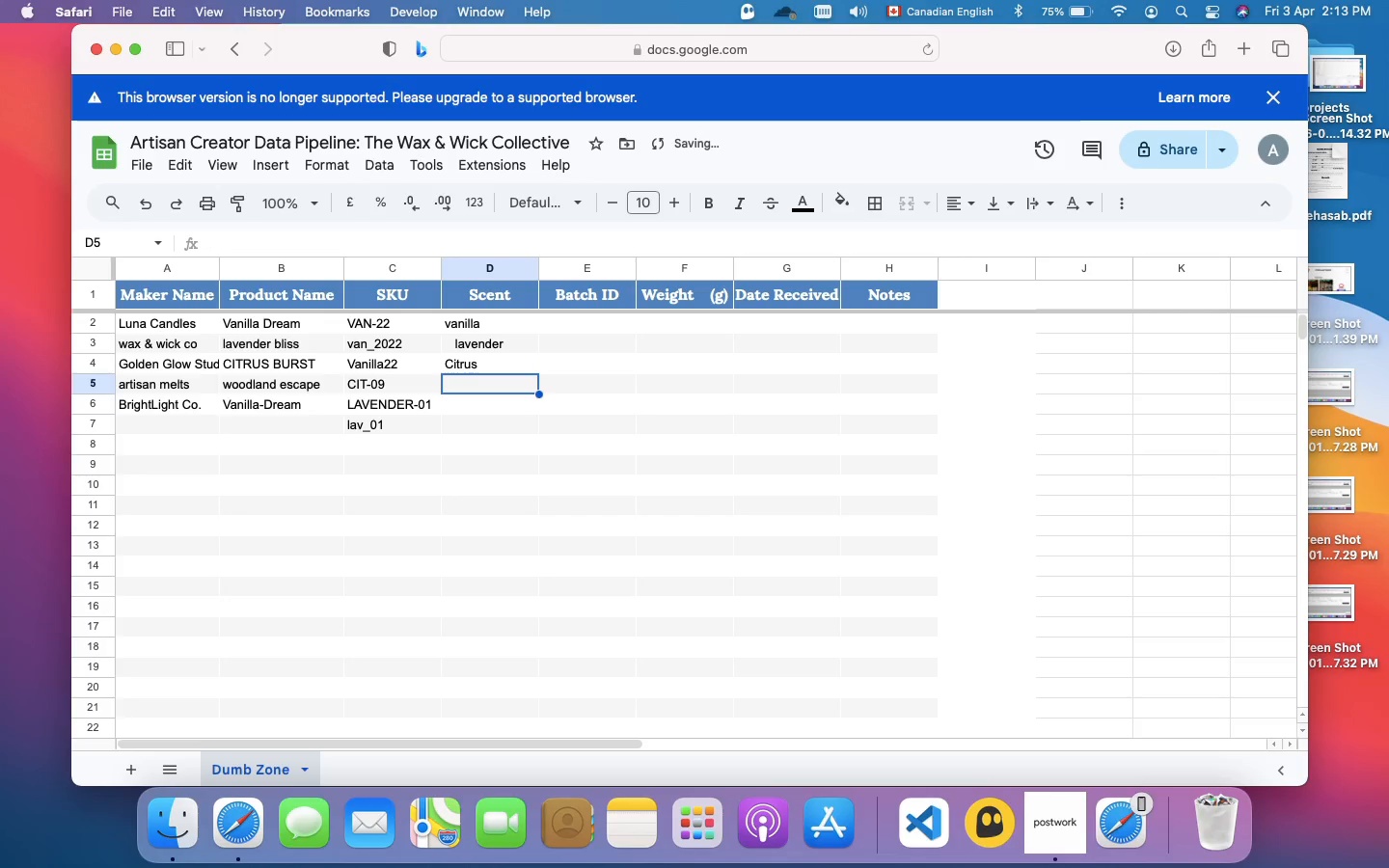 
type(woody)
 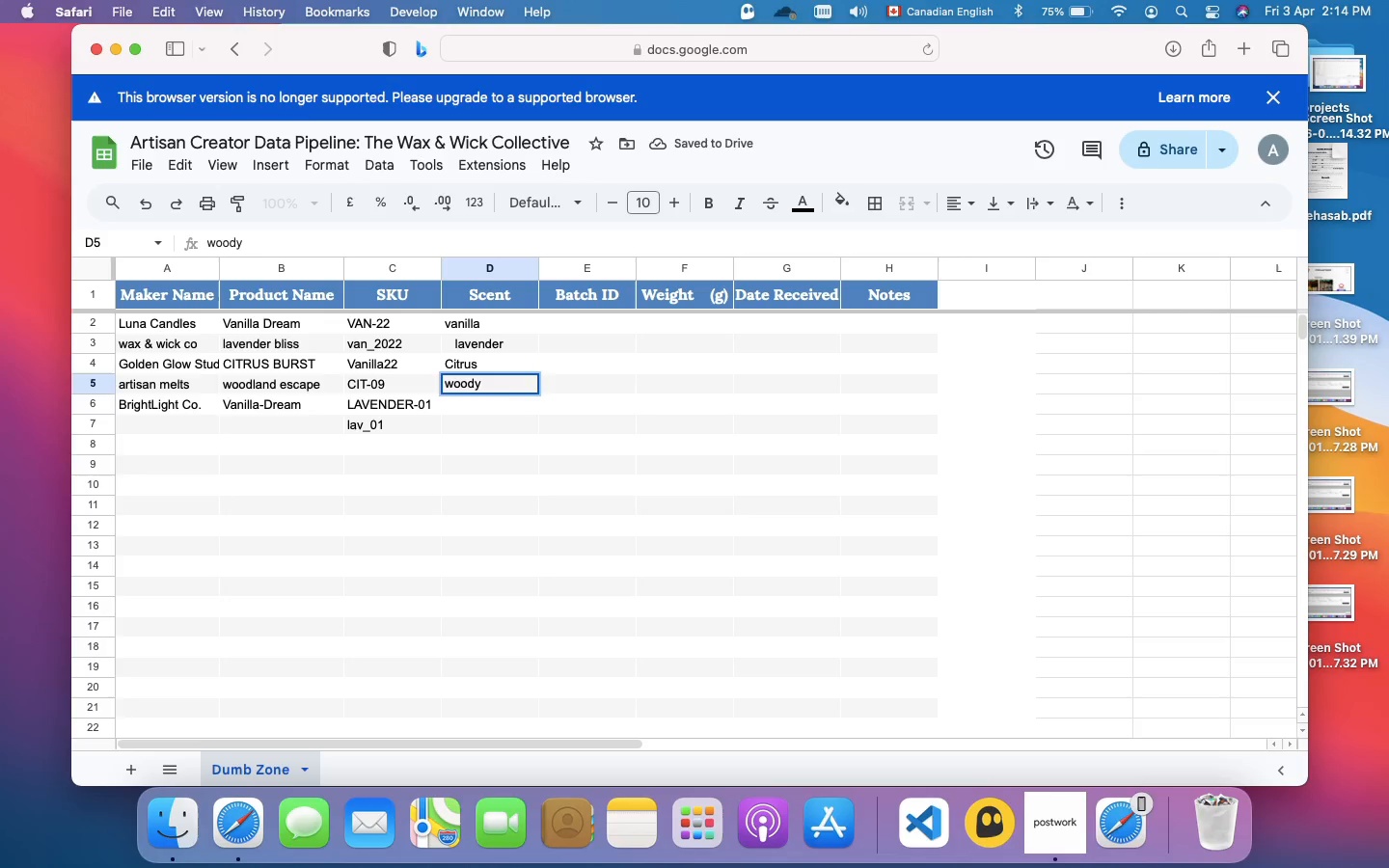 
key(Enter)
 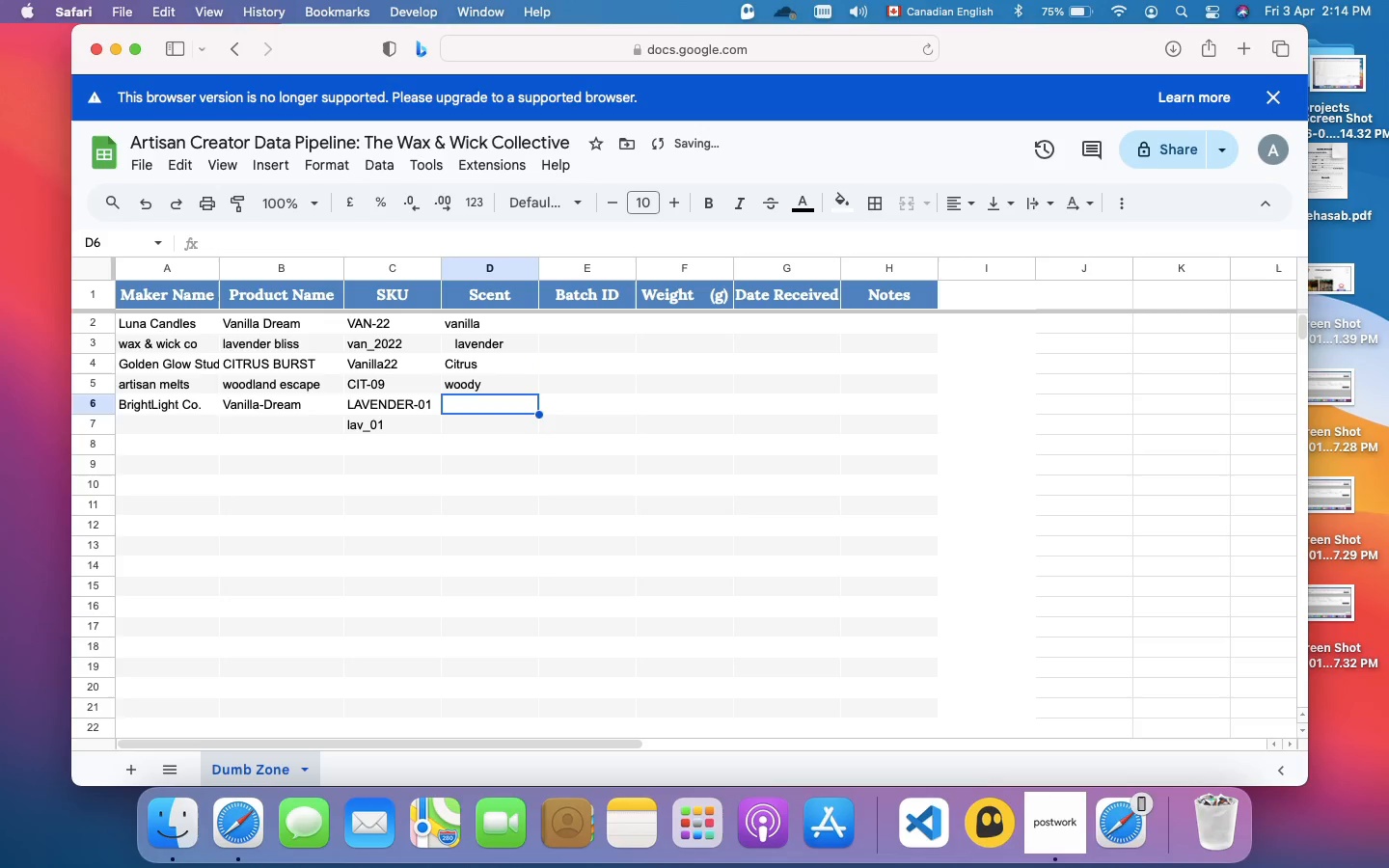 
type(sweet vanilla)
 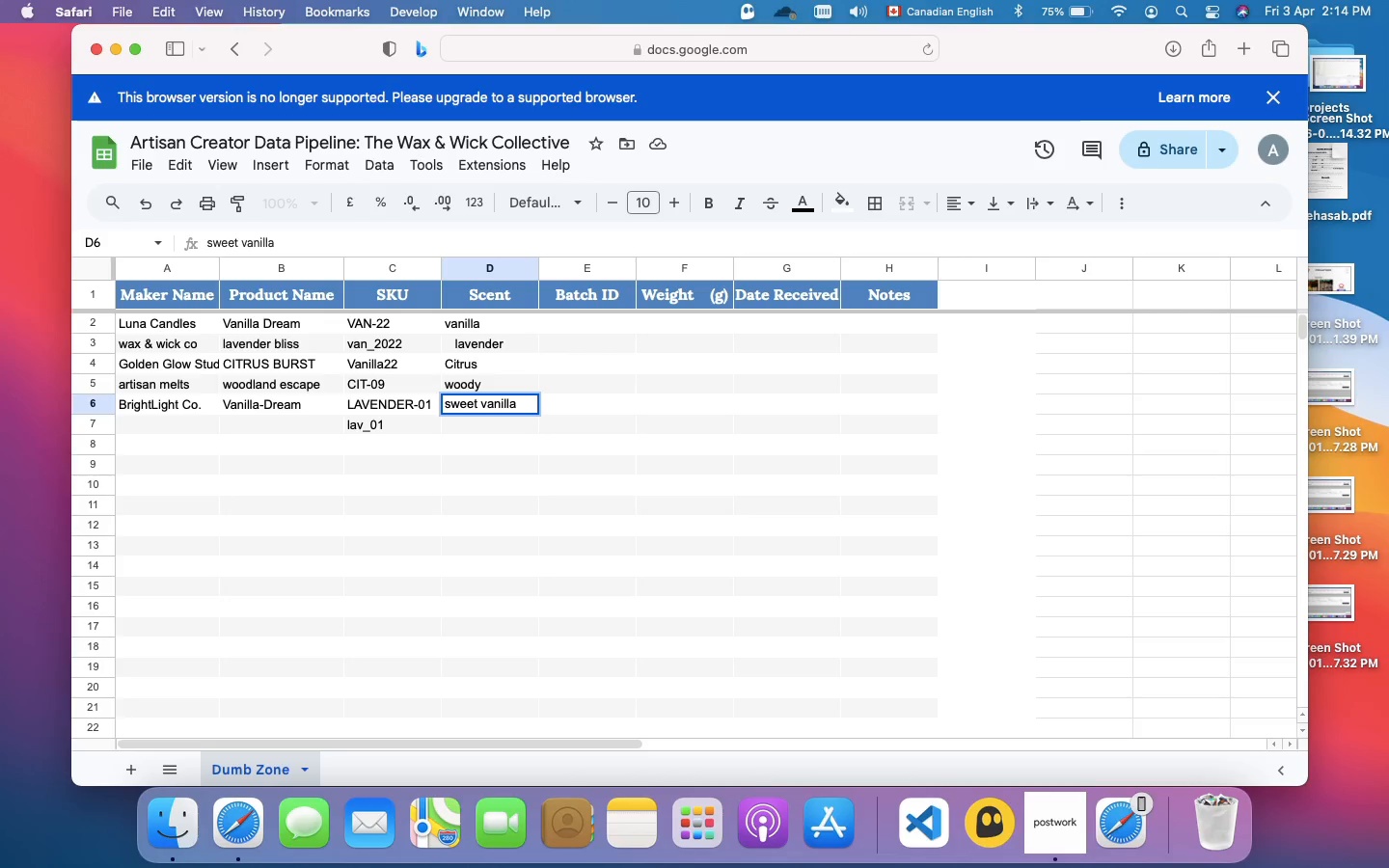 
key(Enter)
 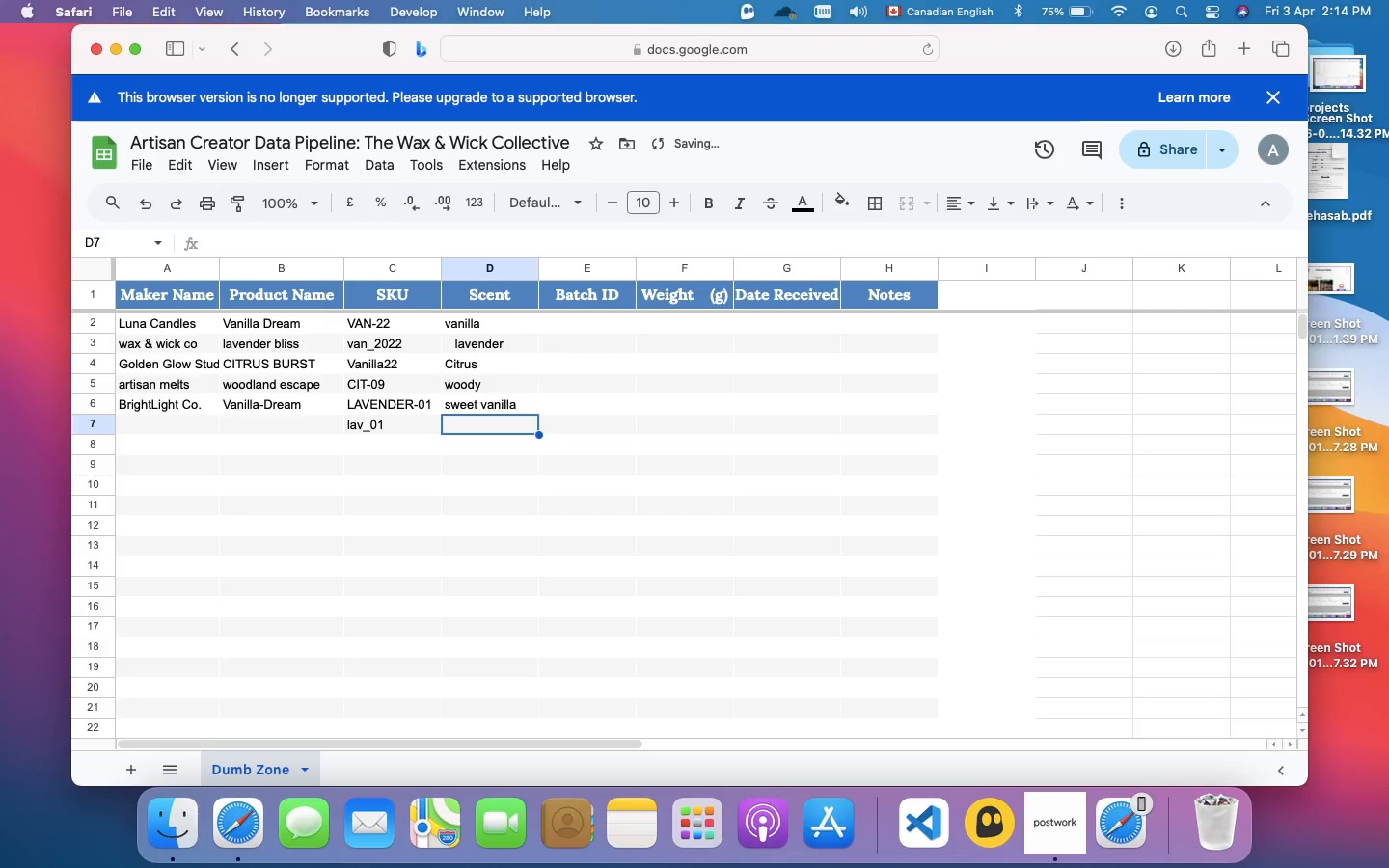 
type(fresh citrus)
 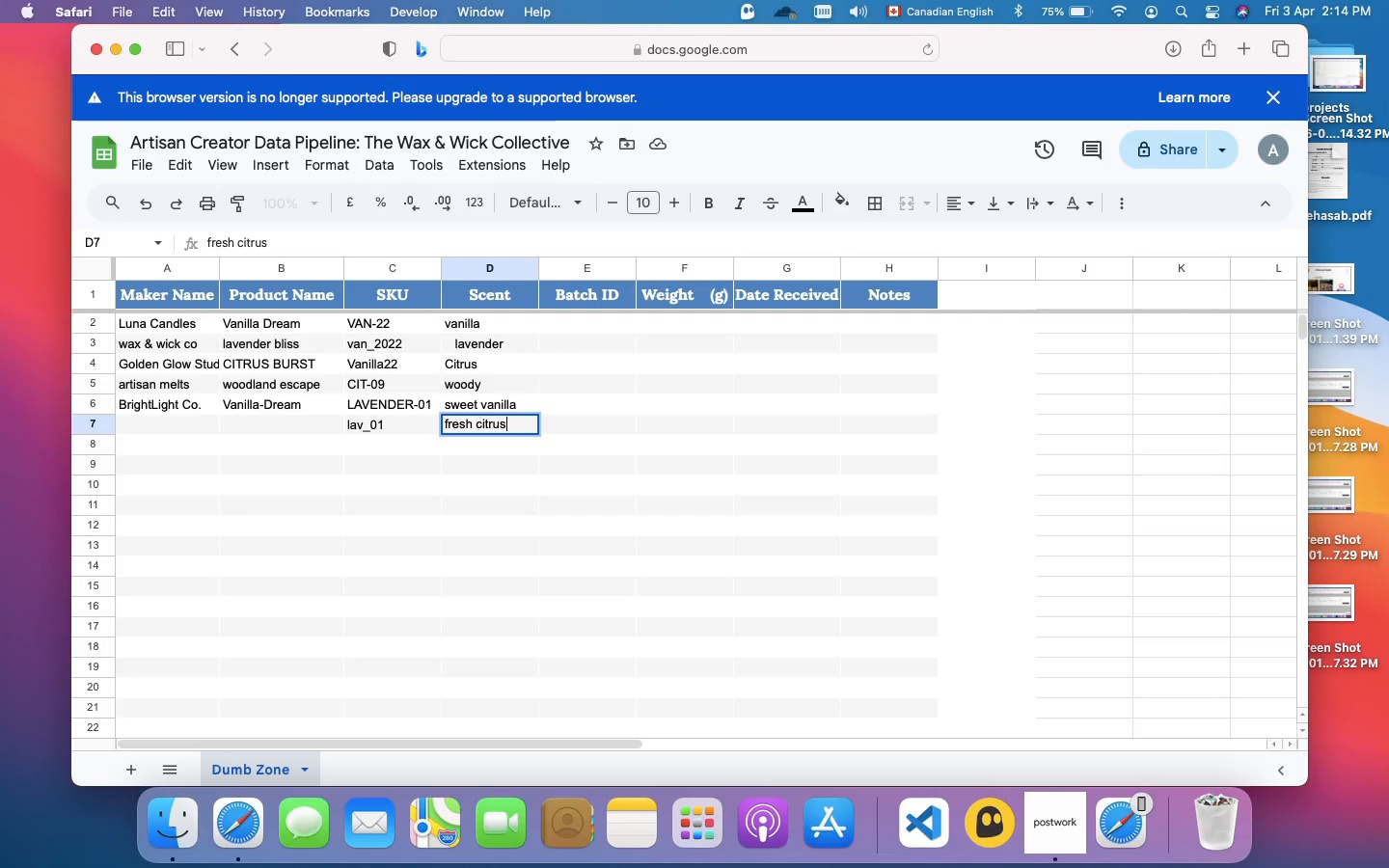 
key(Enter)
 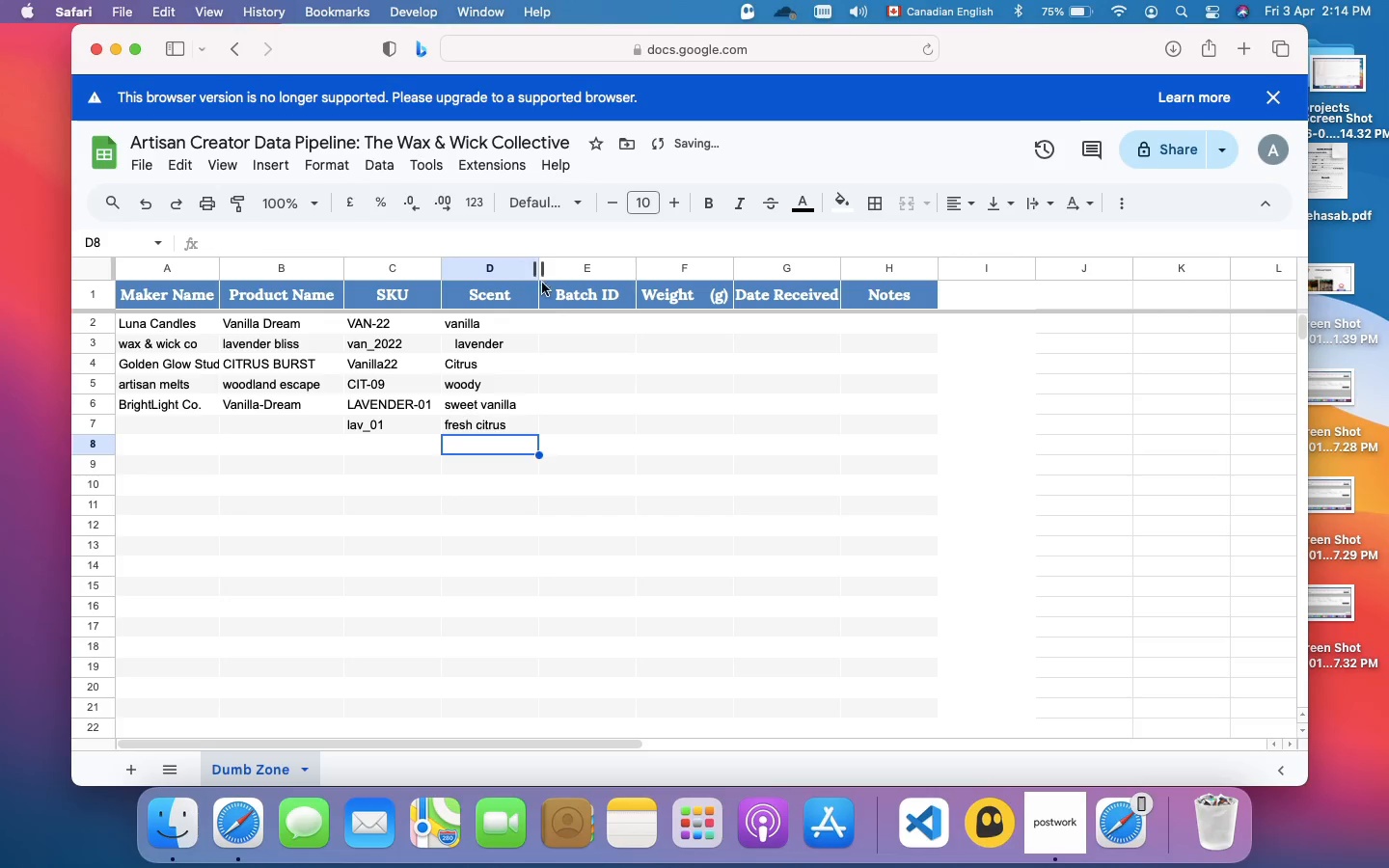 
left_click([566, 324])
 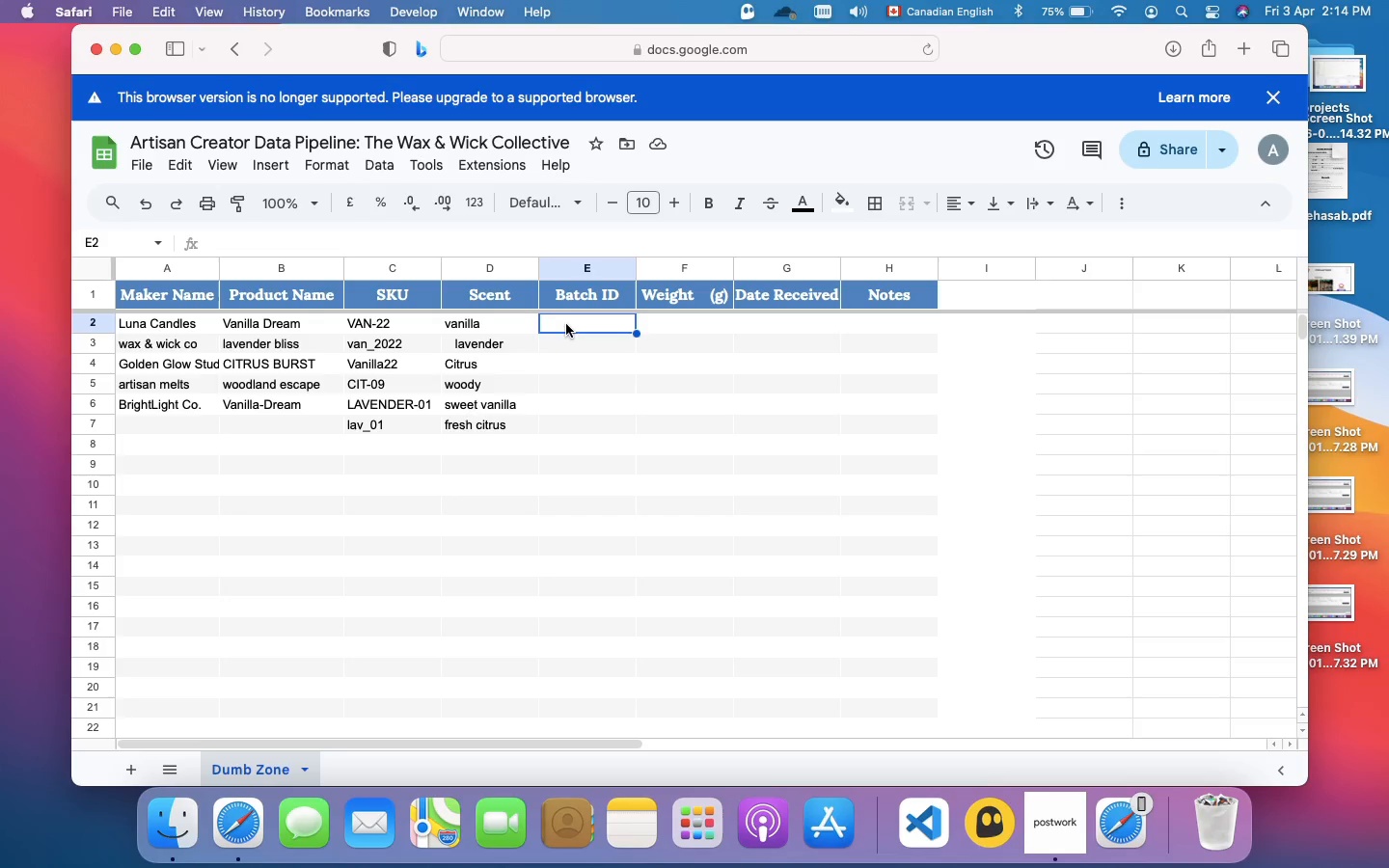 
wait(5.33)
 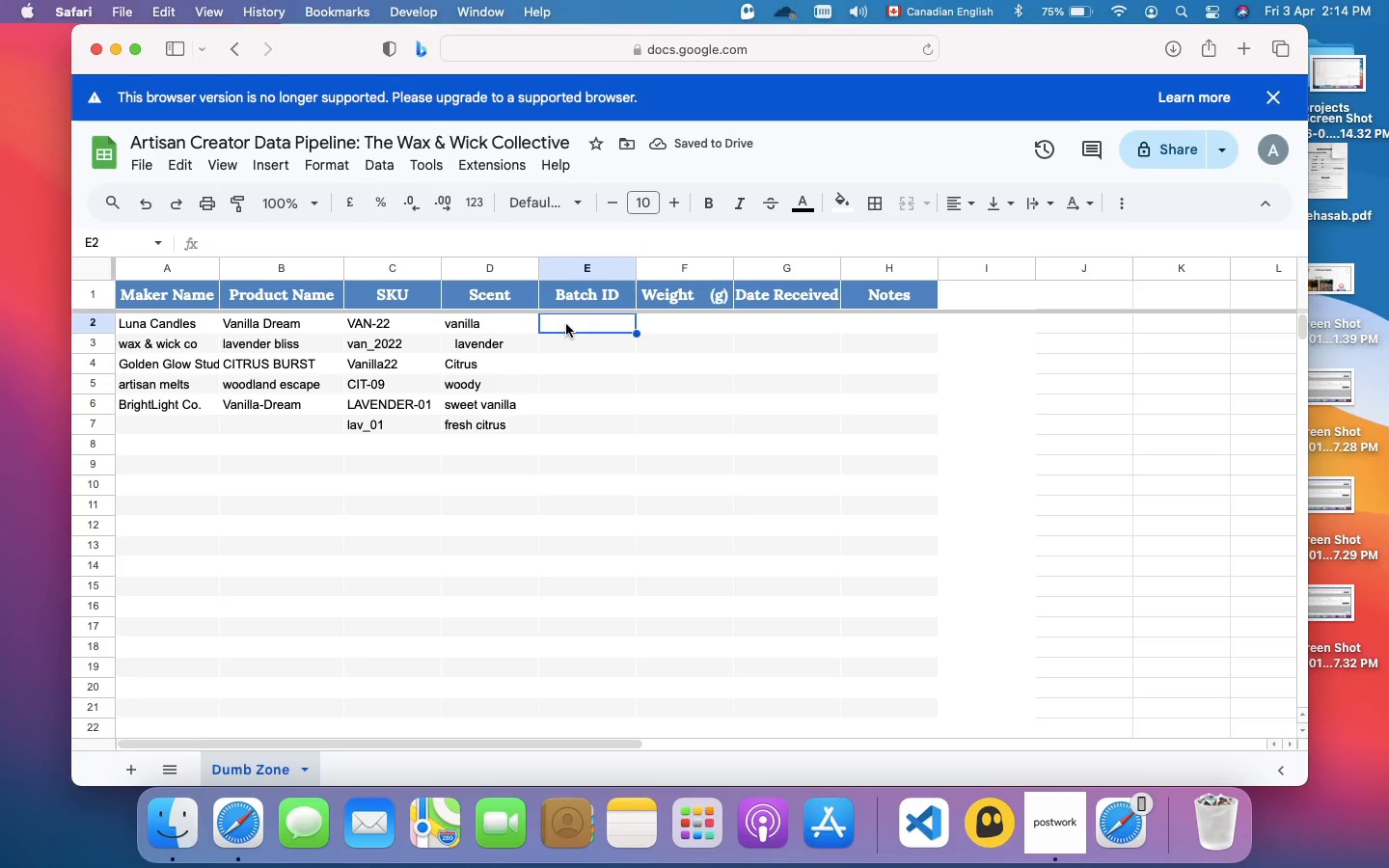 
type(BAR)
key(Backspace)
type(TCH001)
 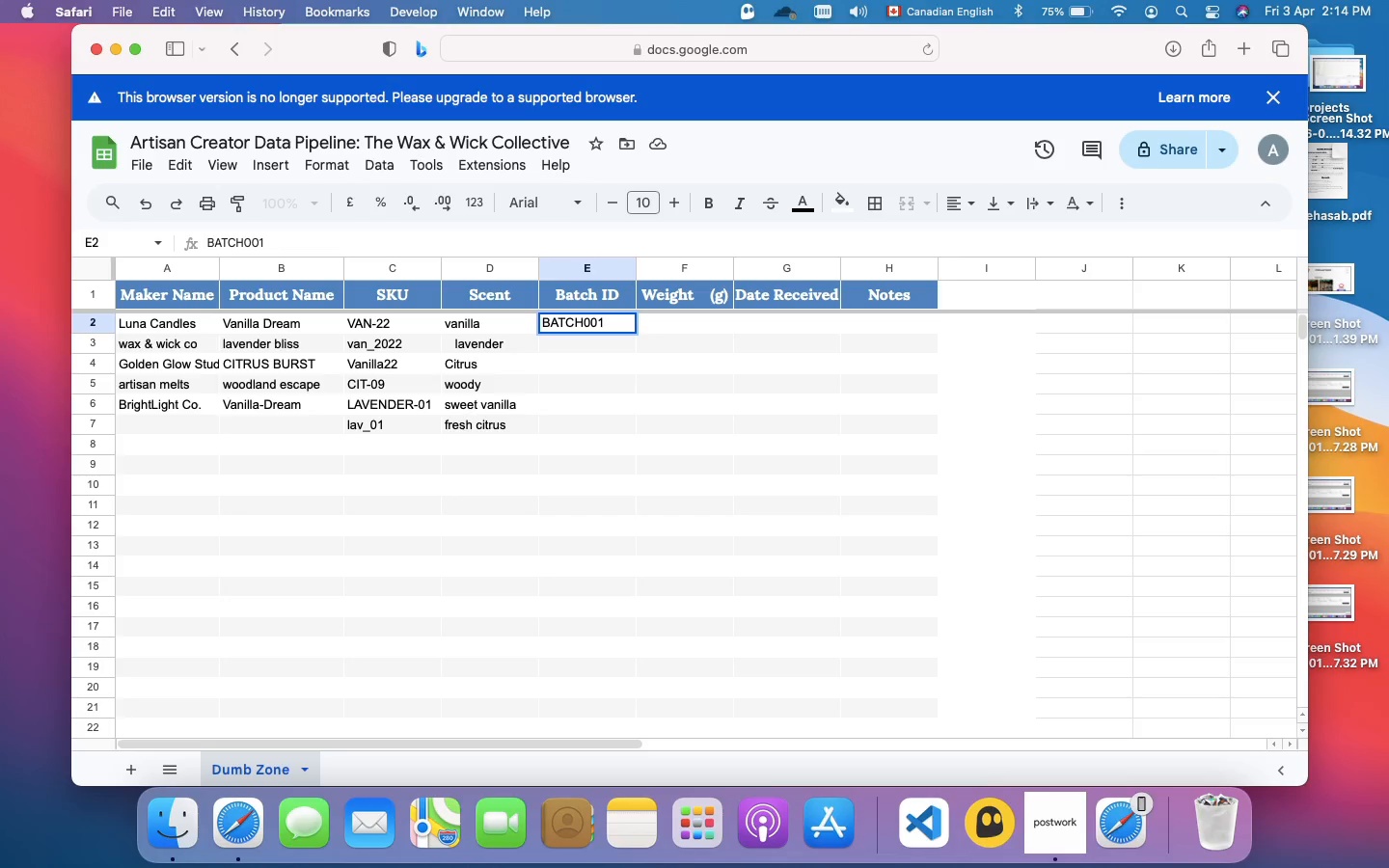 
key(Enter)
 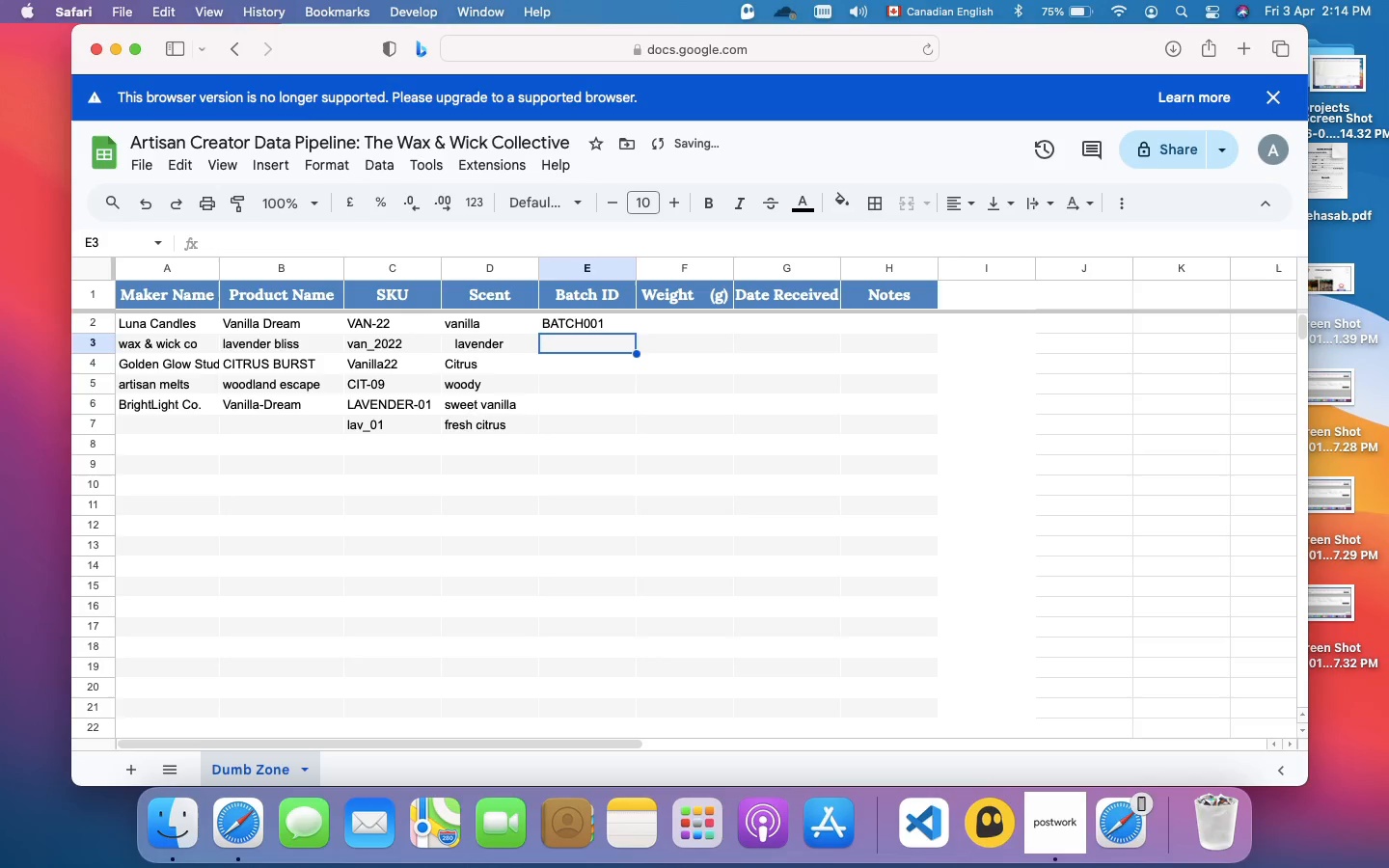 
type(batch002)
 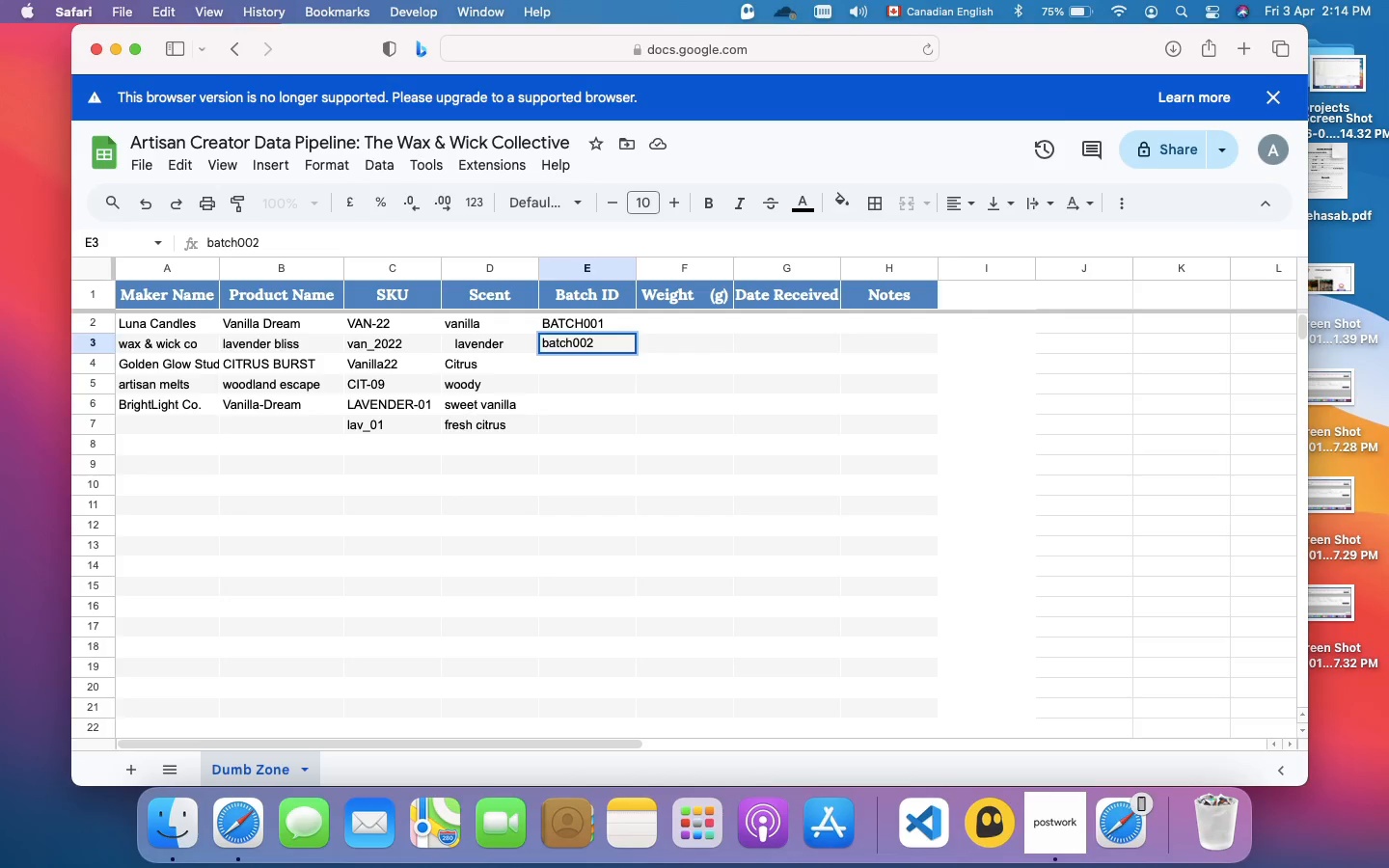 
key(Enter)
 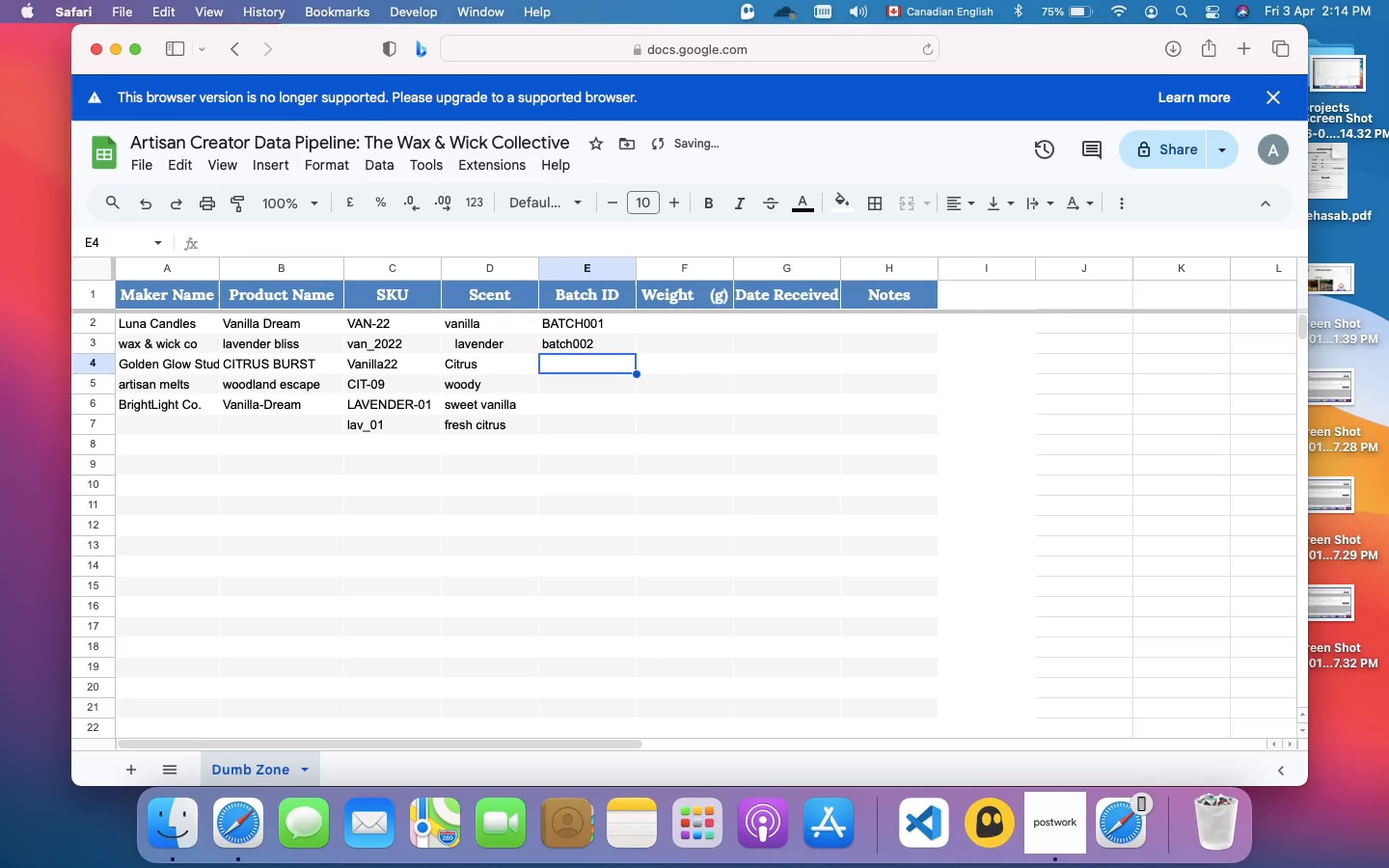 
type(B-003)
 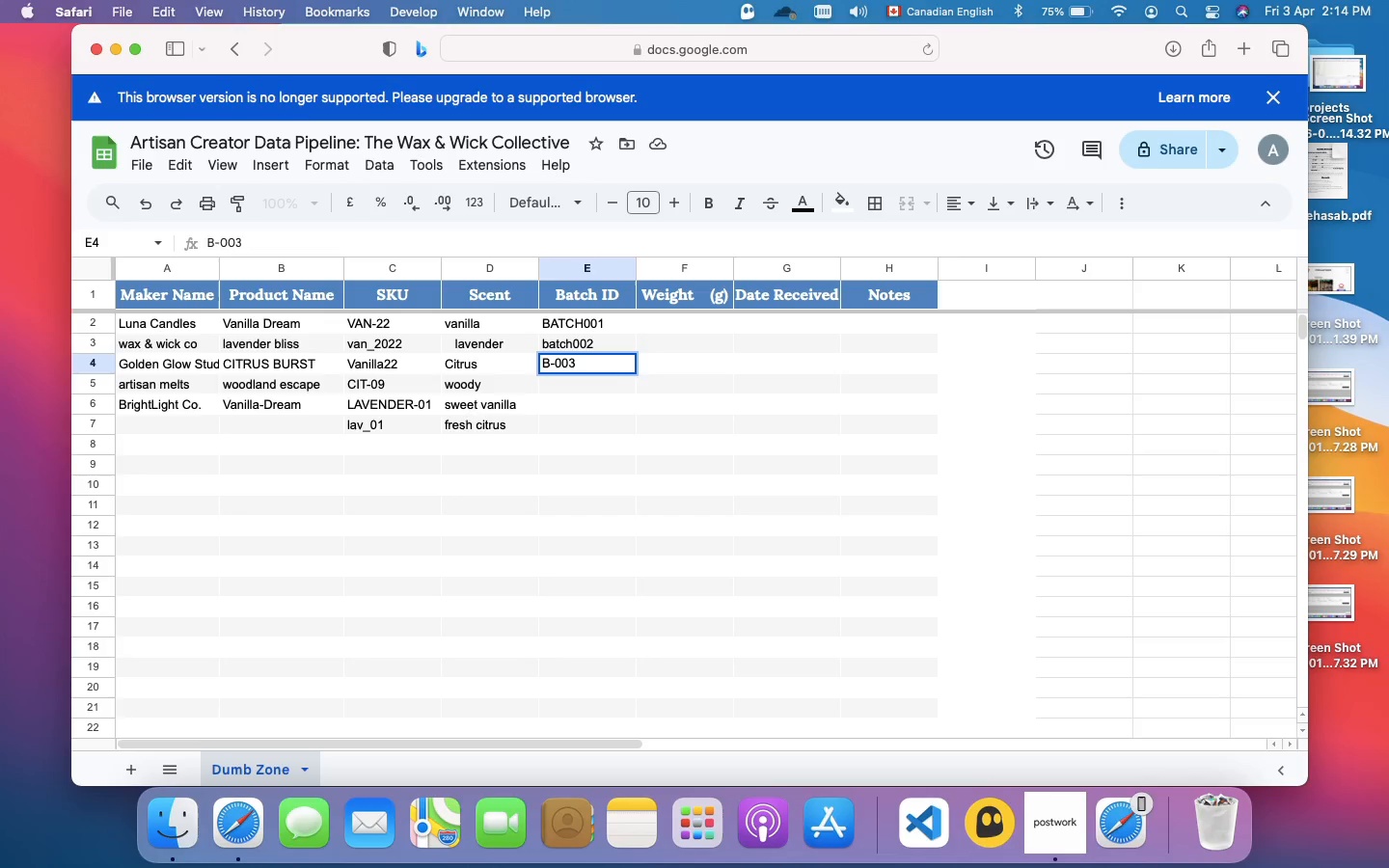 
key(Enter)
 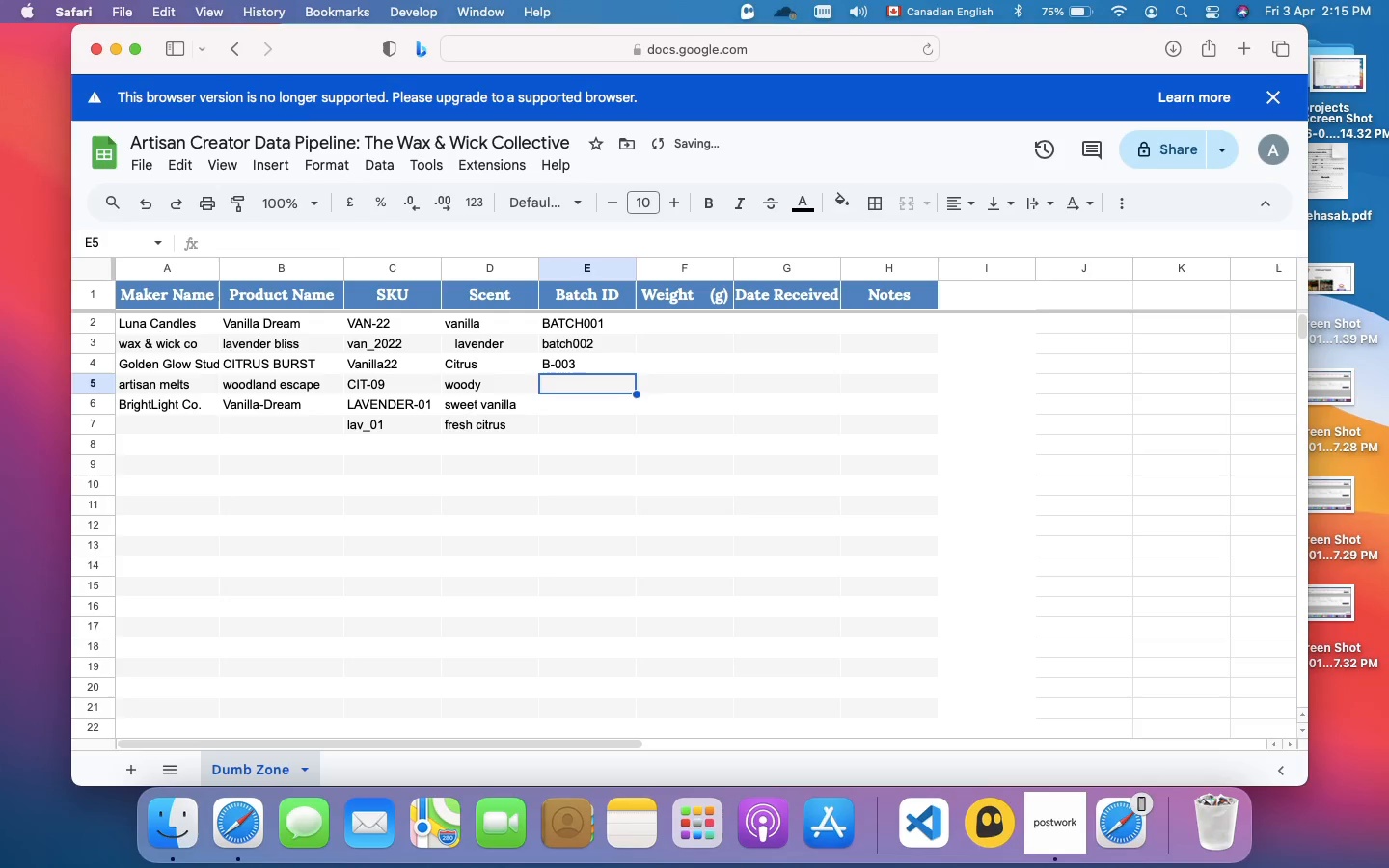 
type(BATCH005)
 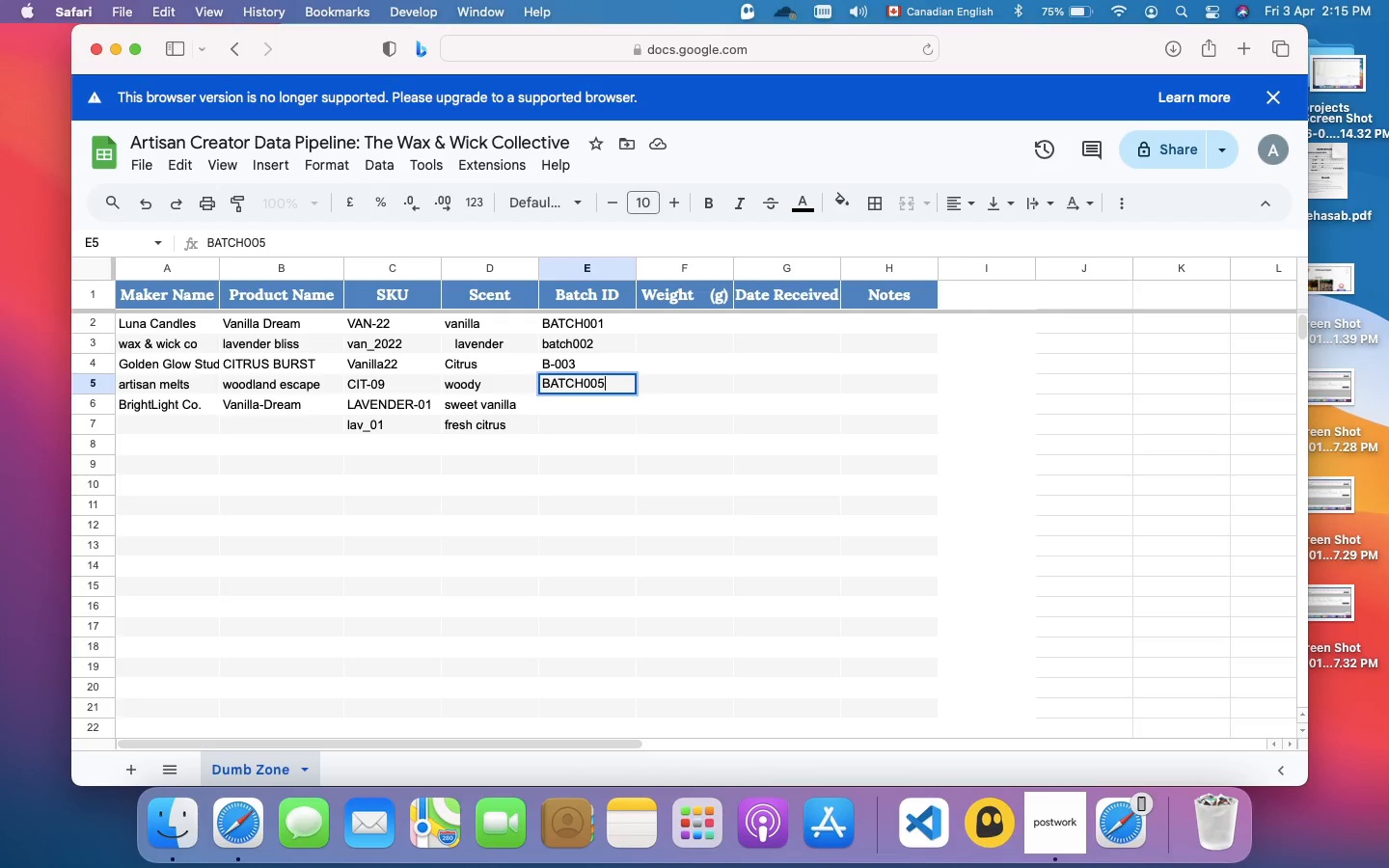 
key(Enter)
 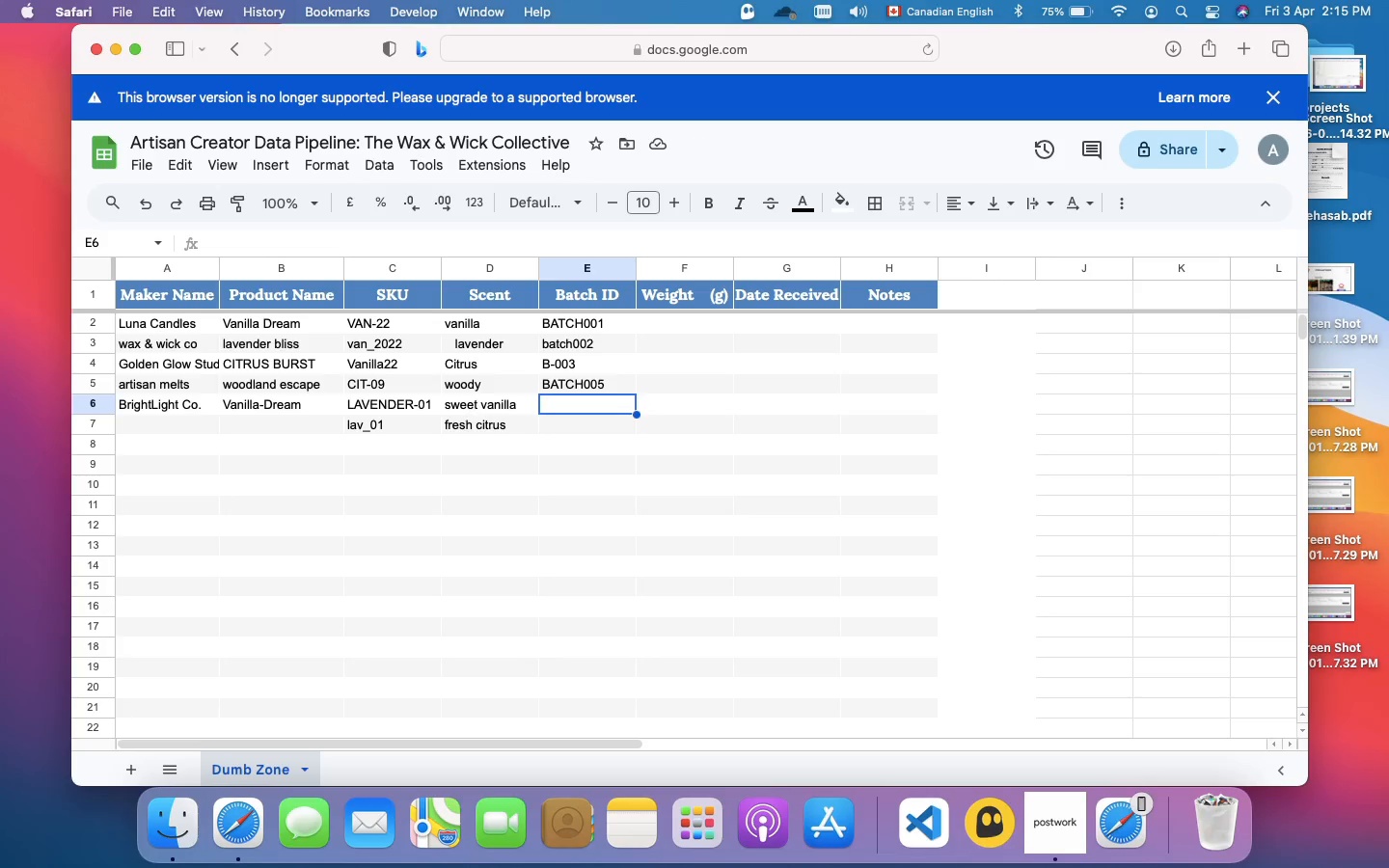 
wait(7.04)
 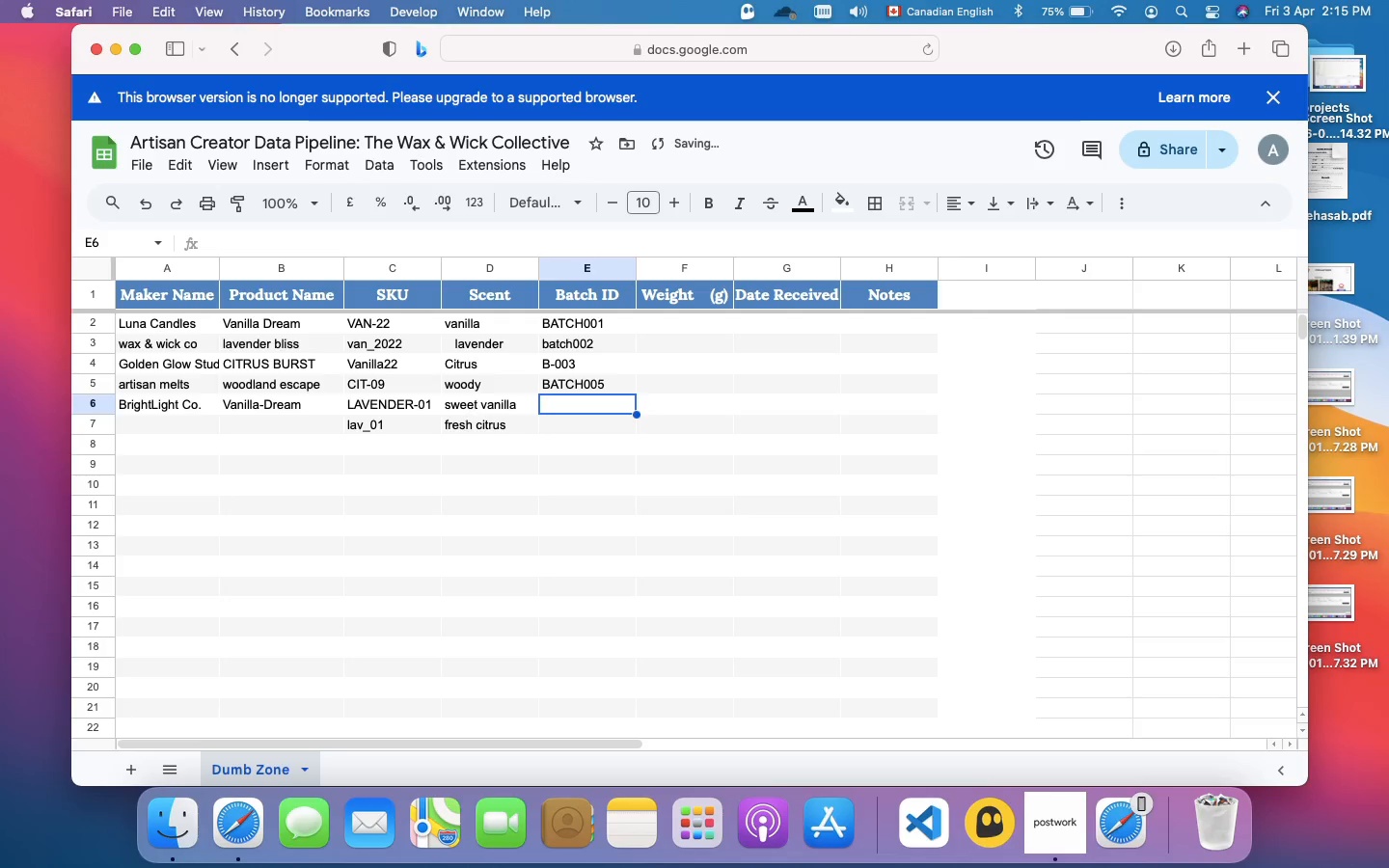 
left_click([579, 382])
 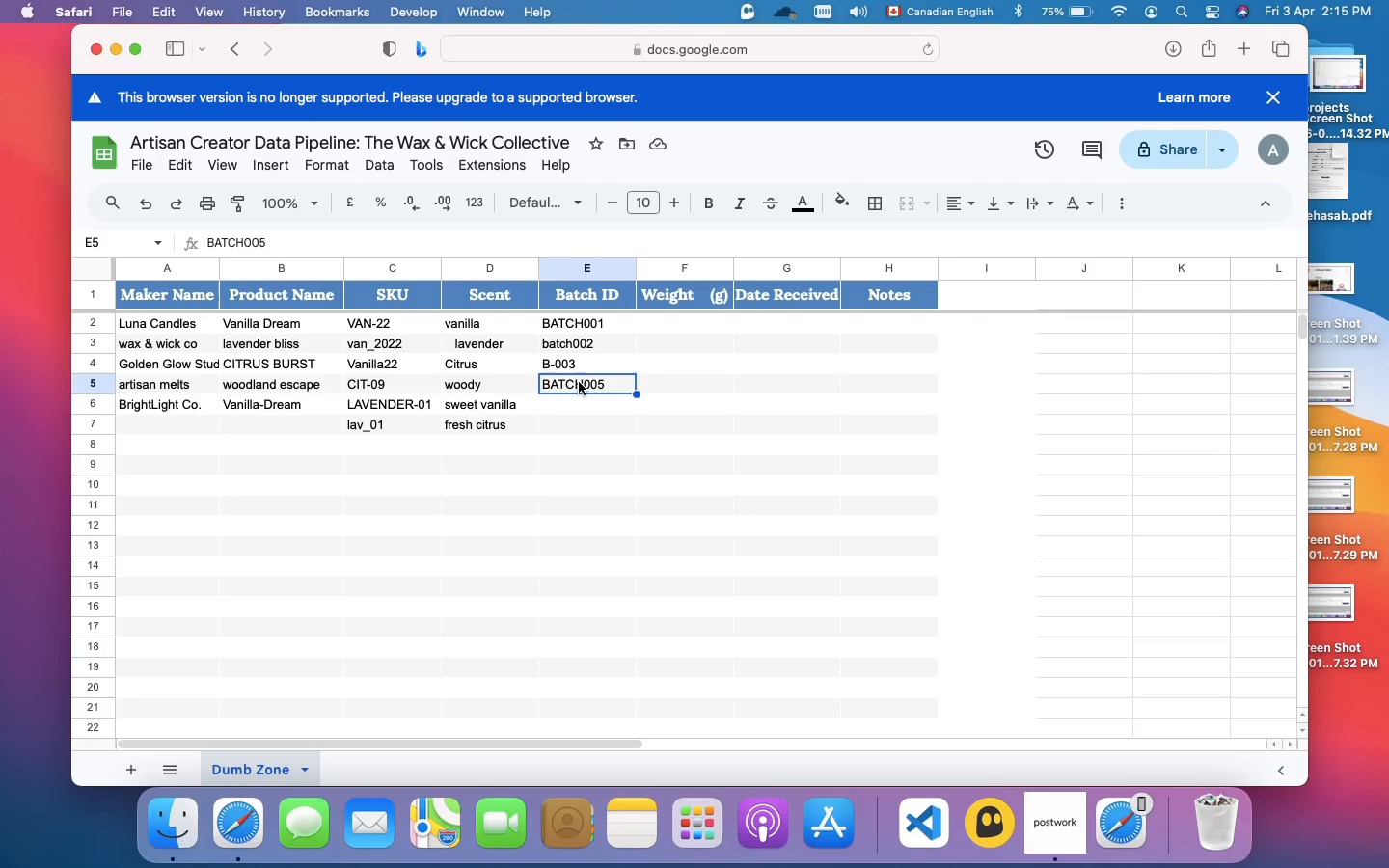 
double_click([579, 382])
 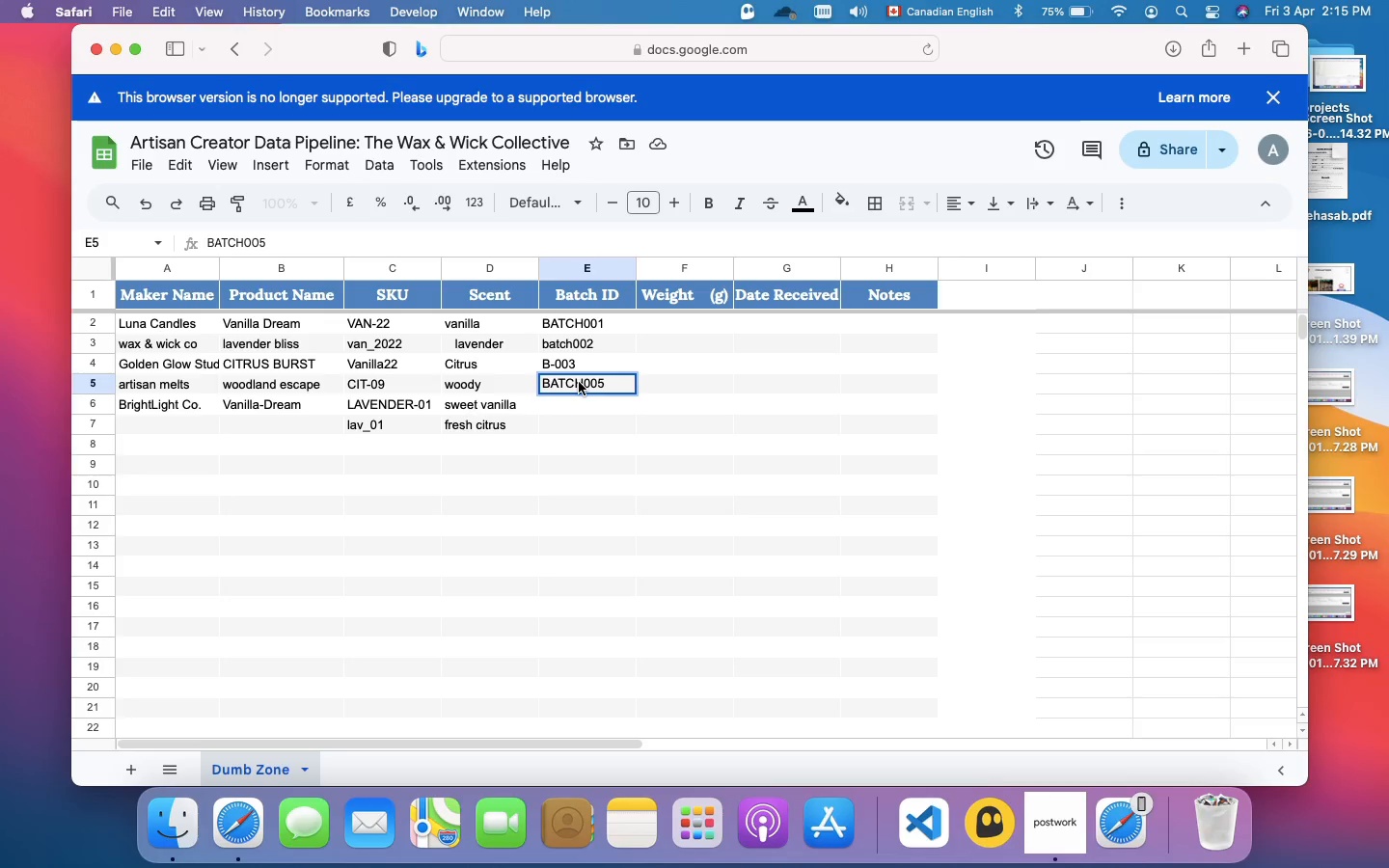 
key(Meta+A)
 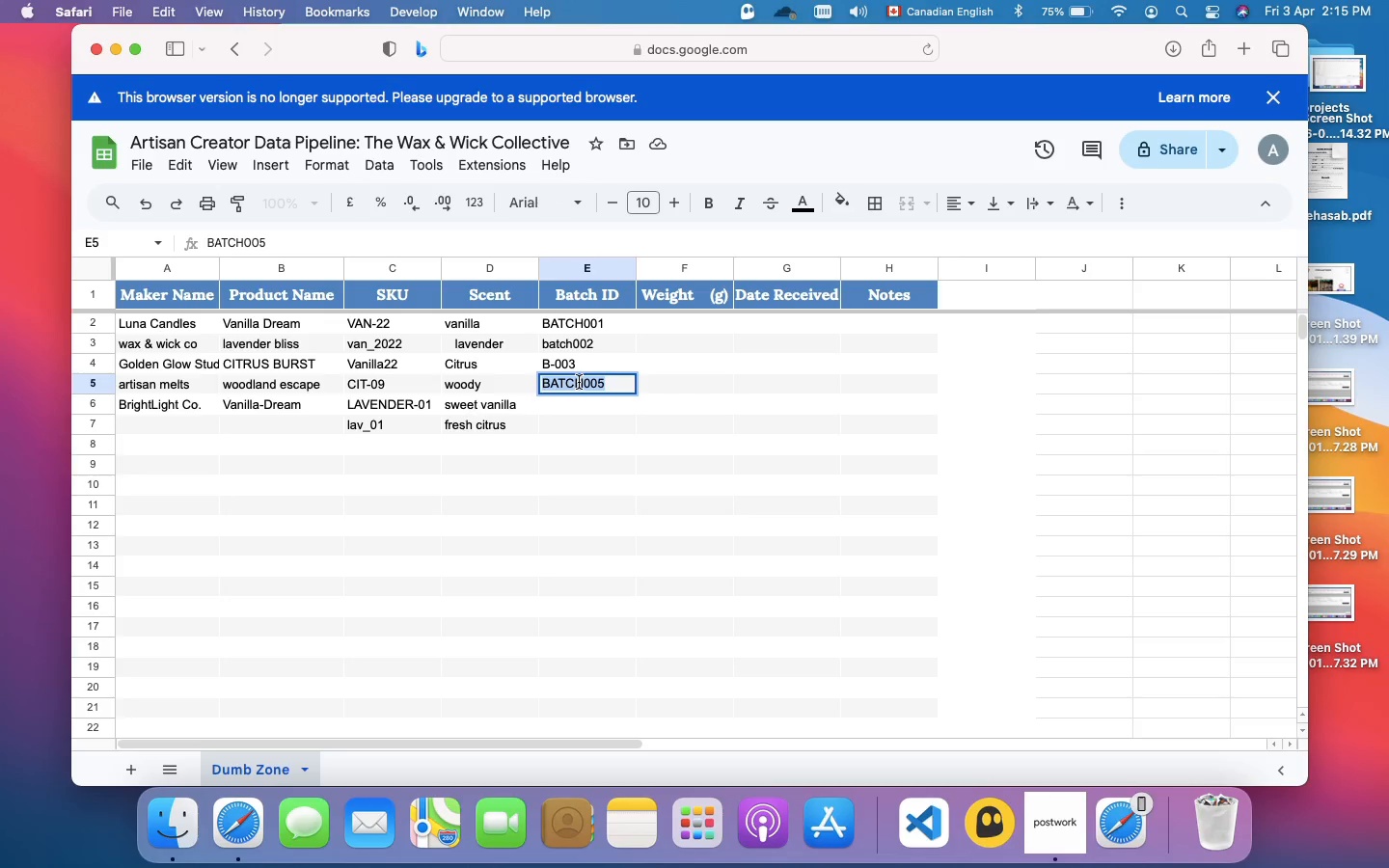 
key(Meta+X)
 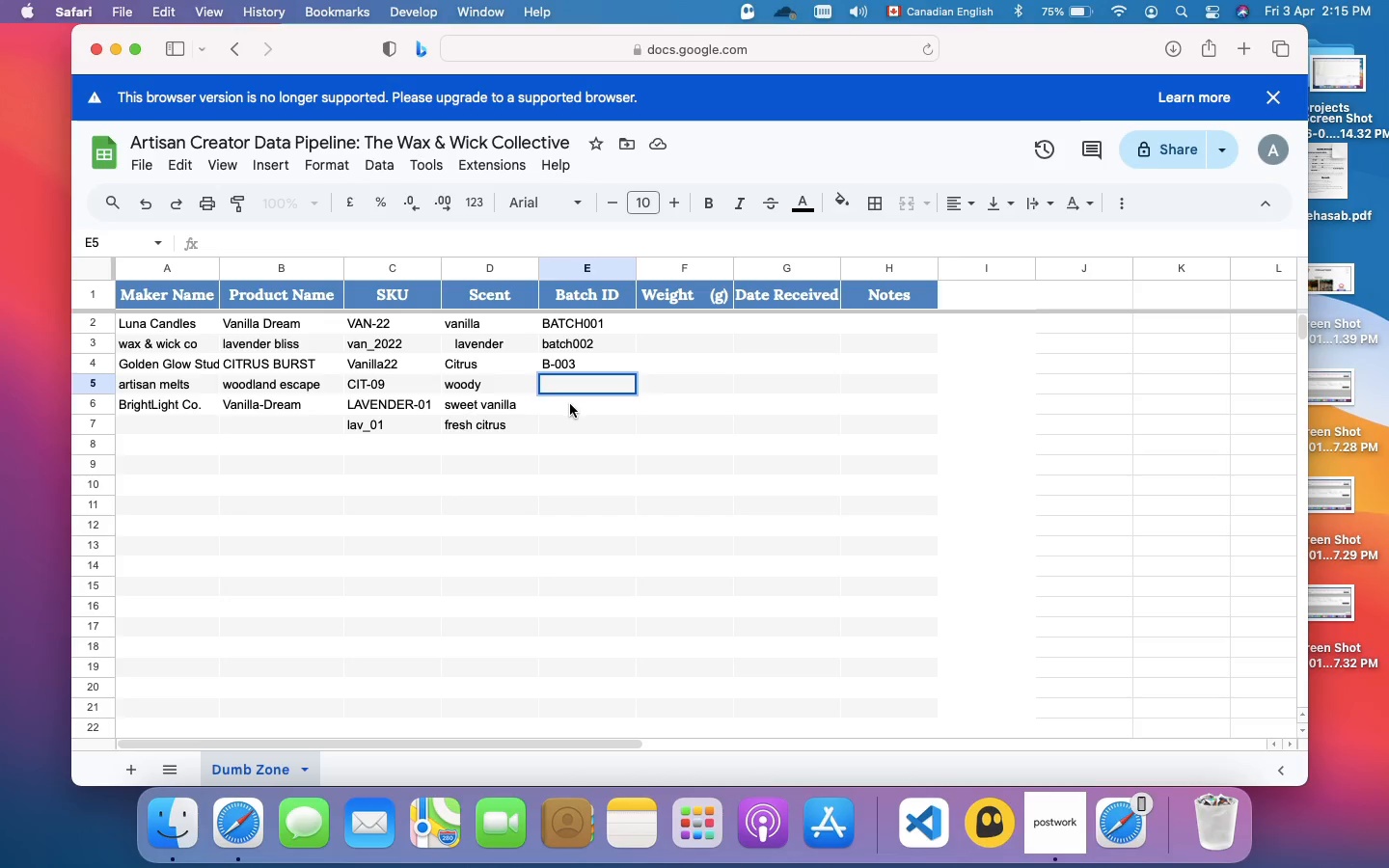 
left_click([570, 404])
 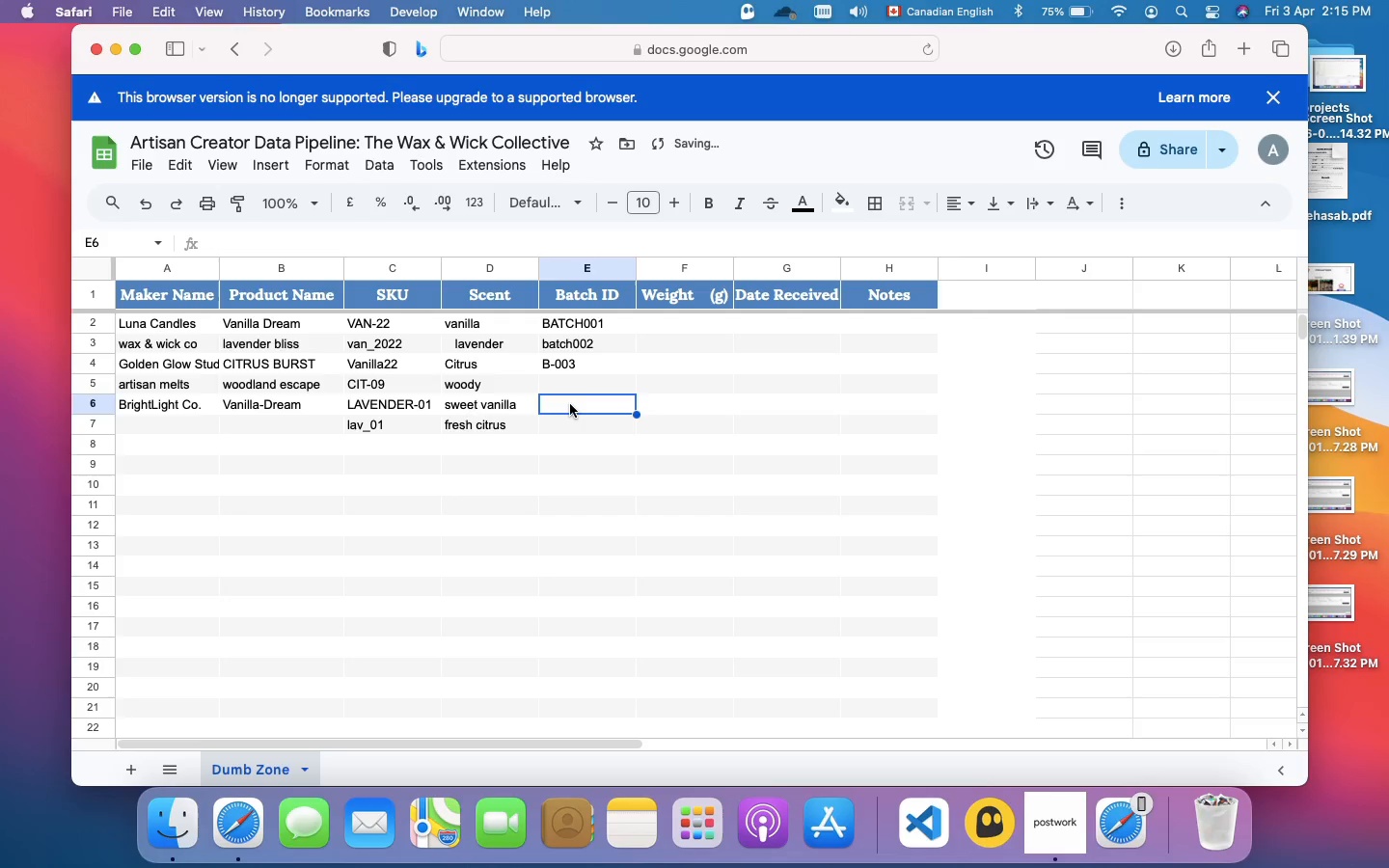 
key(Meta+V)
 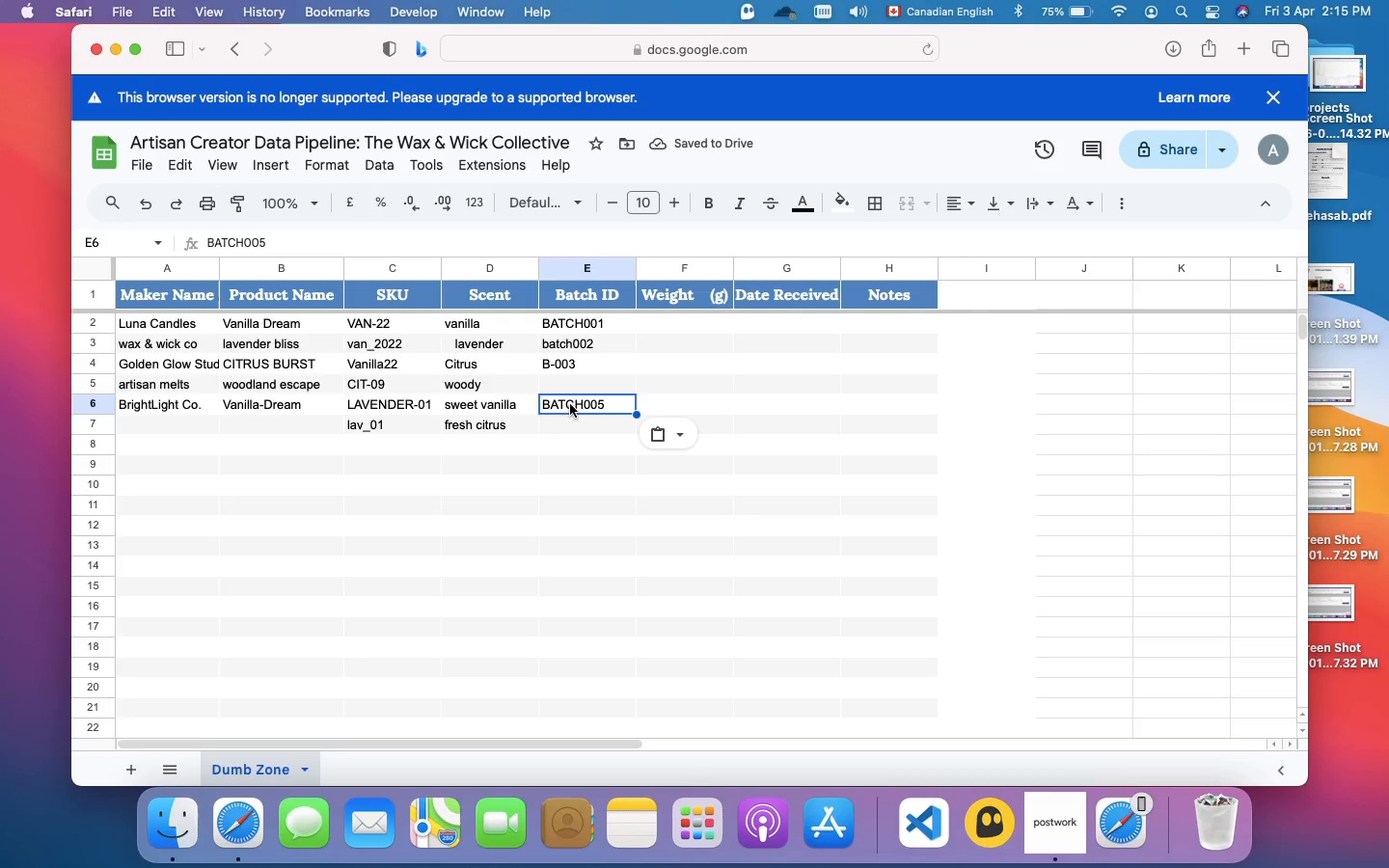 
wait(9.45)
 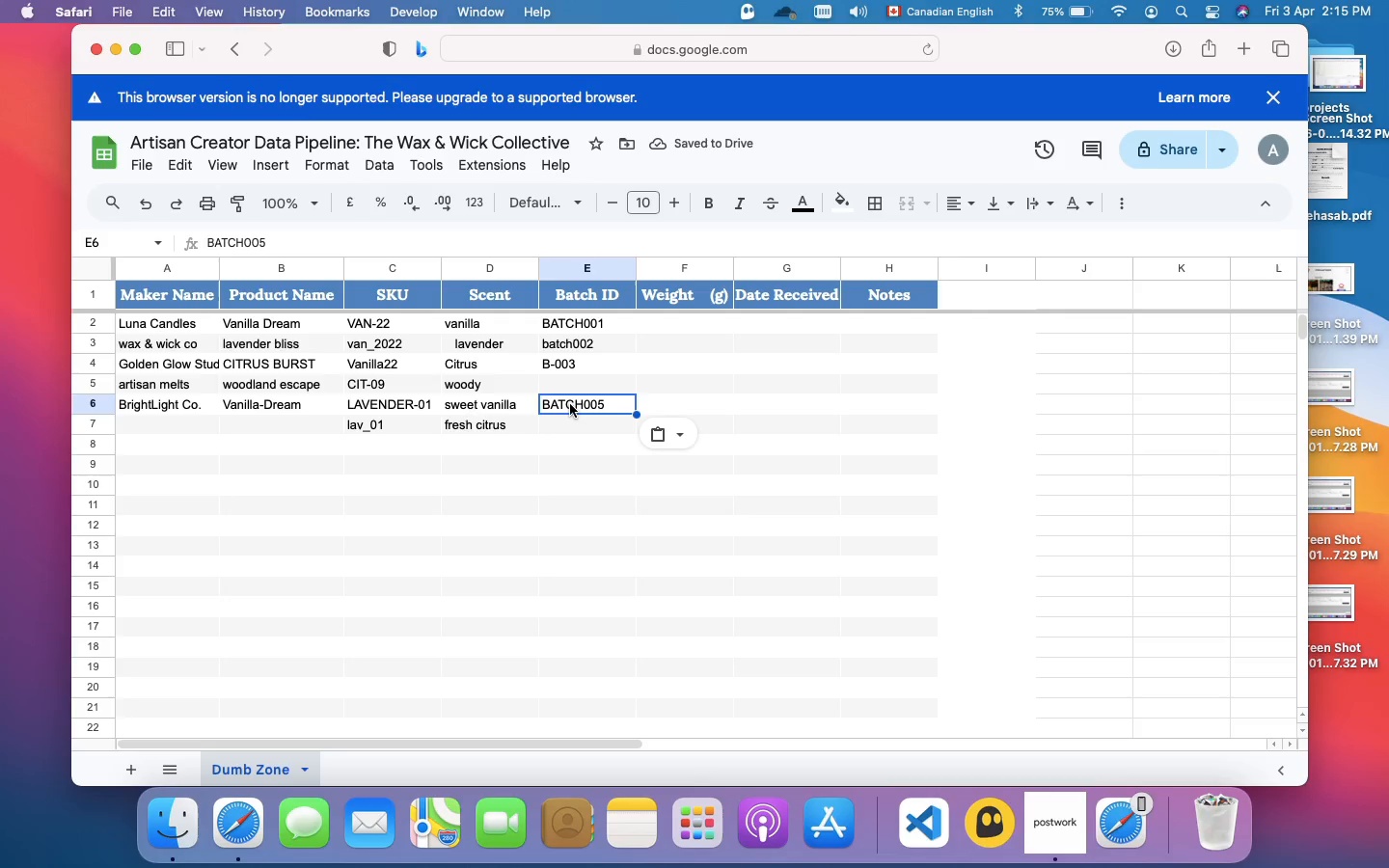 
left_click([657, 327])
 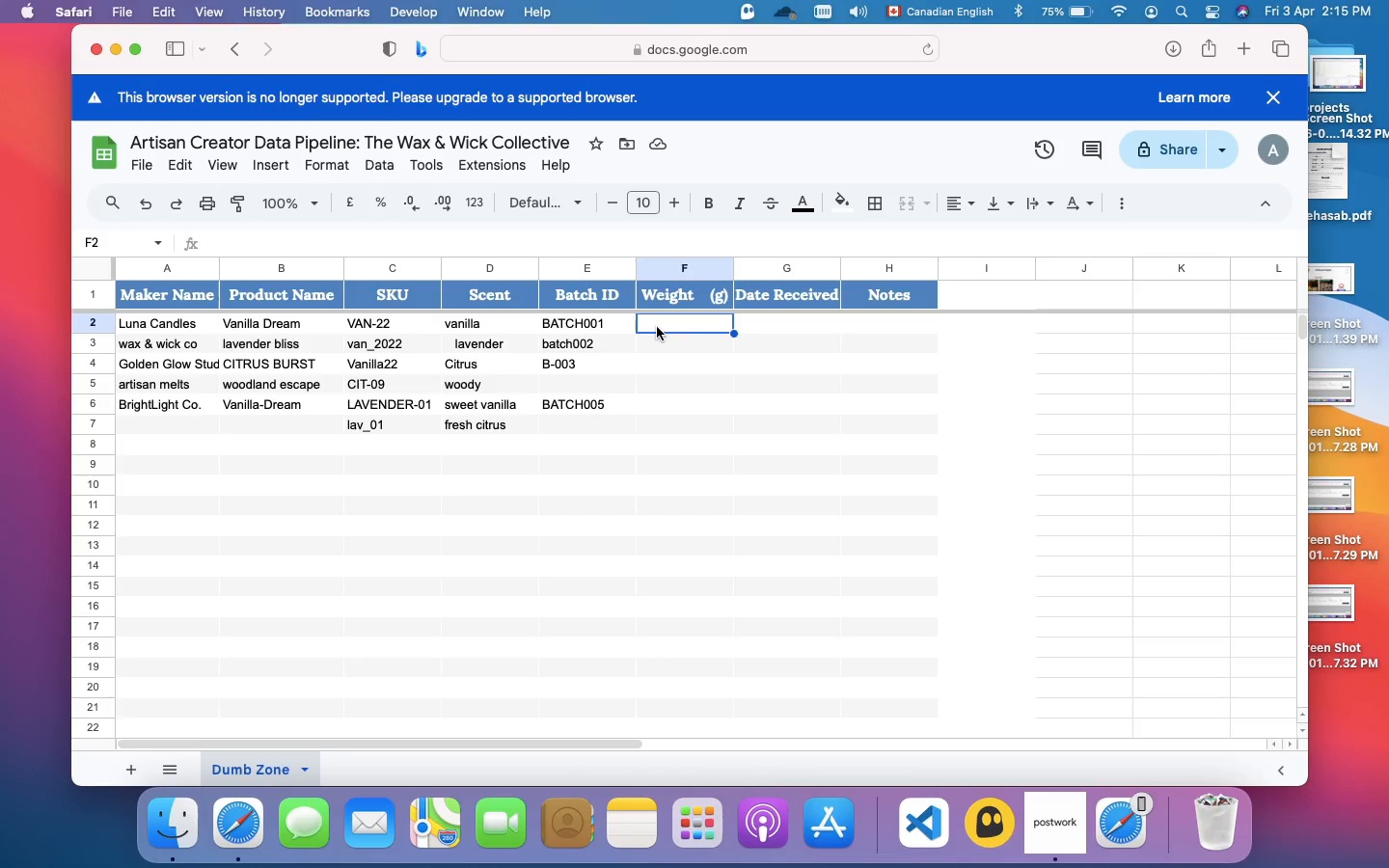 
type(200)
 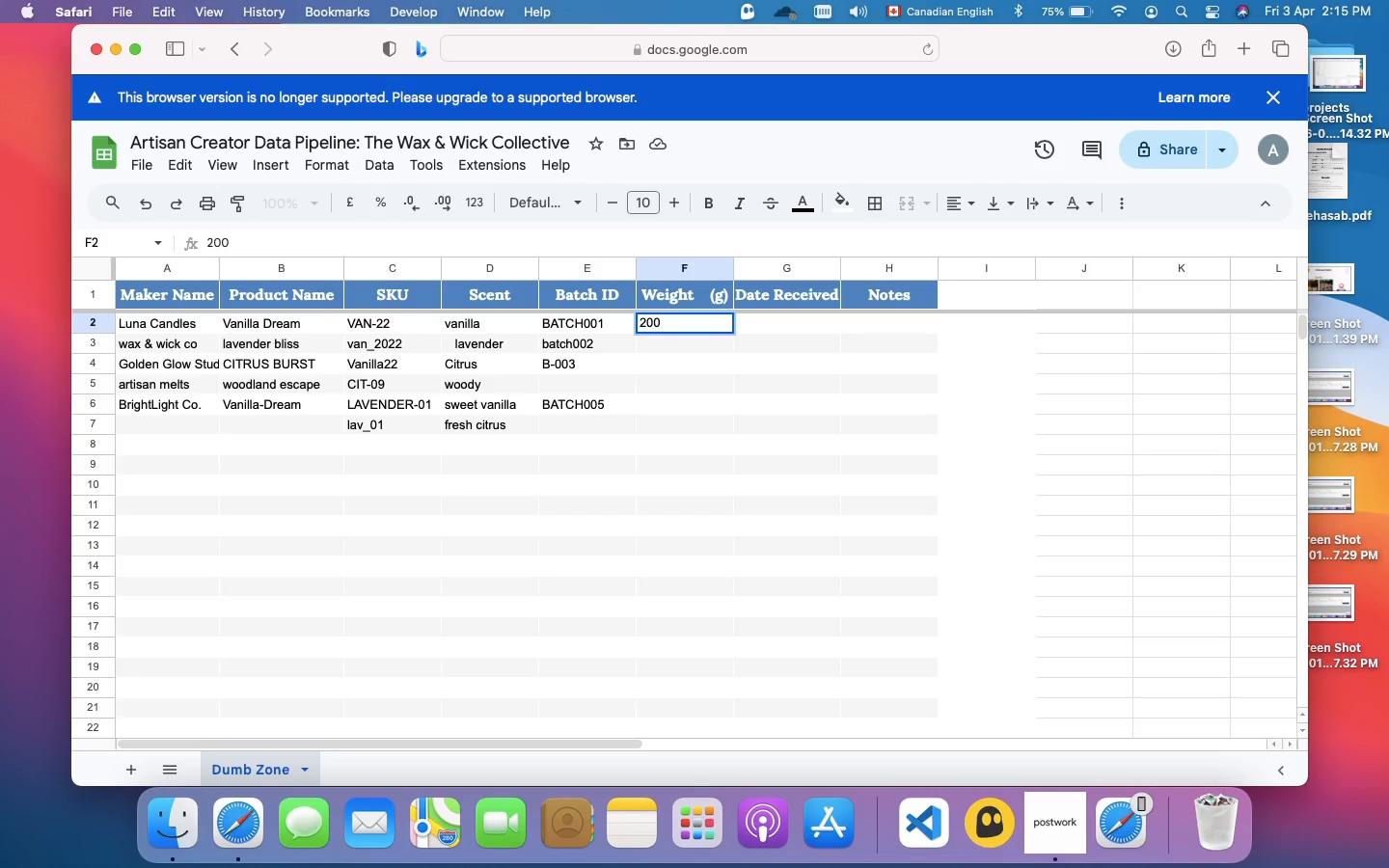 
key(Enter)
 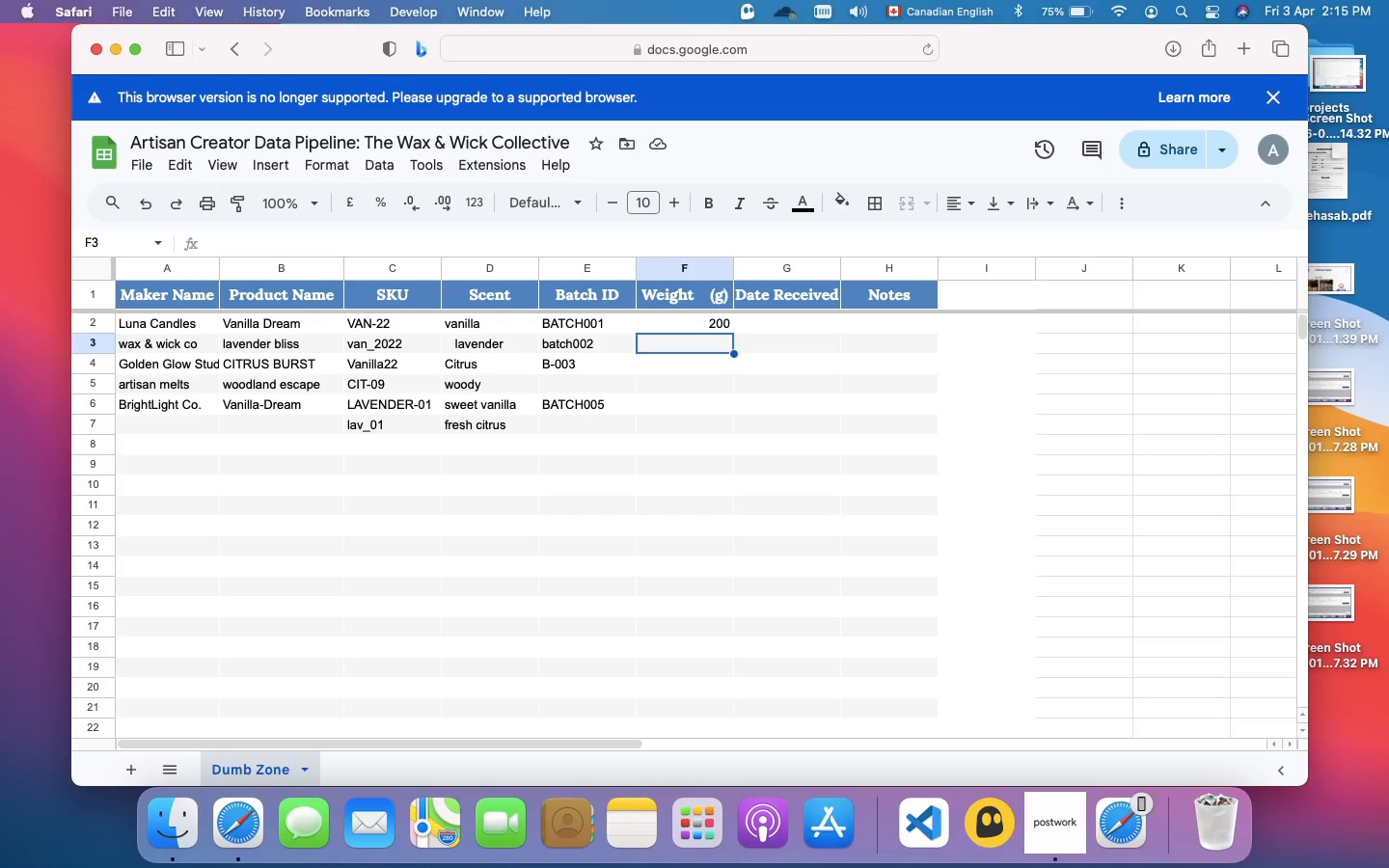 
wait(10.76)
 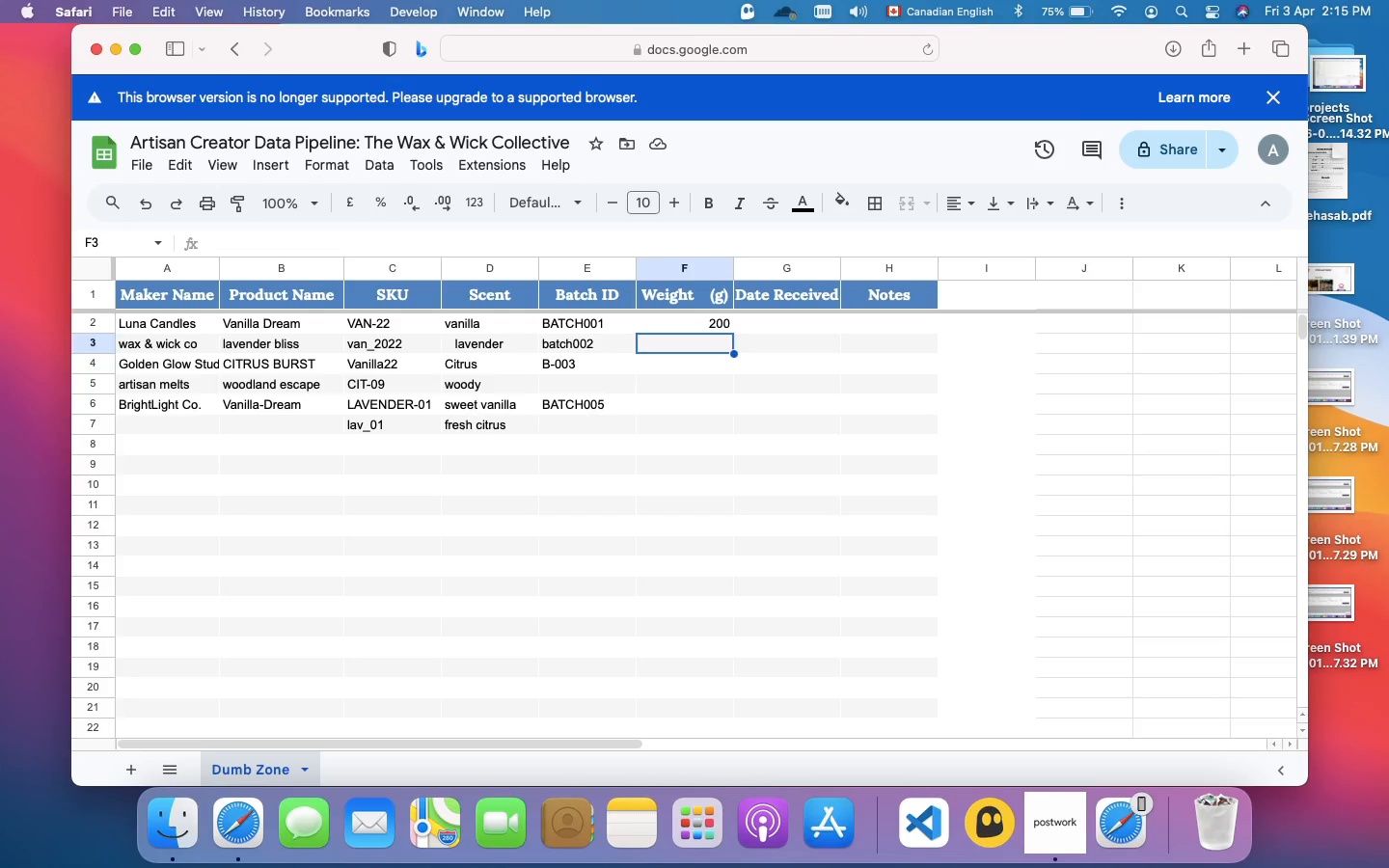 
type(250)
 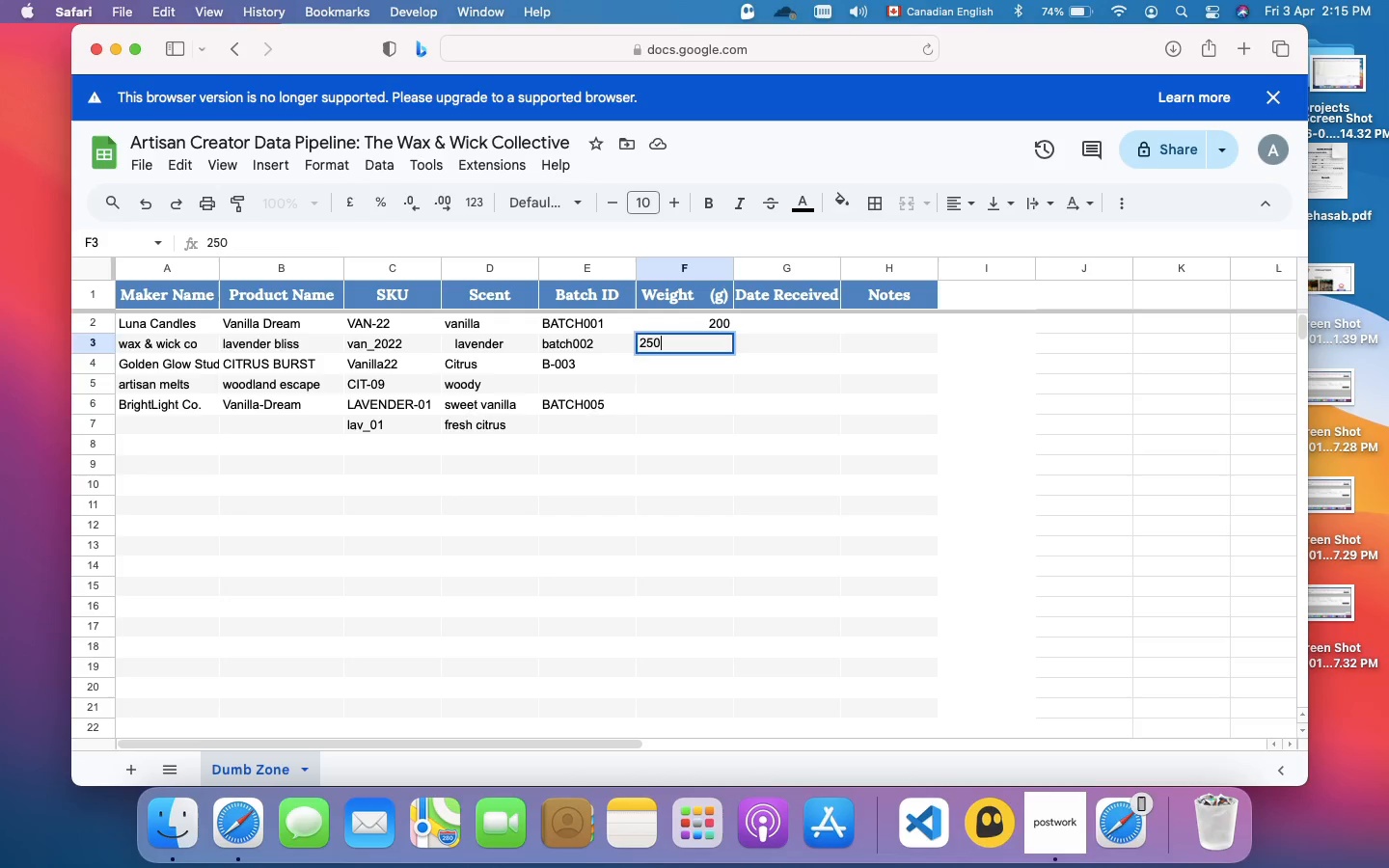 
key(ArrowLeft)
 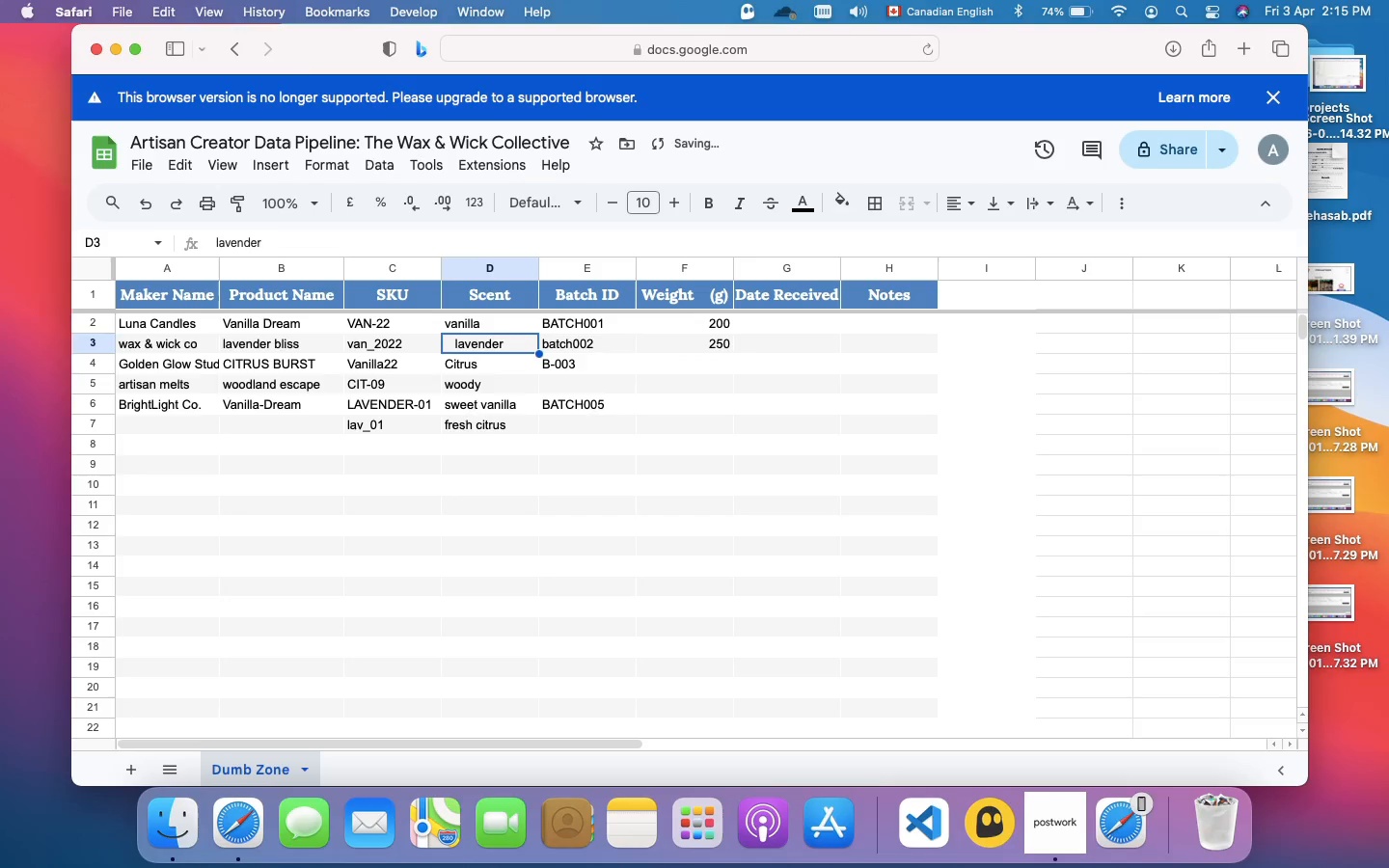 
key(ArrowLeft)
 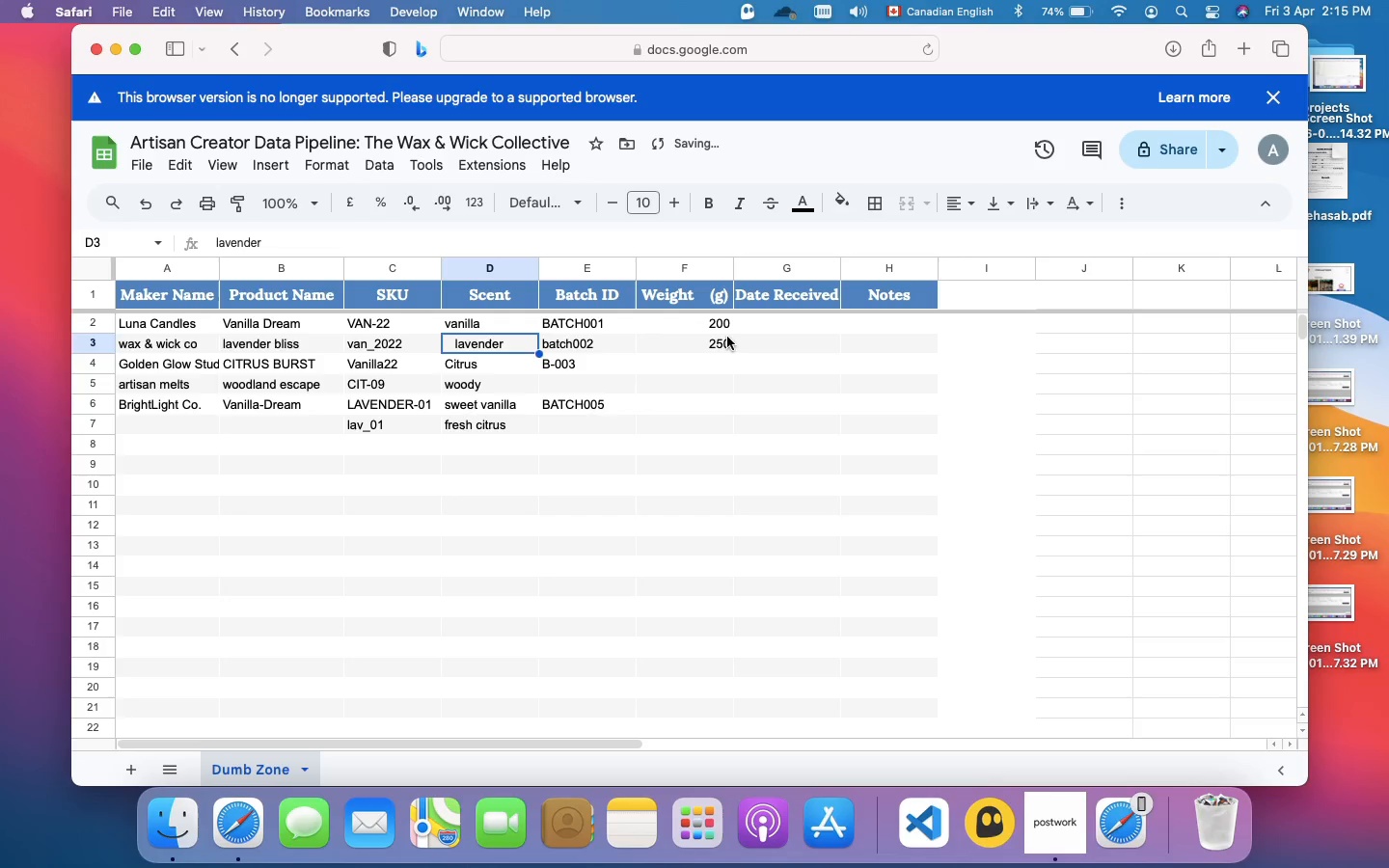 
double_click([716, 346])
 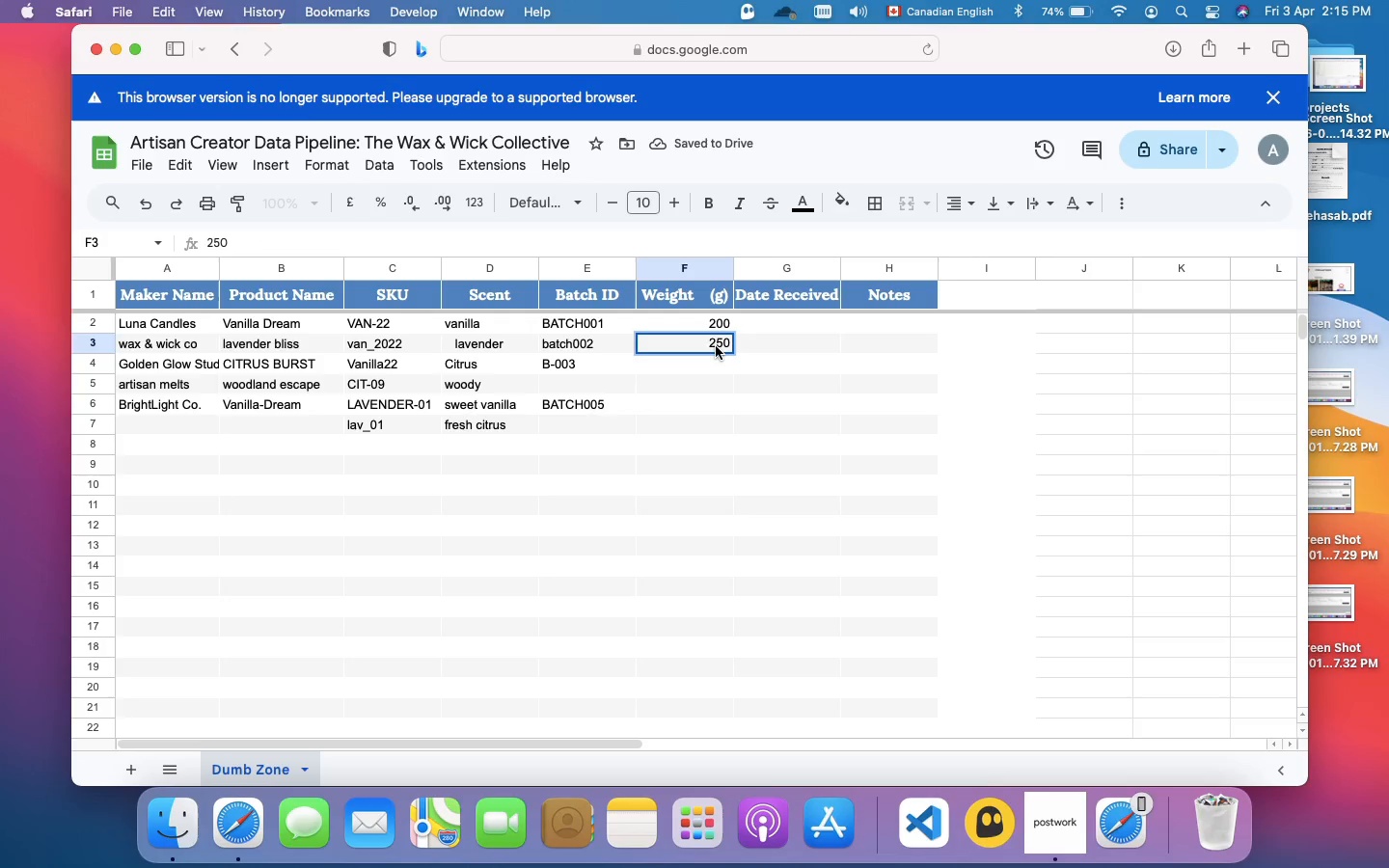 
key(Backspace)
key(Backspace)
key(Backspace)
type(  250)
 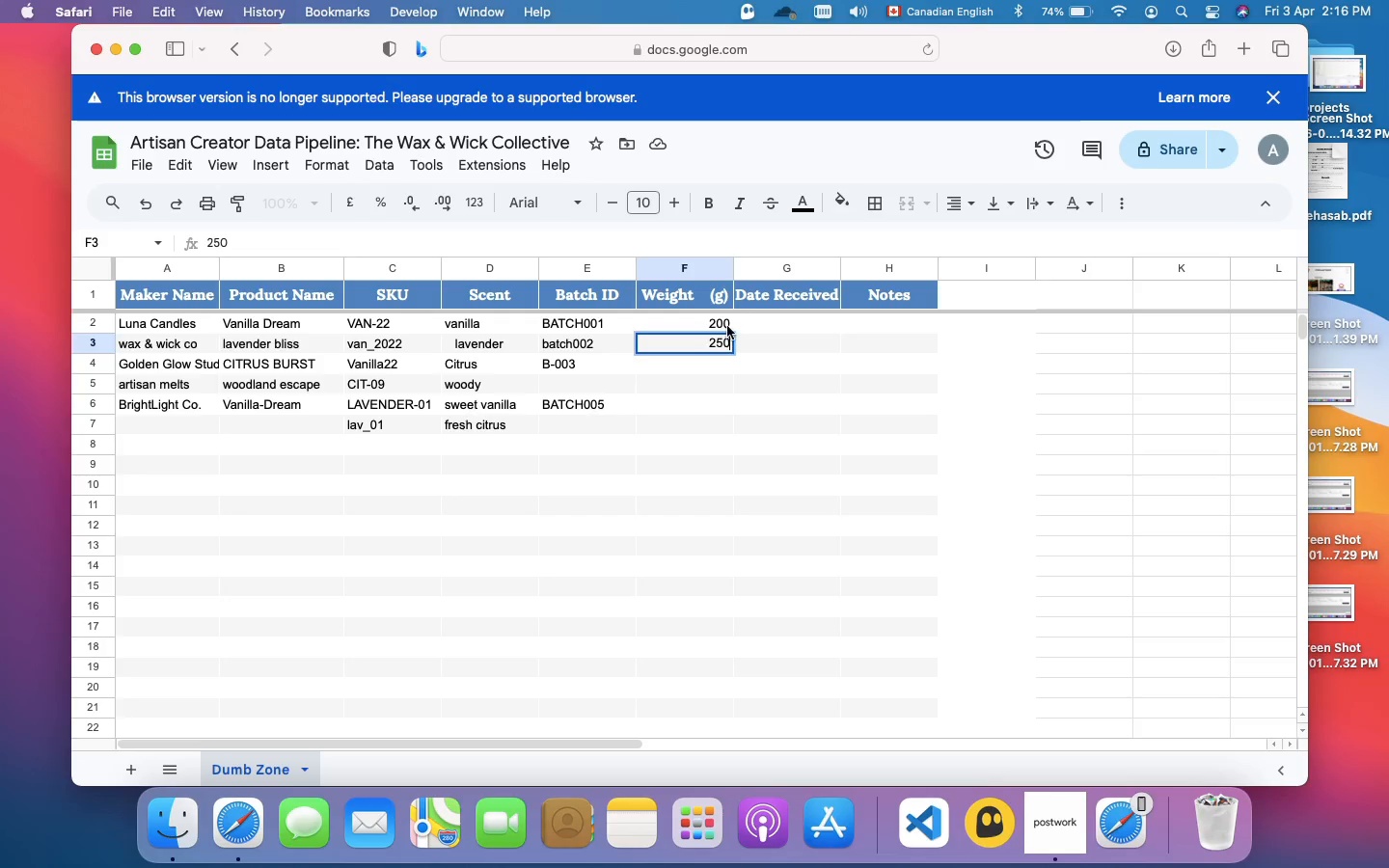 
left_click([668, 268])
 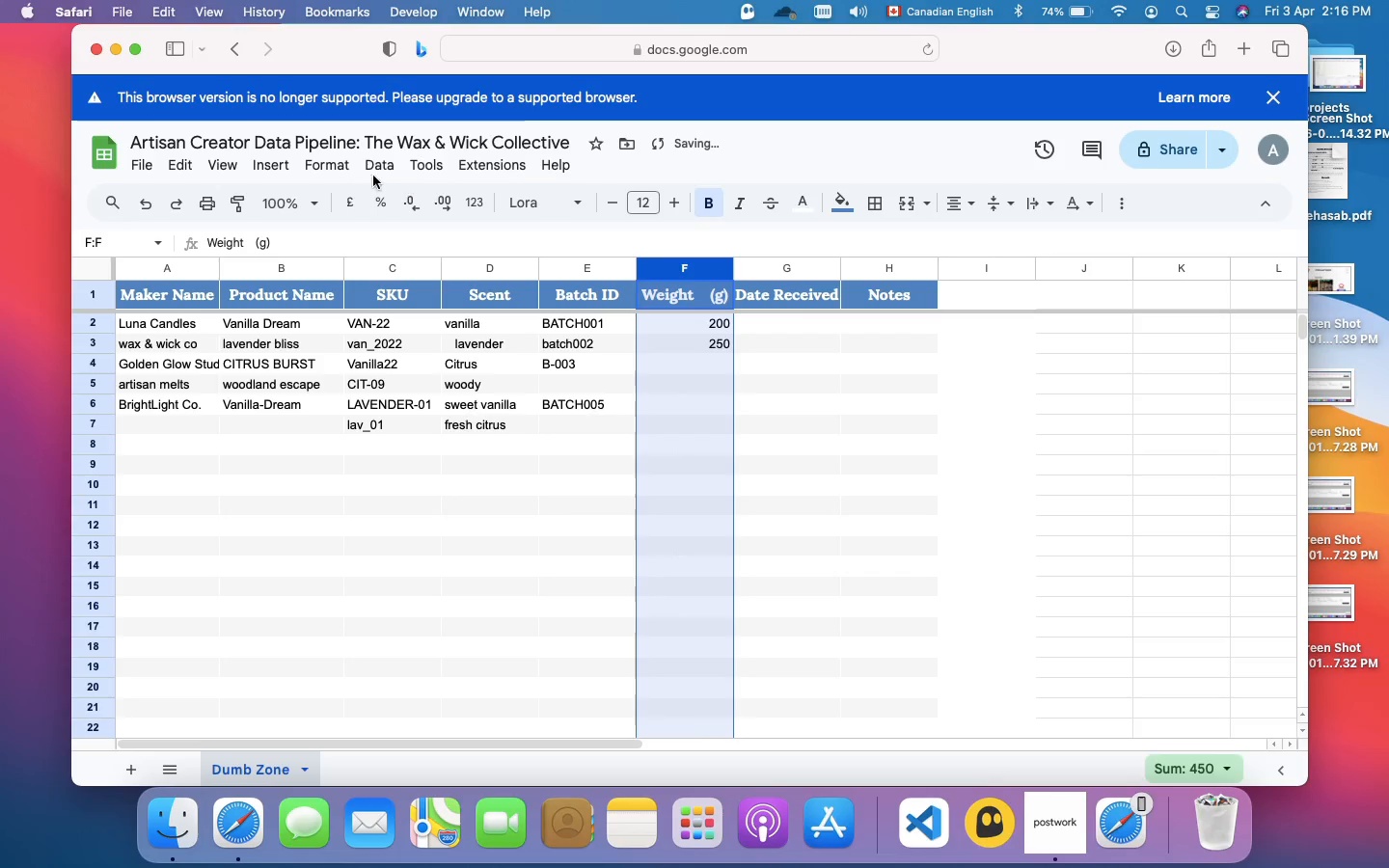 
left_click([334, 166])
 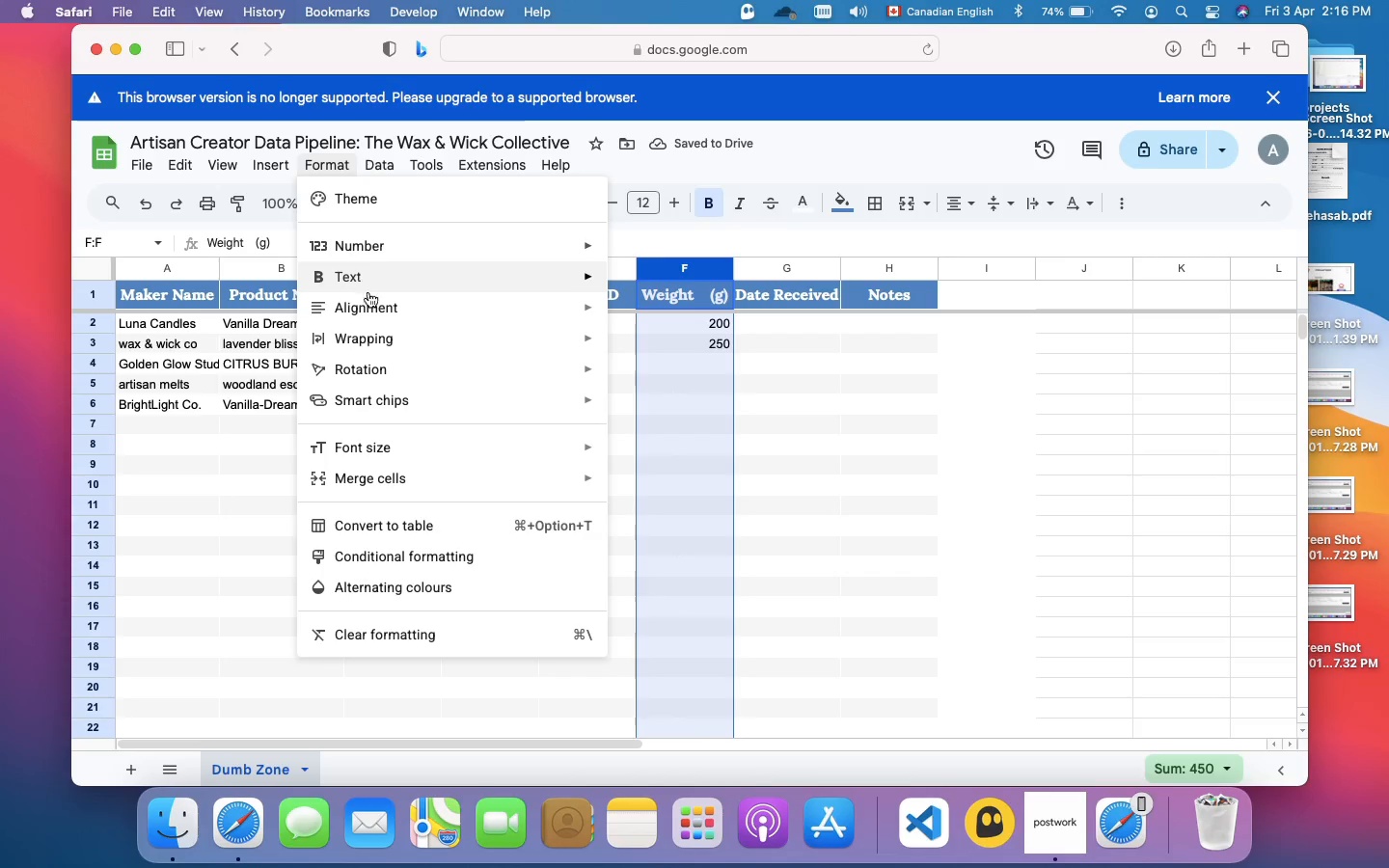 
mouse_move([425, 328])
 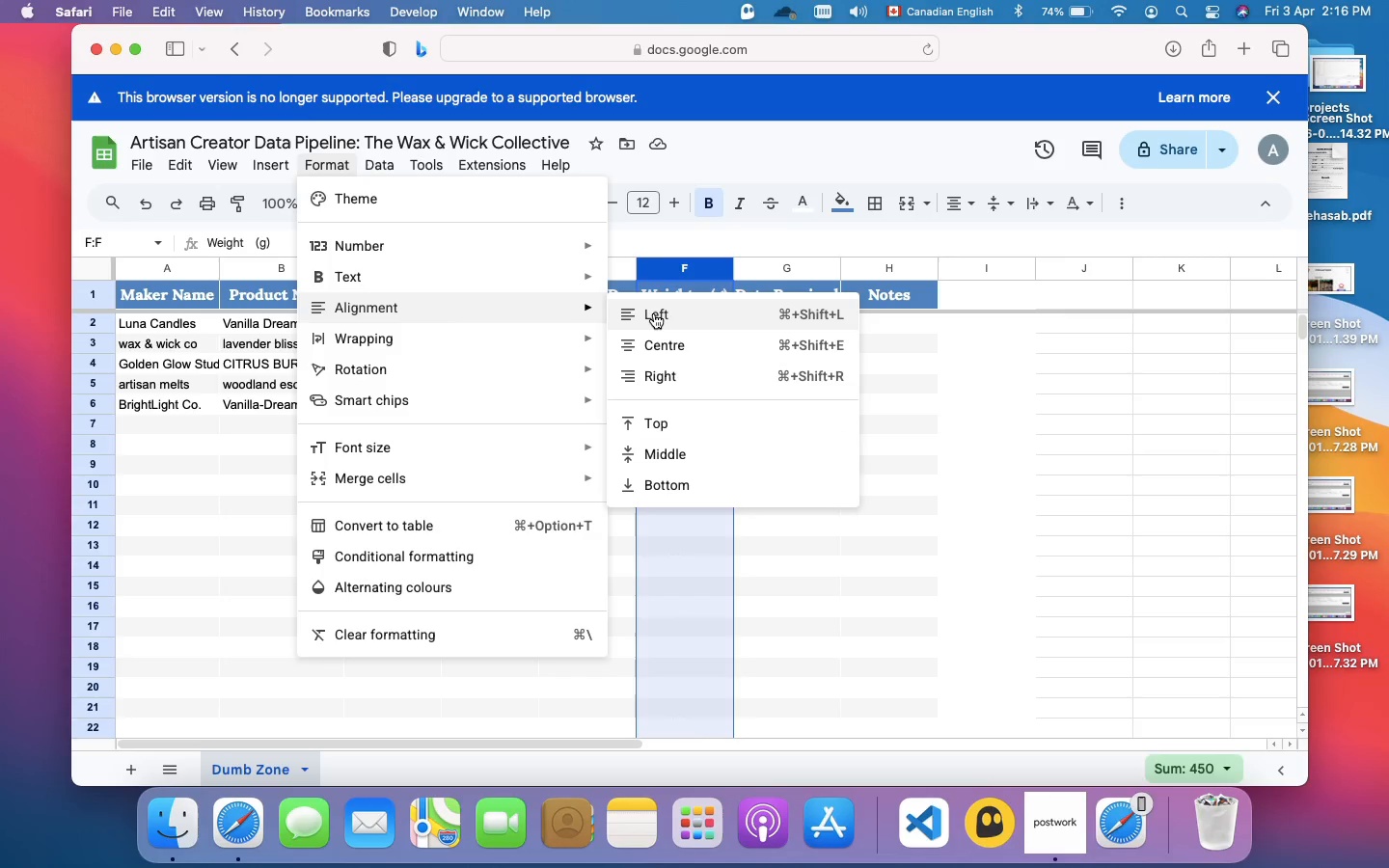 
left_click([654, 313])
 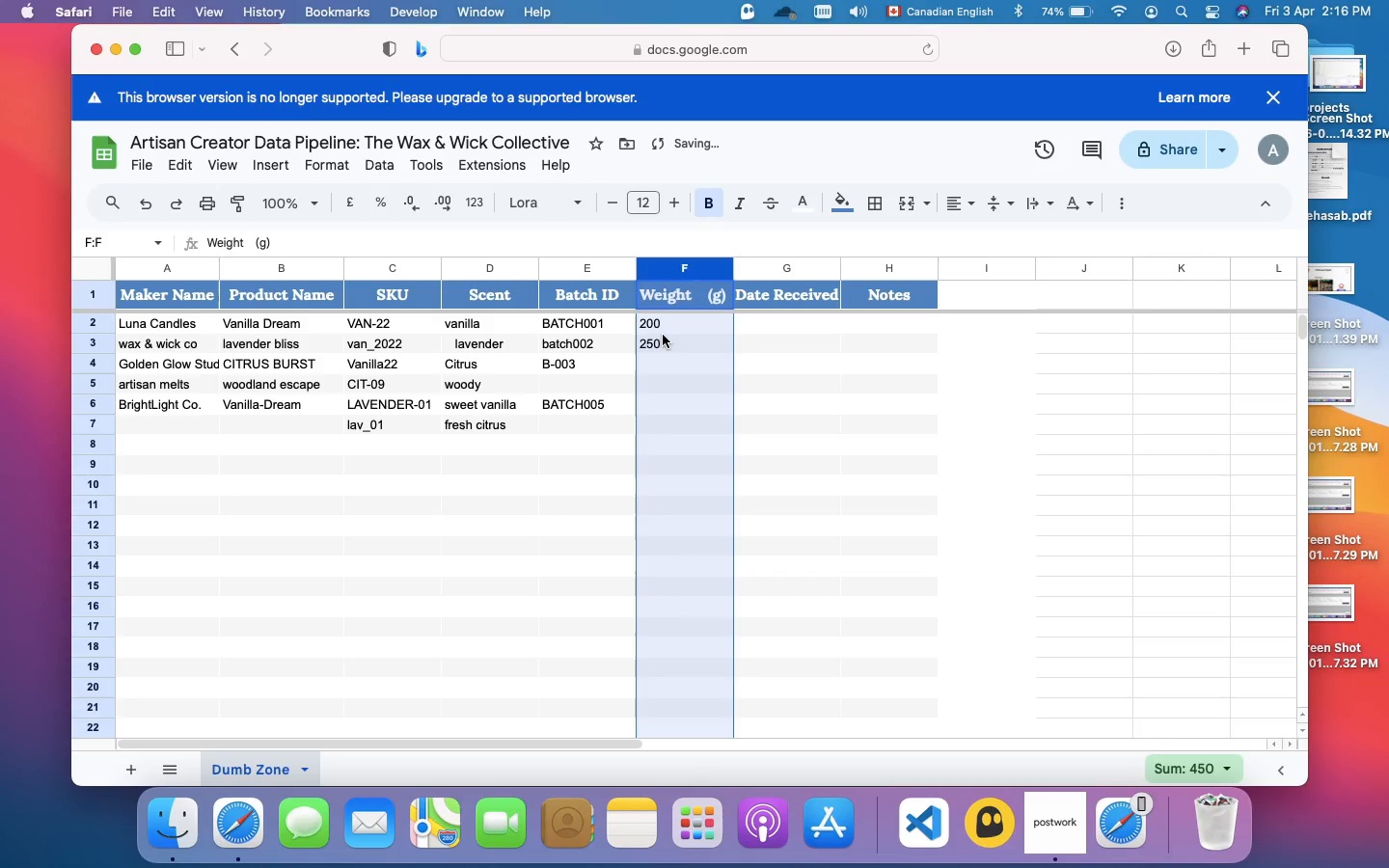 
left_click([653, 341])
 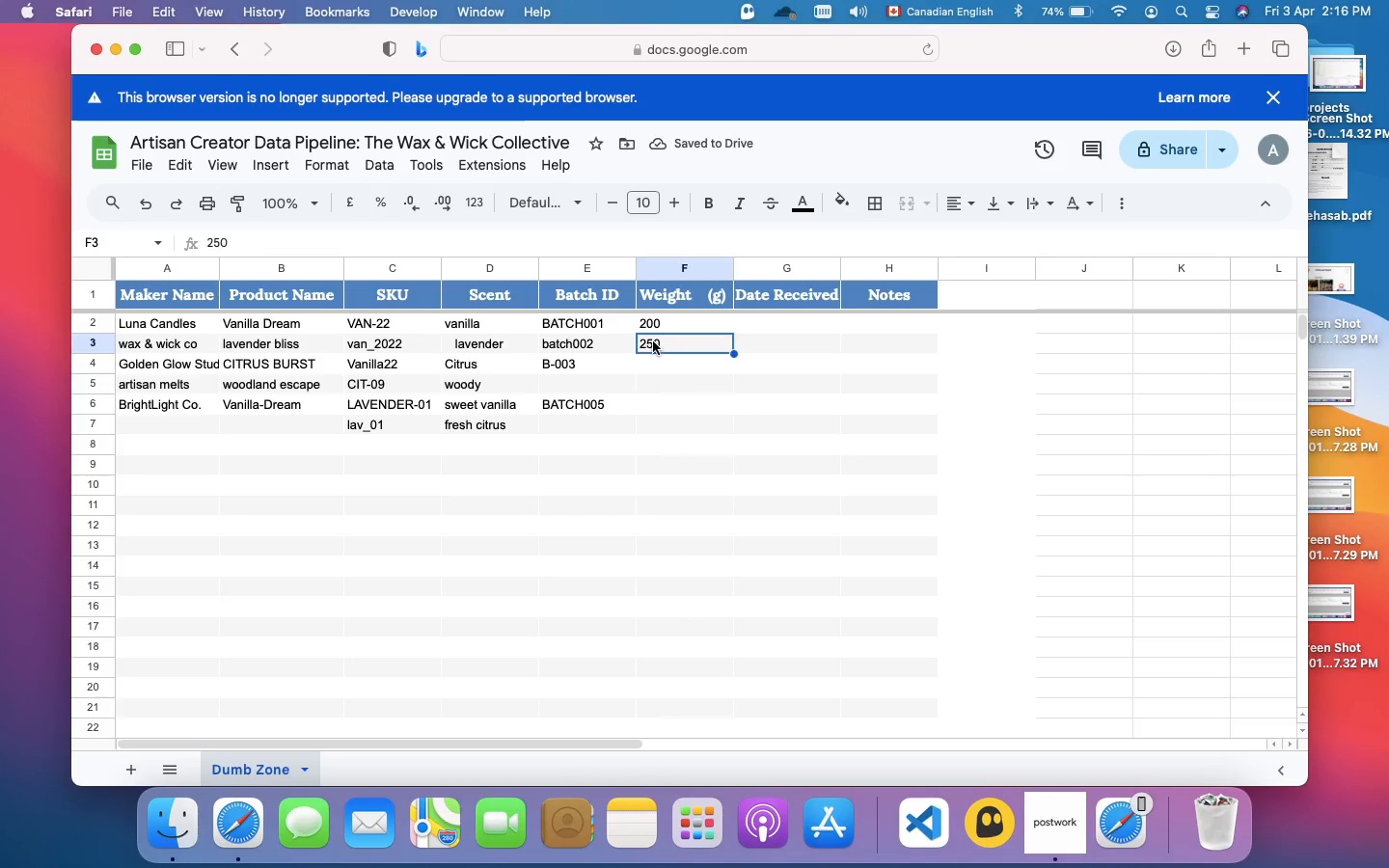 
key(ArrowLeft)
 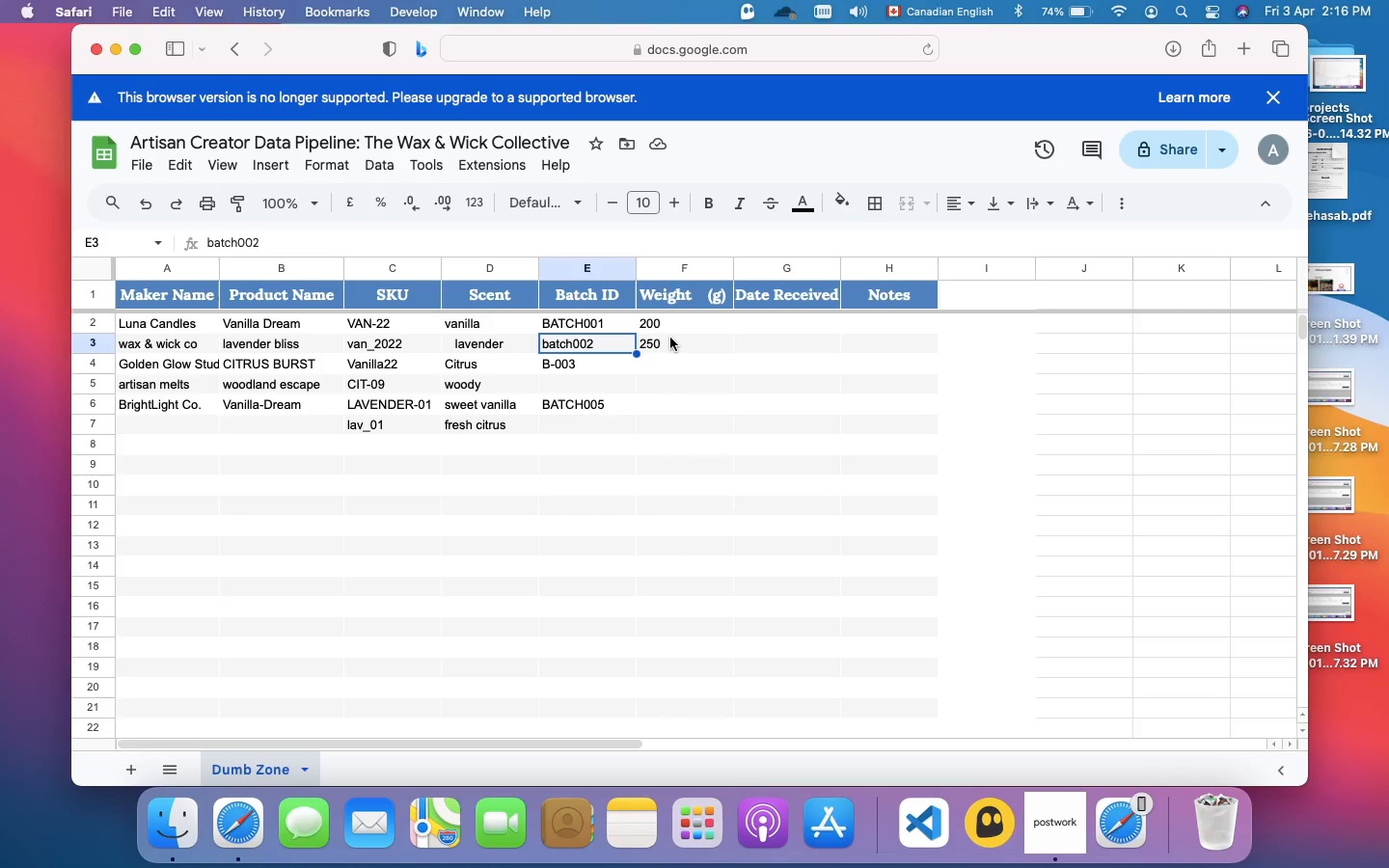 
double_click([667, 339])
 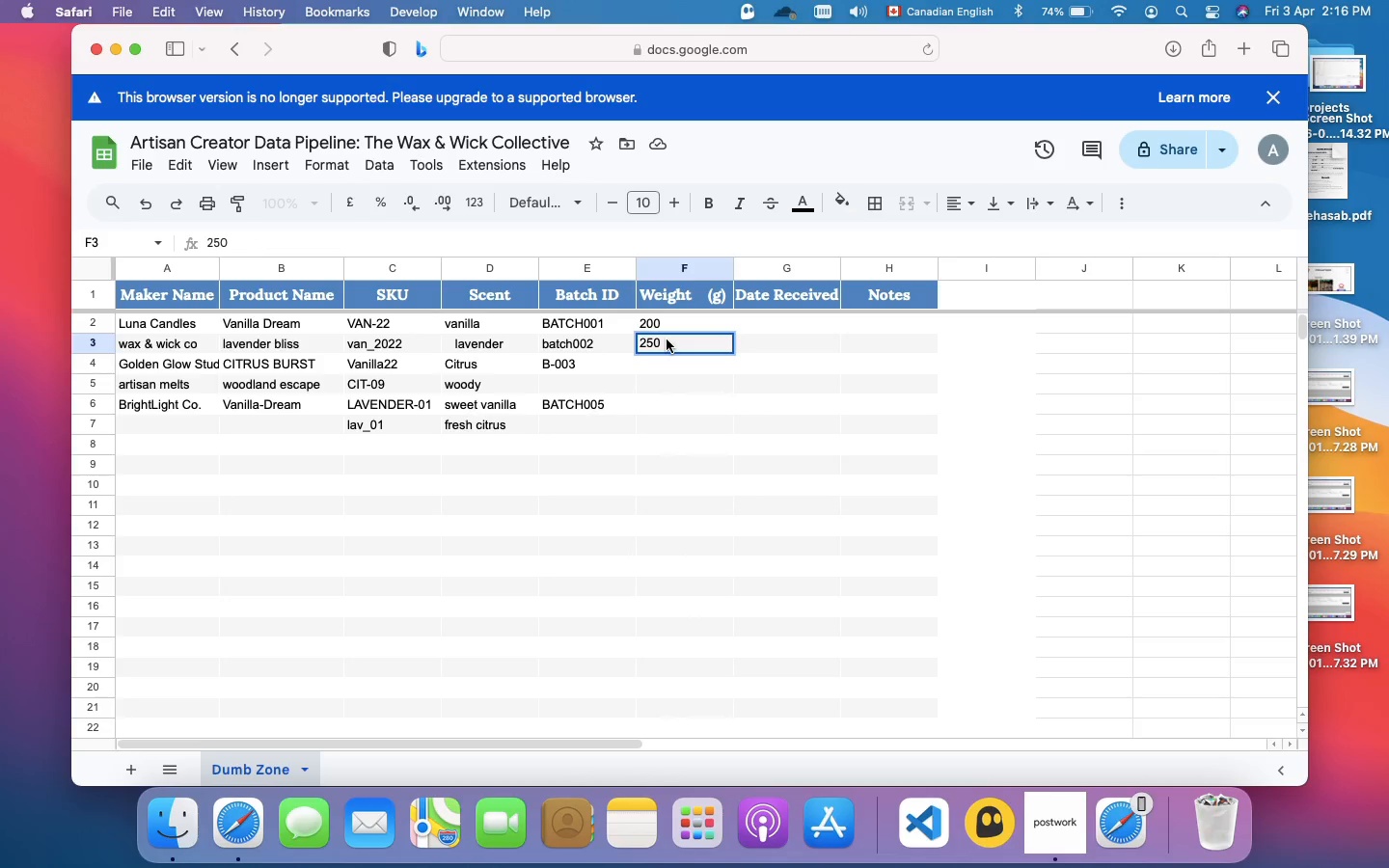 
key(ArrowLeft)
 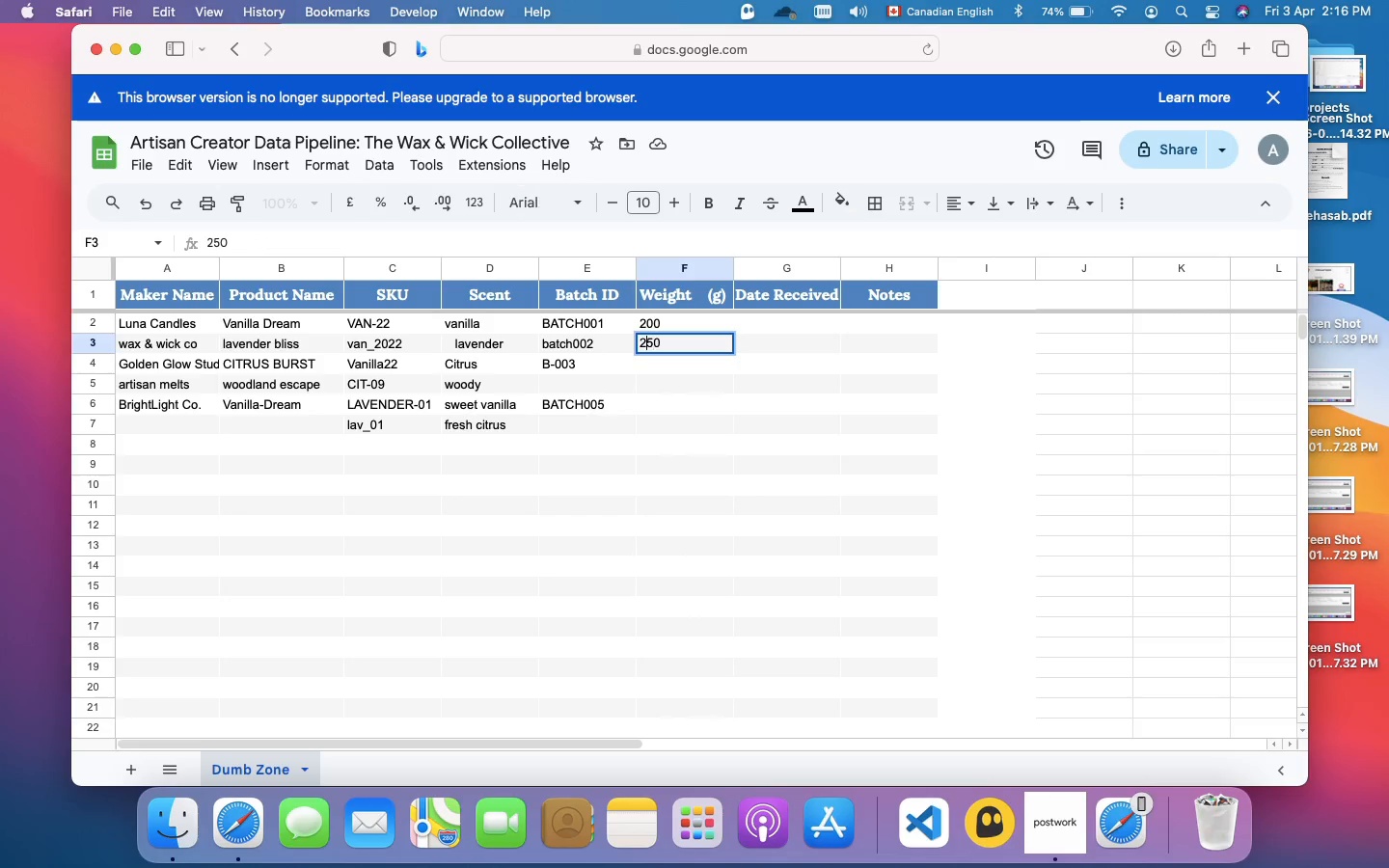 
key(ArrowLeft)
 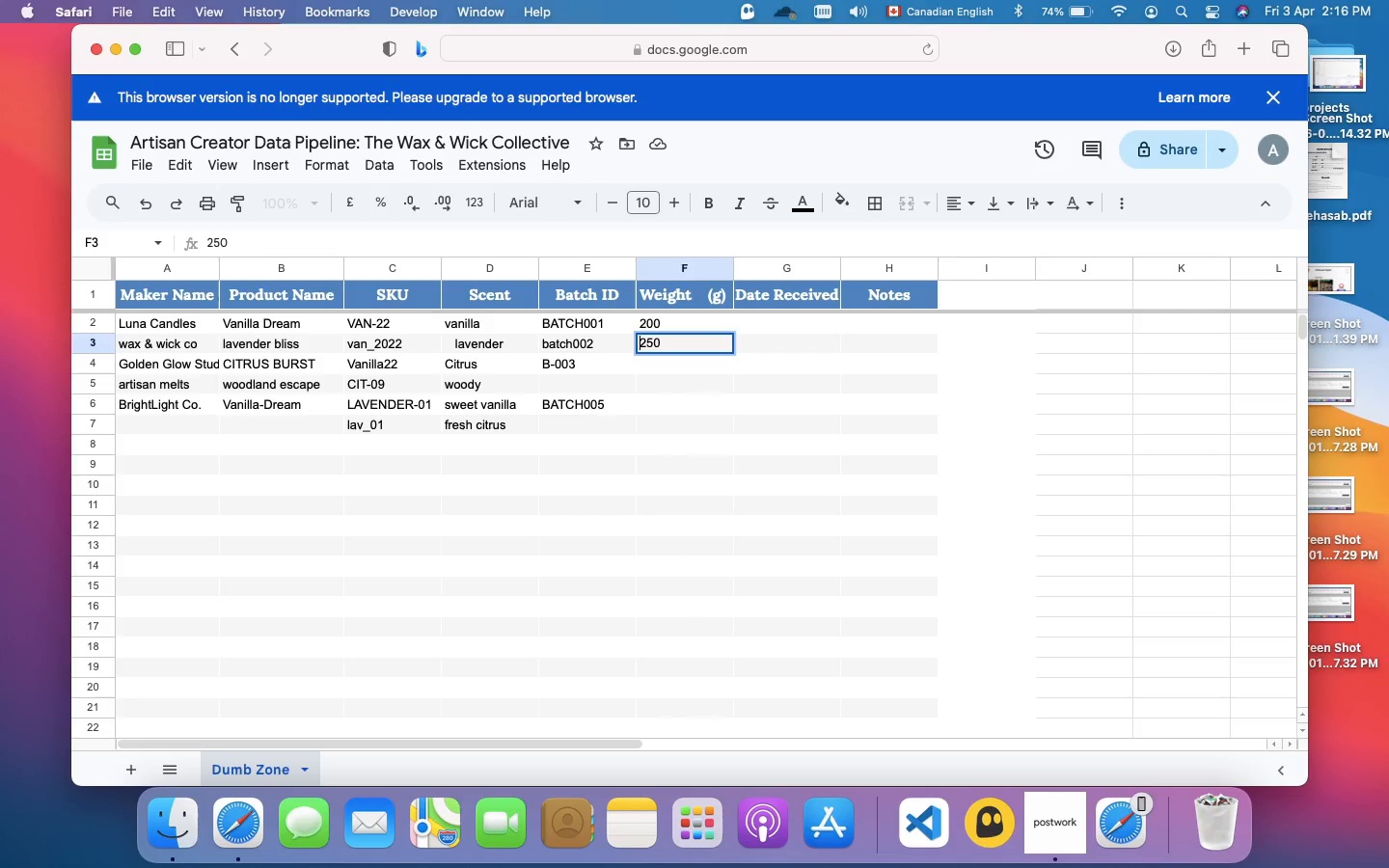 
key(ArrowLeft)
 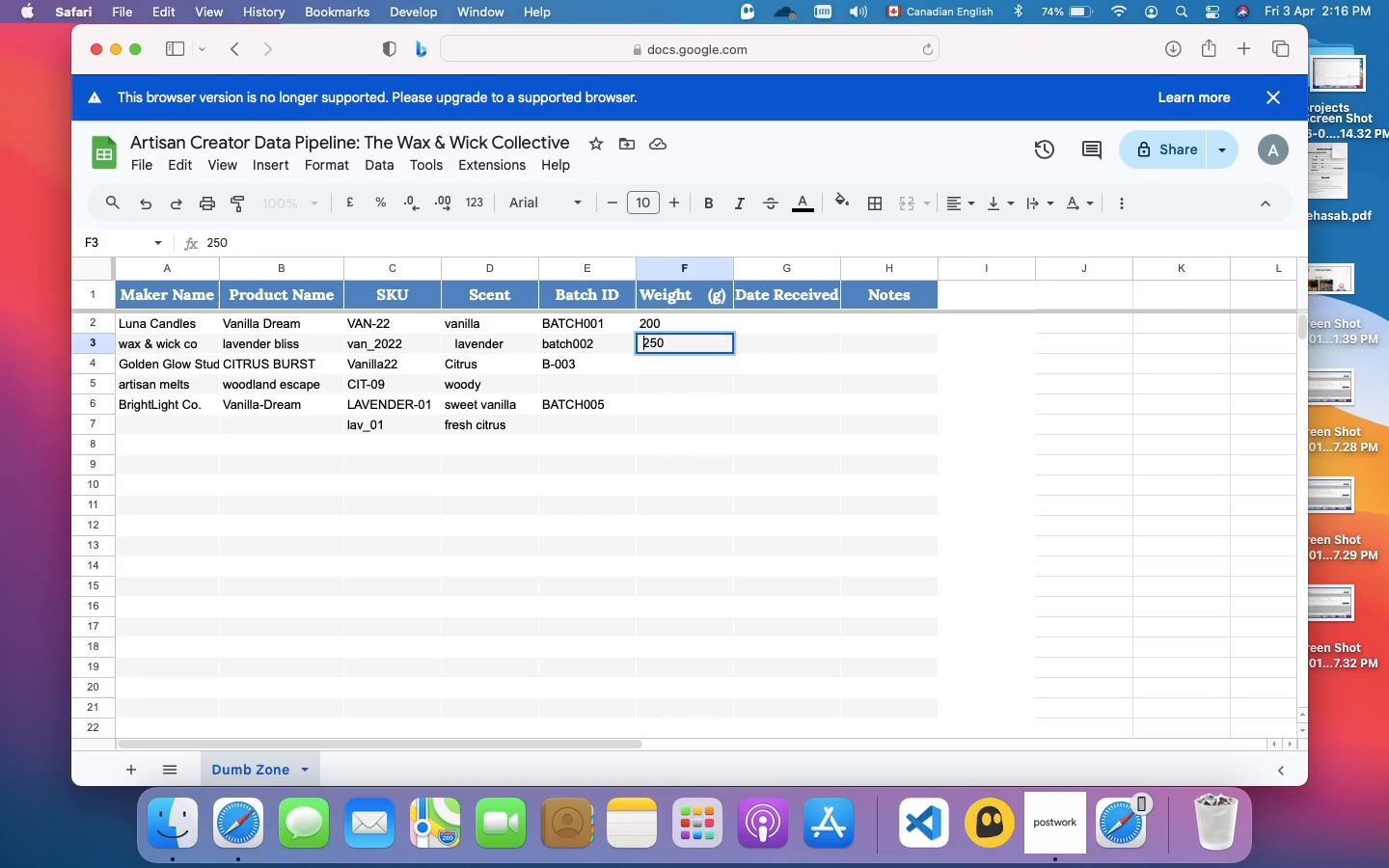 
key(Space)
 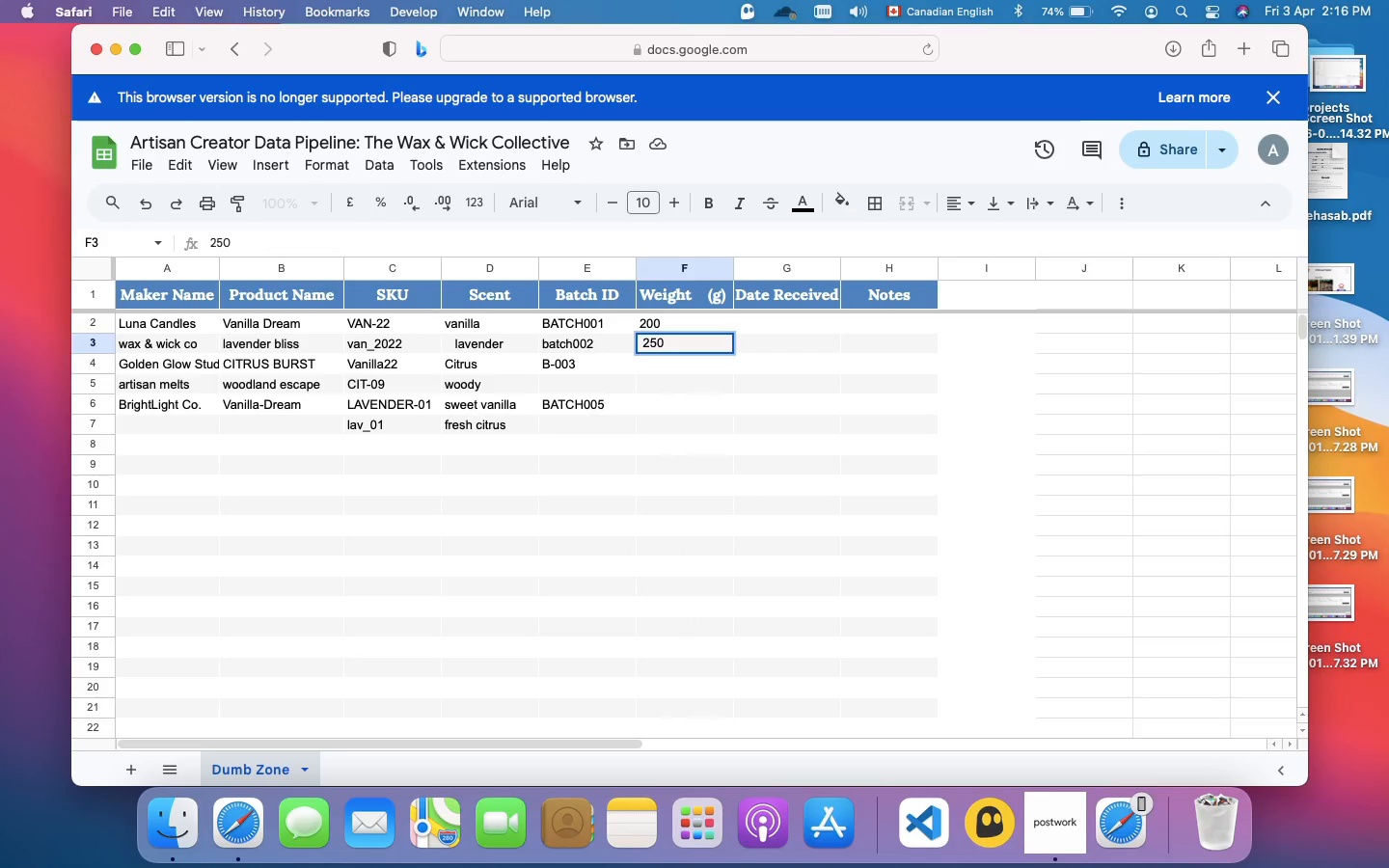 
key(Space)
 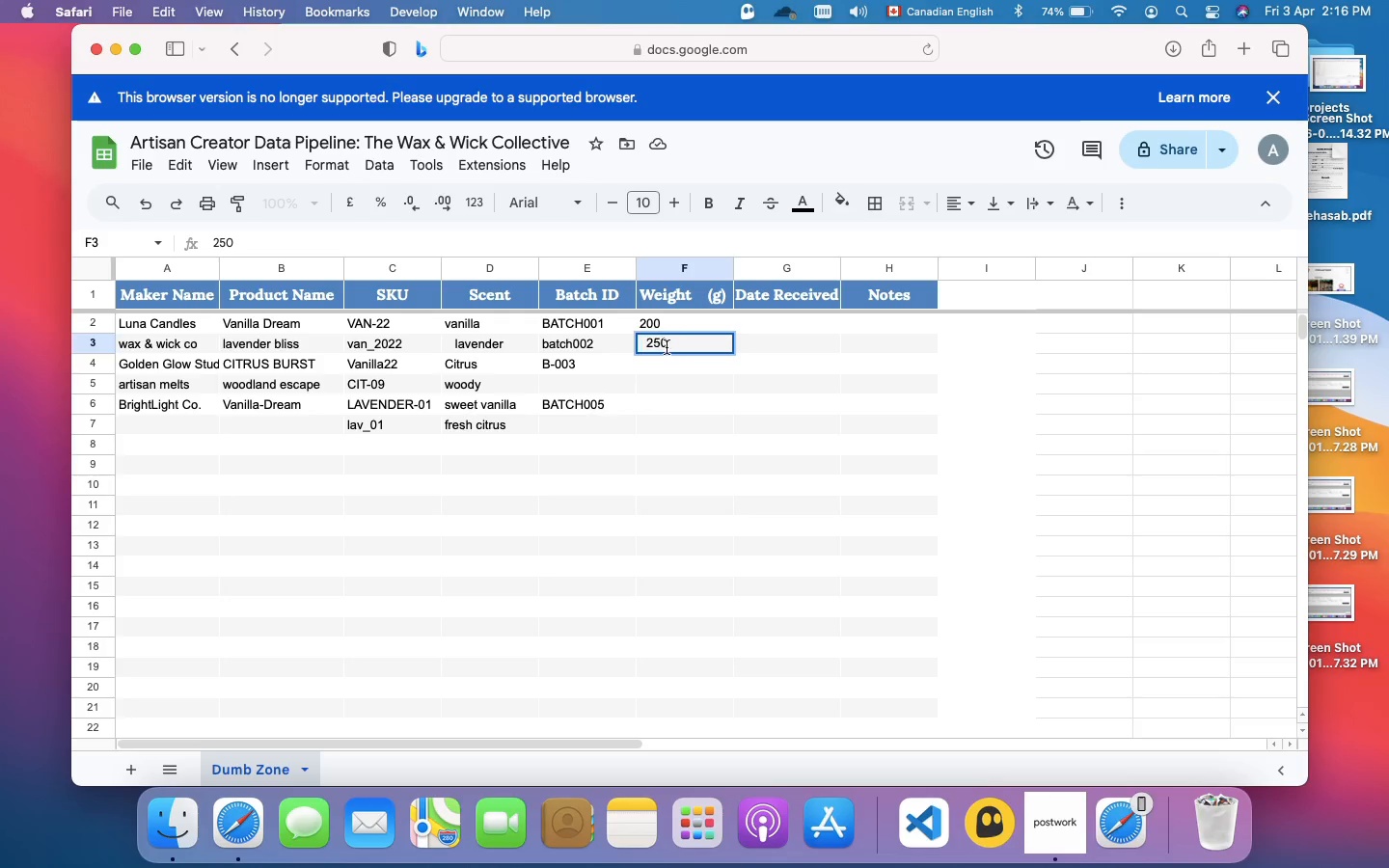 
key(Enter)
 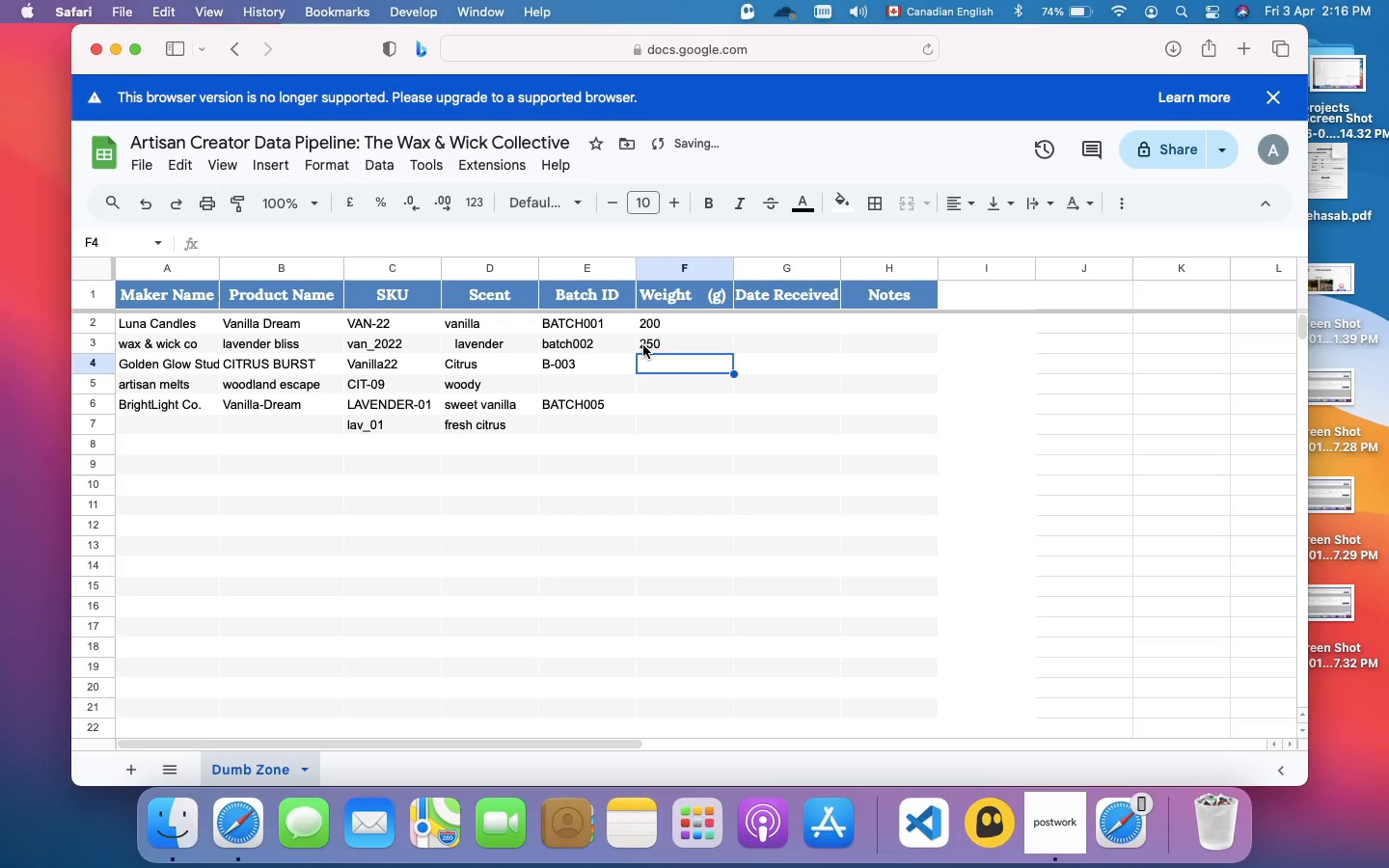 
left_click([651, 345])
 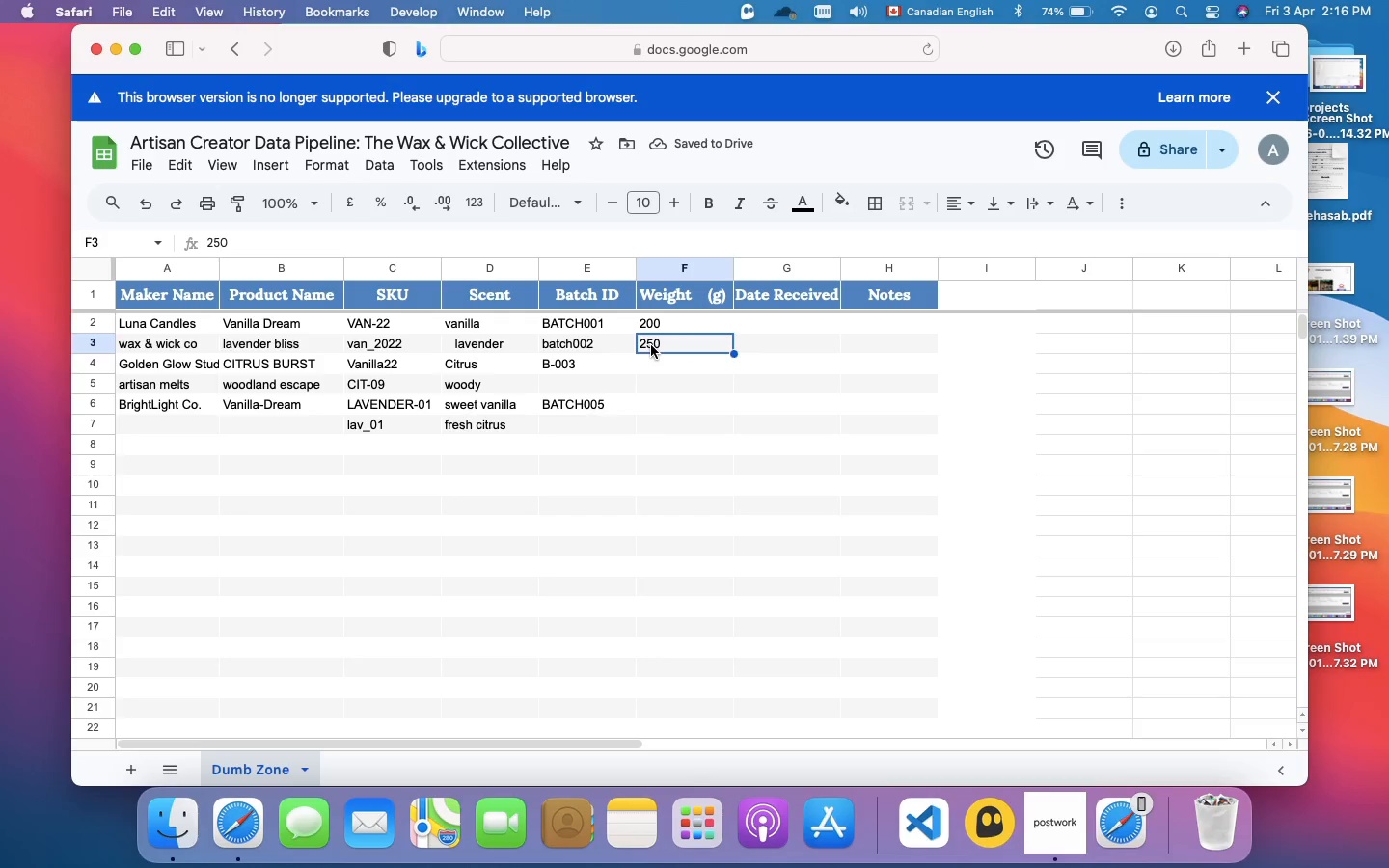 
left_click([651, 345])
 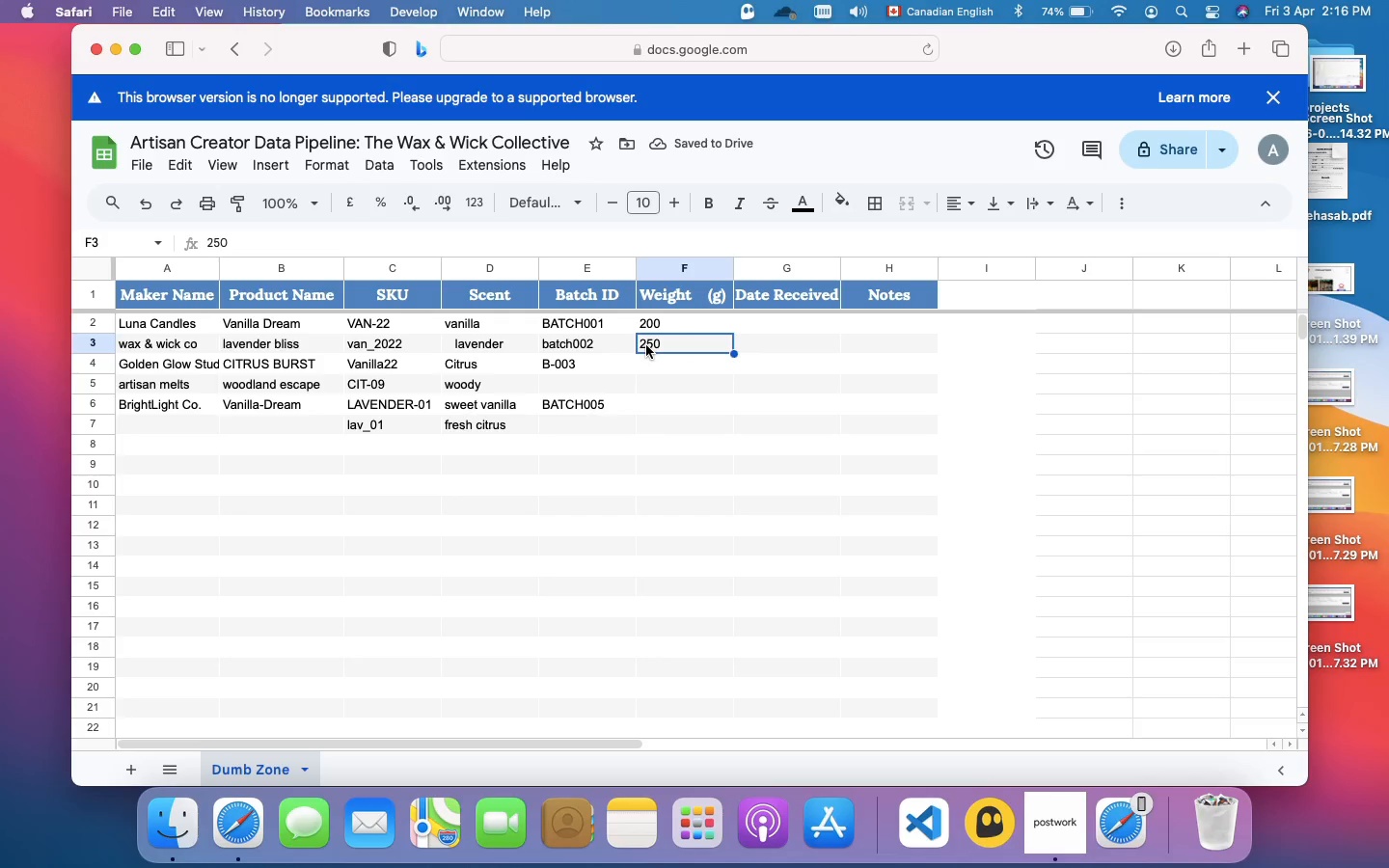 
double_click([646, 345])
 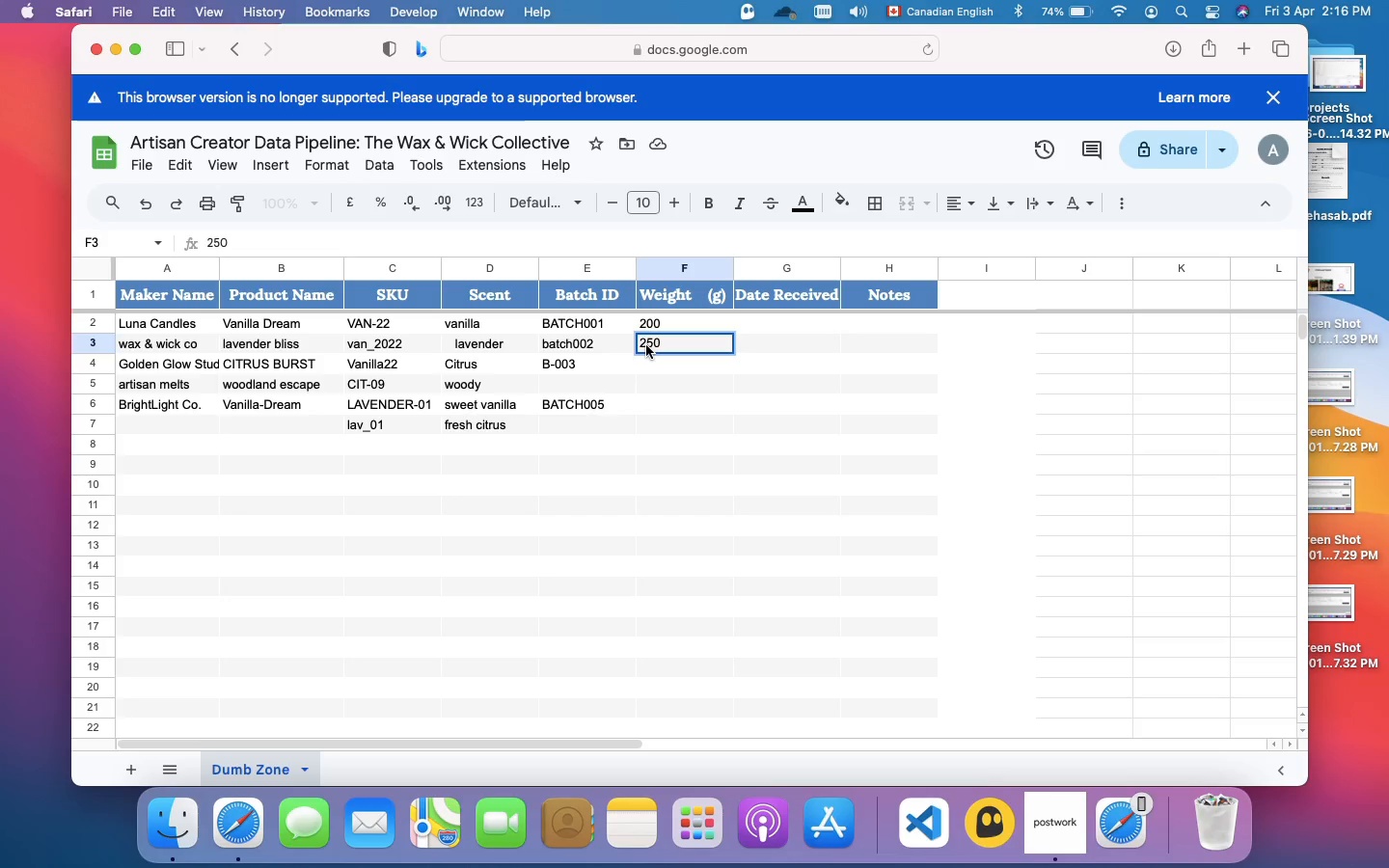 
key(ArrowLeft)
 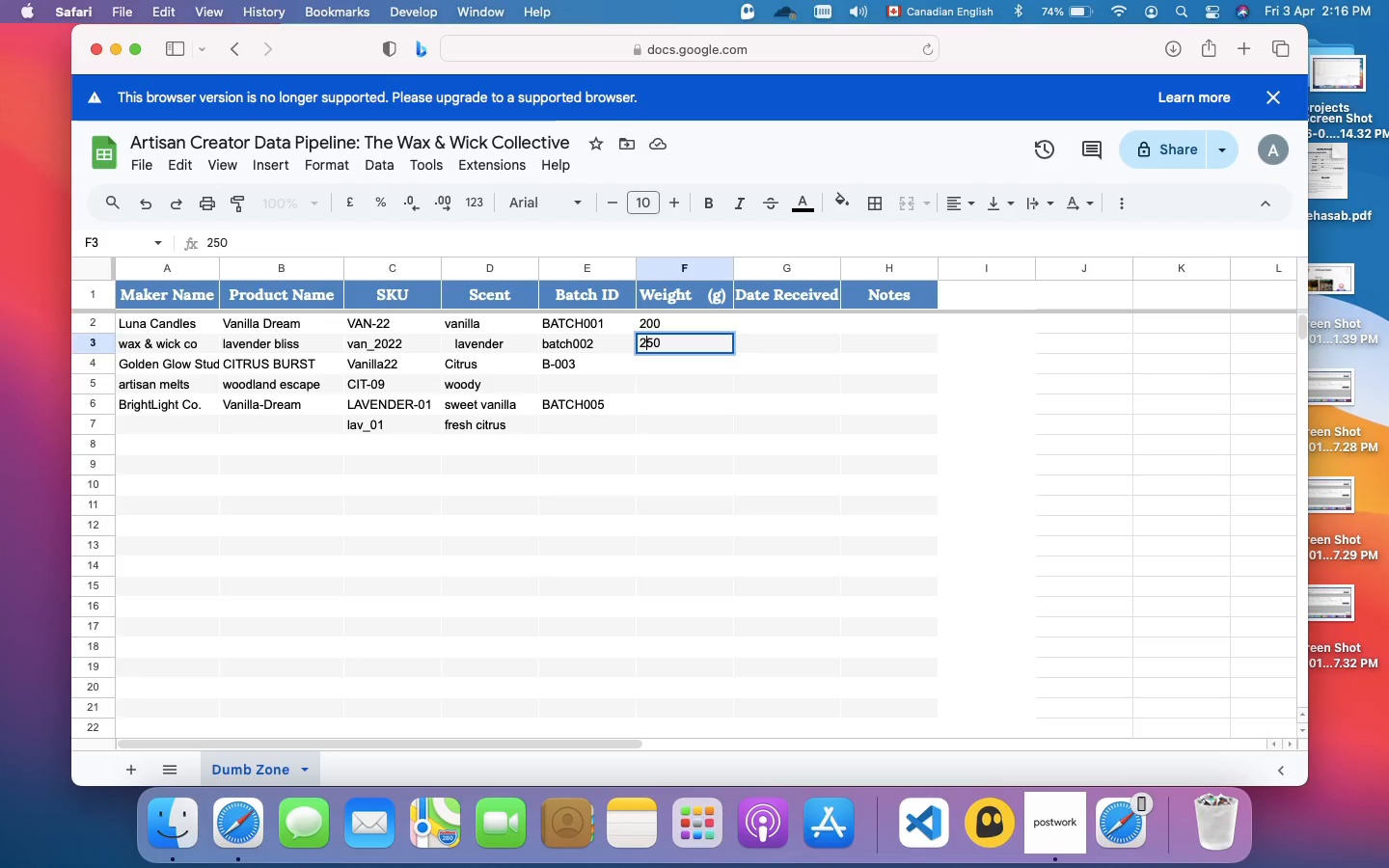 
hold_key(key=ArrowLeft, duration=0.35)
 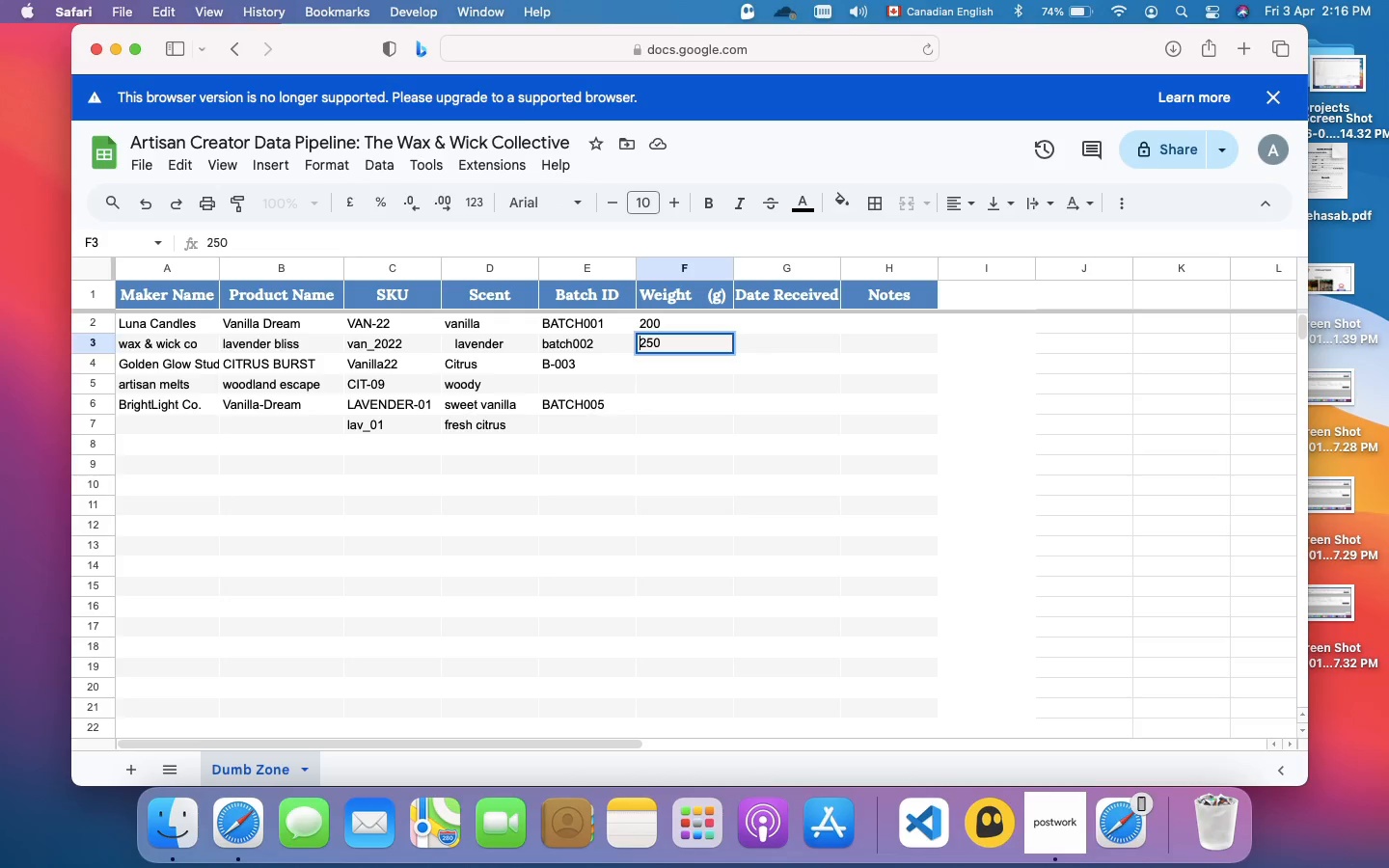 
key(ArrowLeft)
 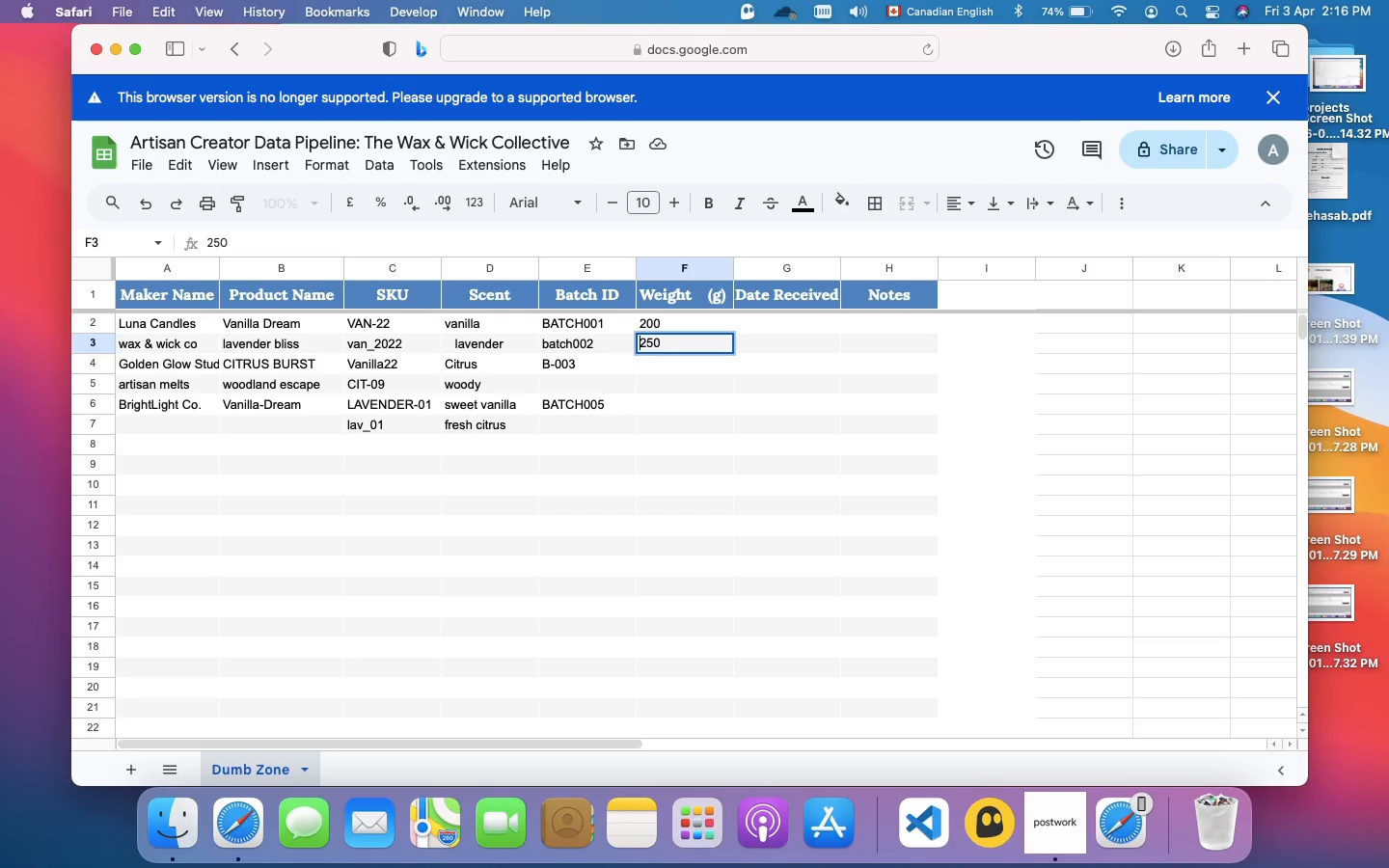 
key(Space)
 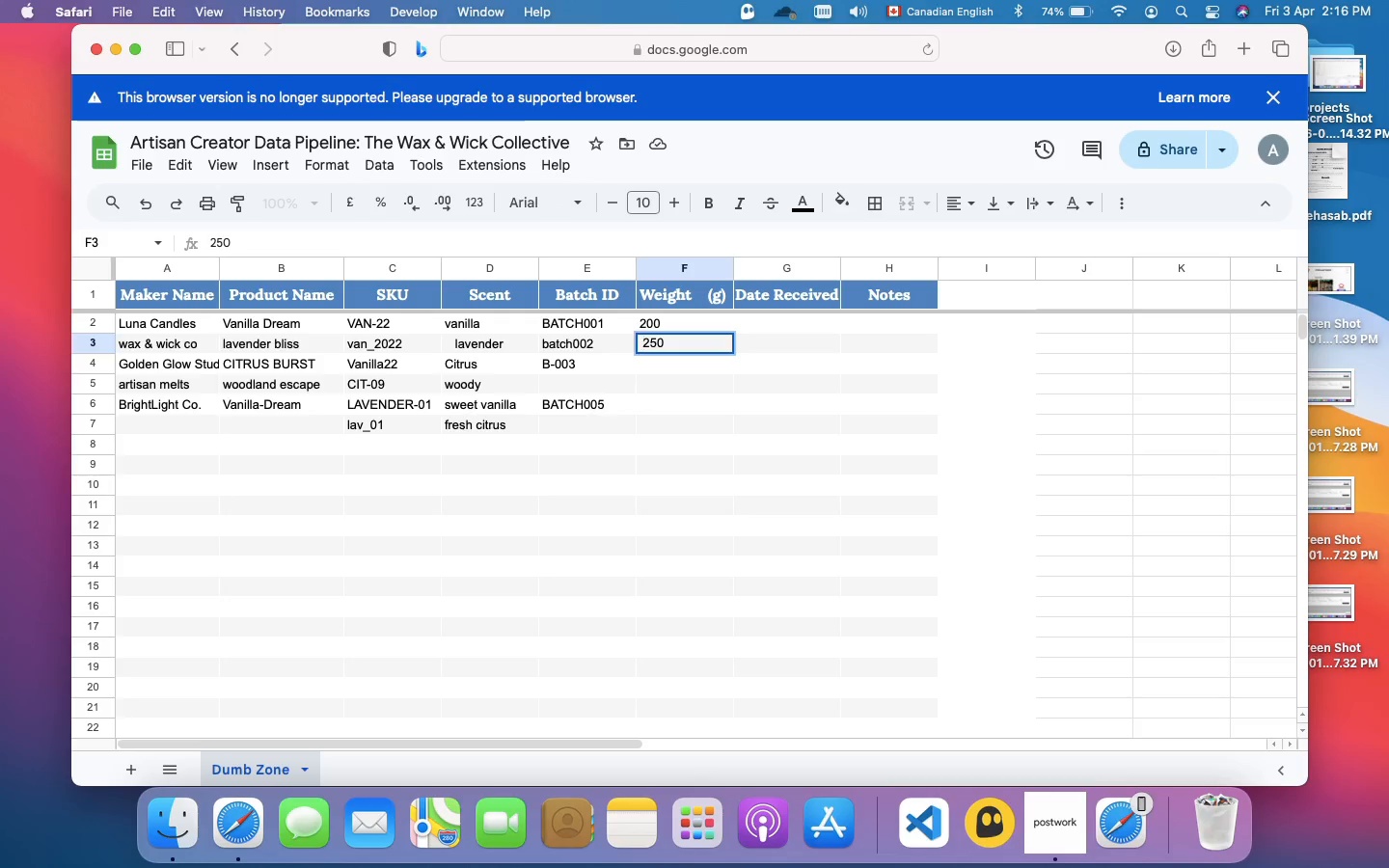 
key(Space)
 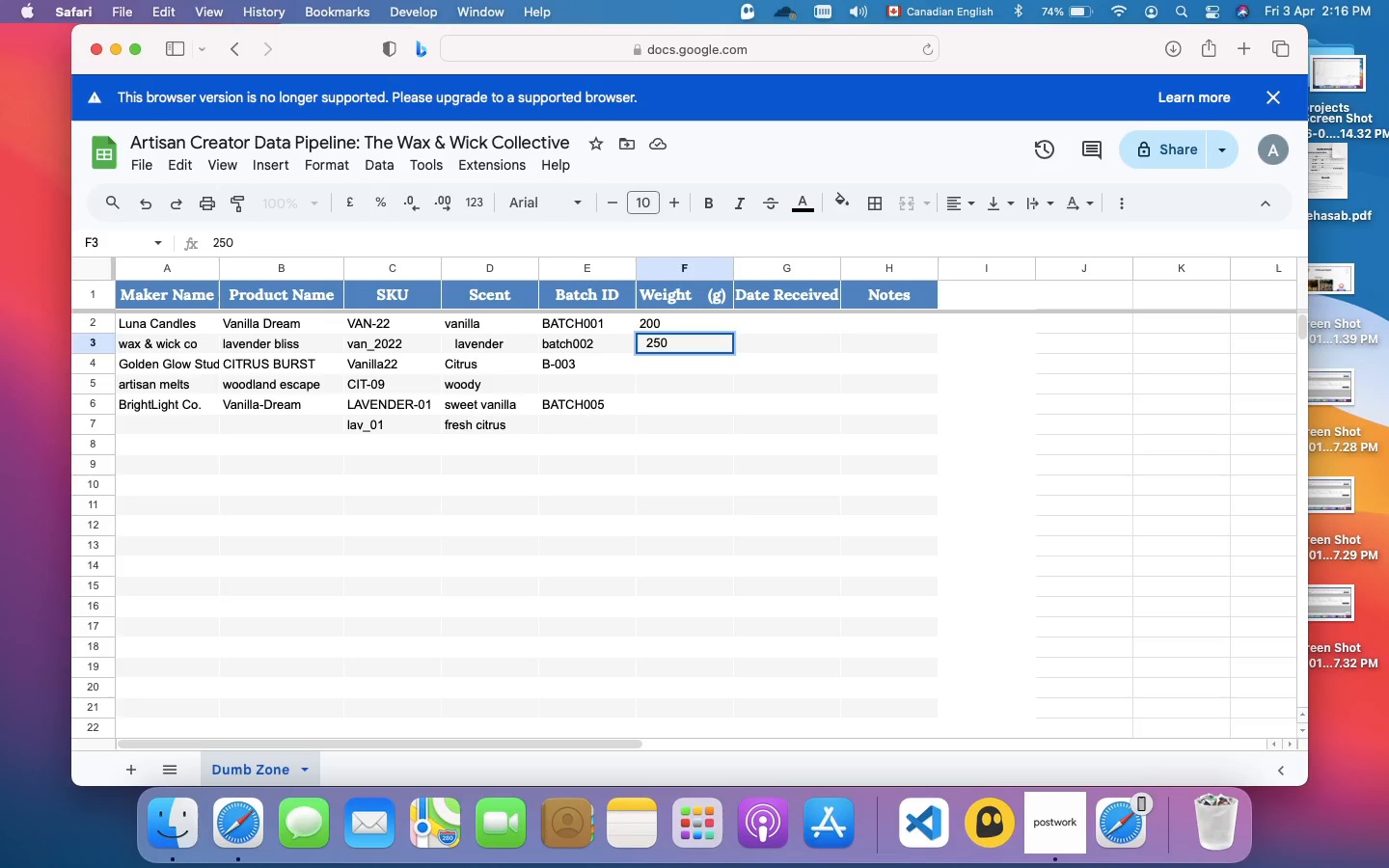 
key(2)
 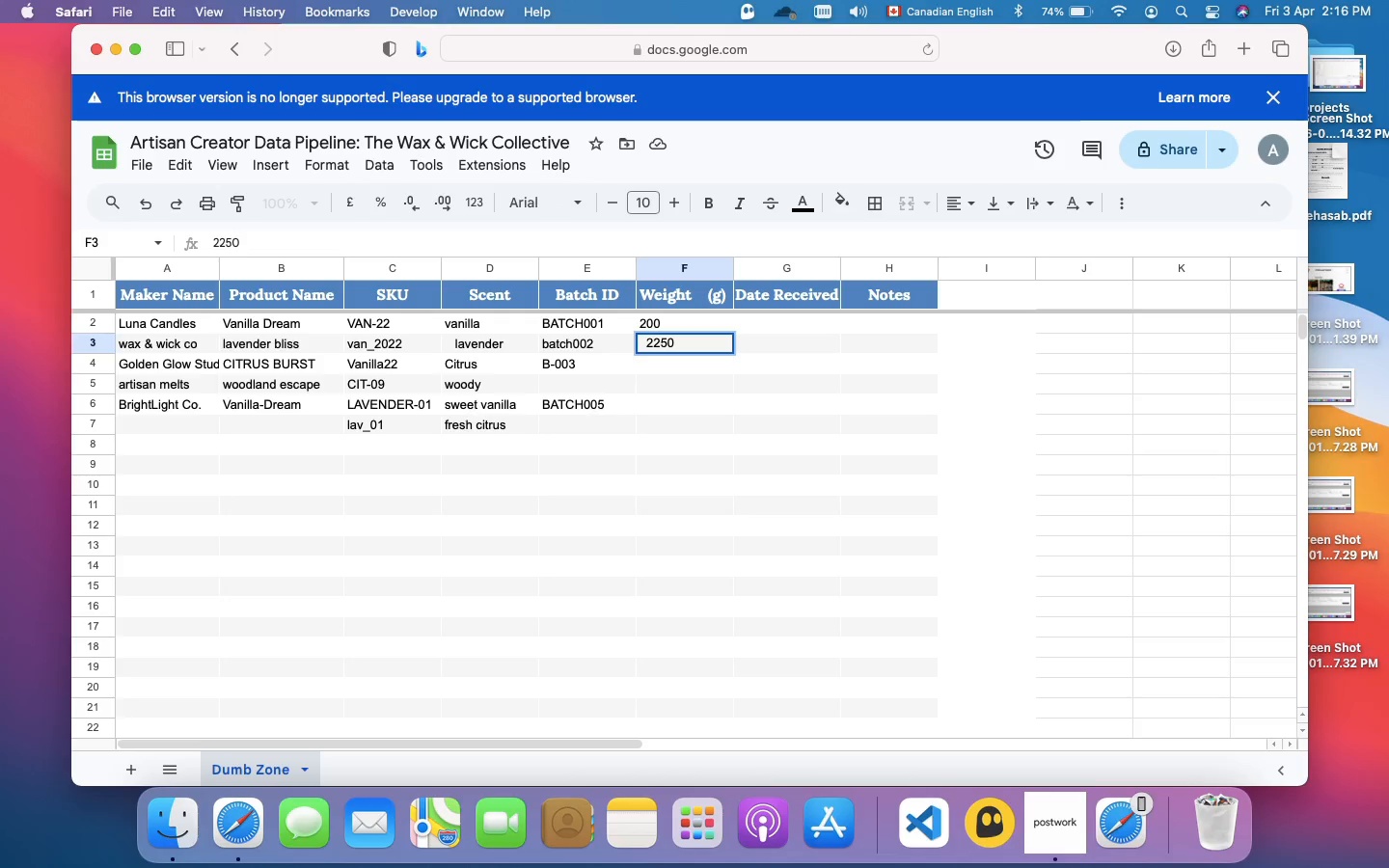 
key(Enter)
 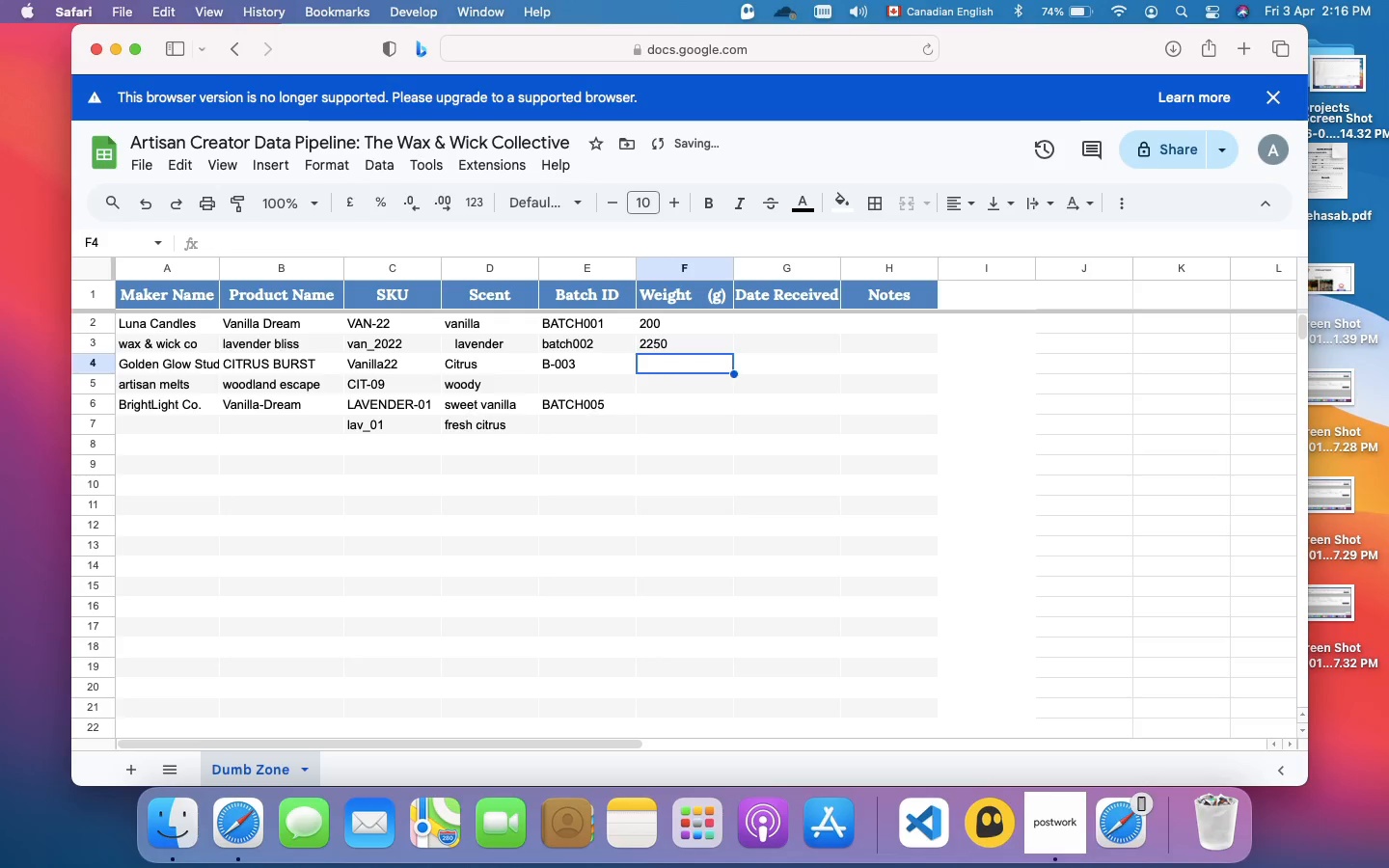 
key(ArrowUp)
 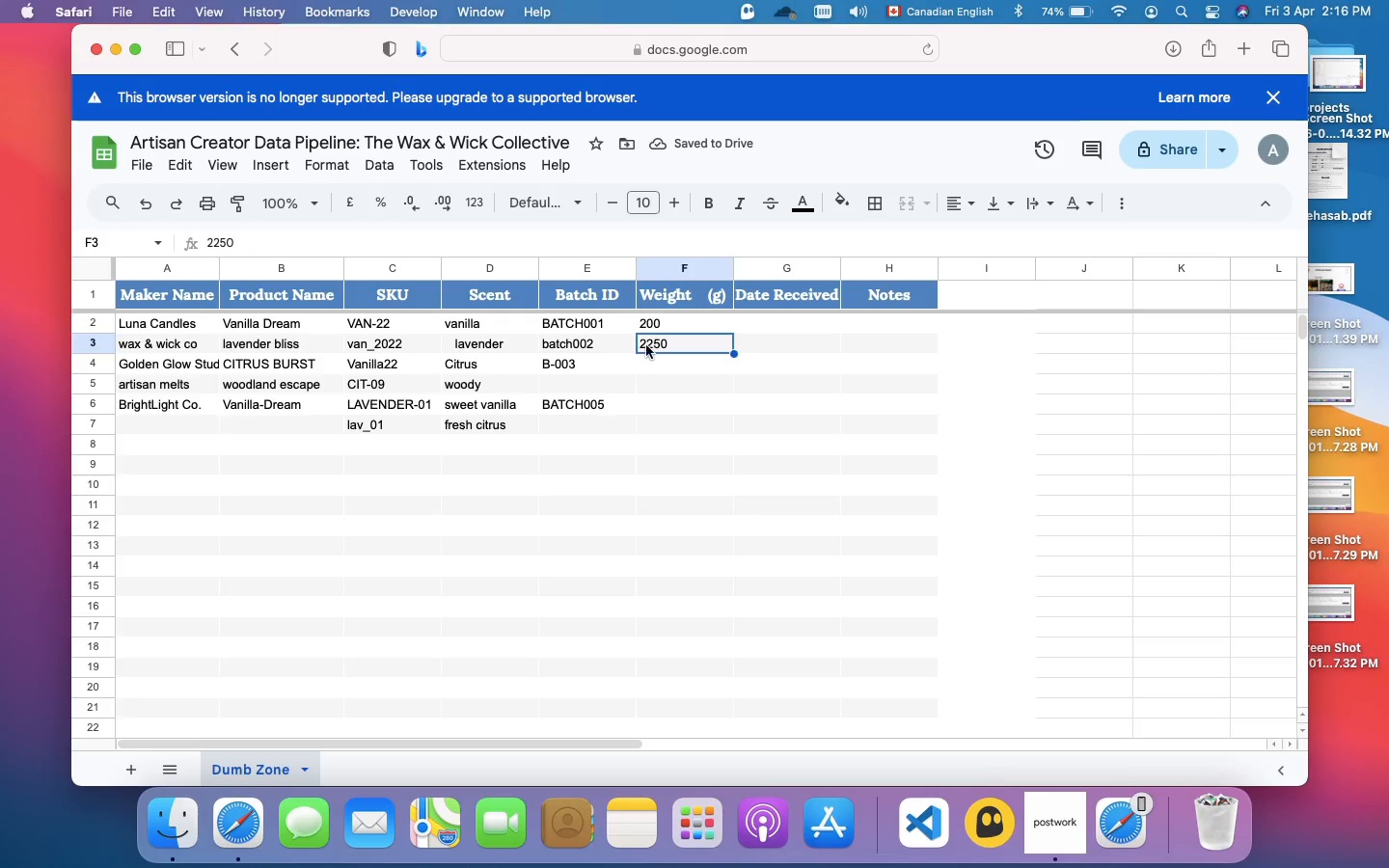 
double_click([646, 345])
 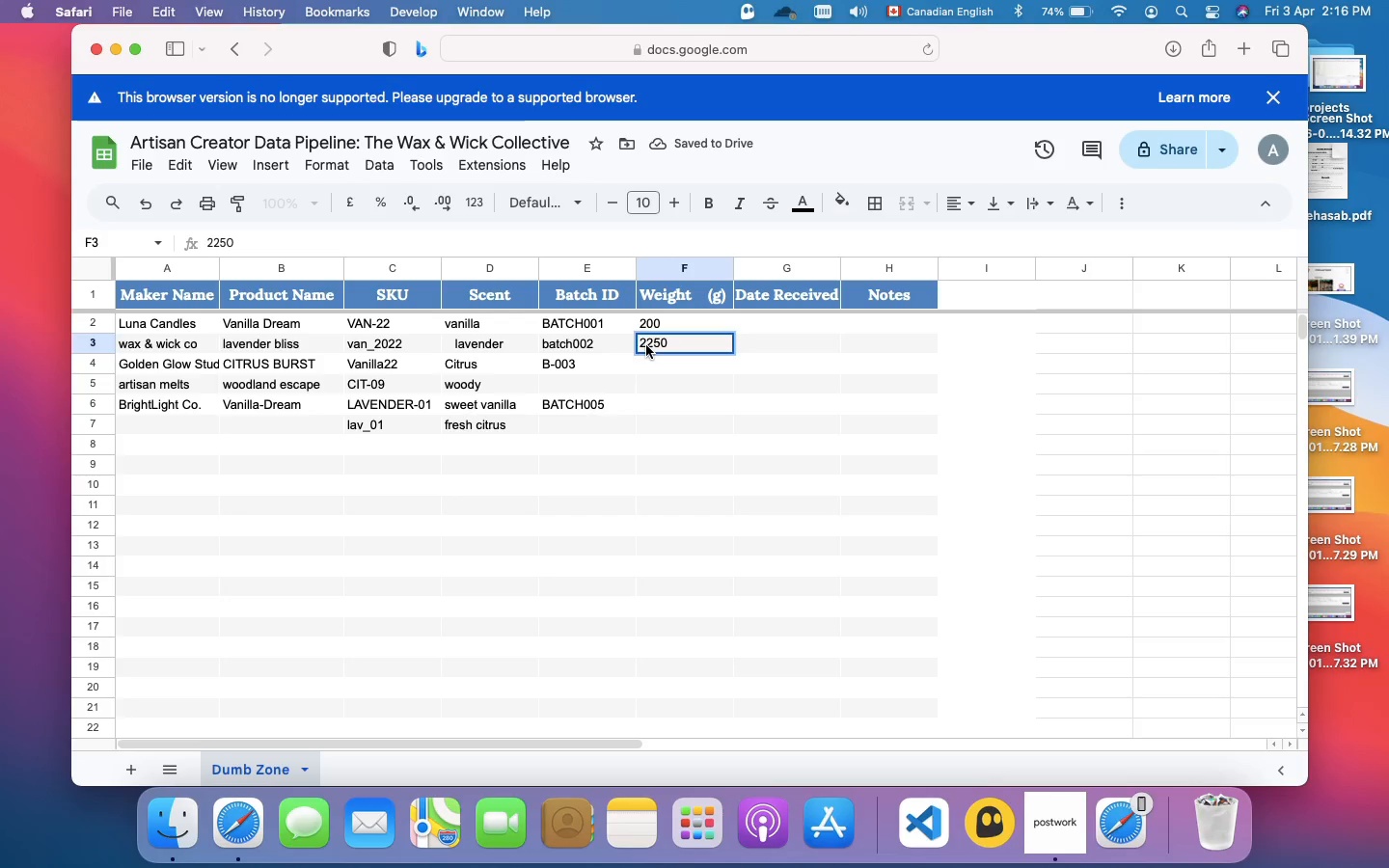 
key(ArrowLeft)
 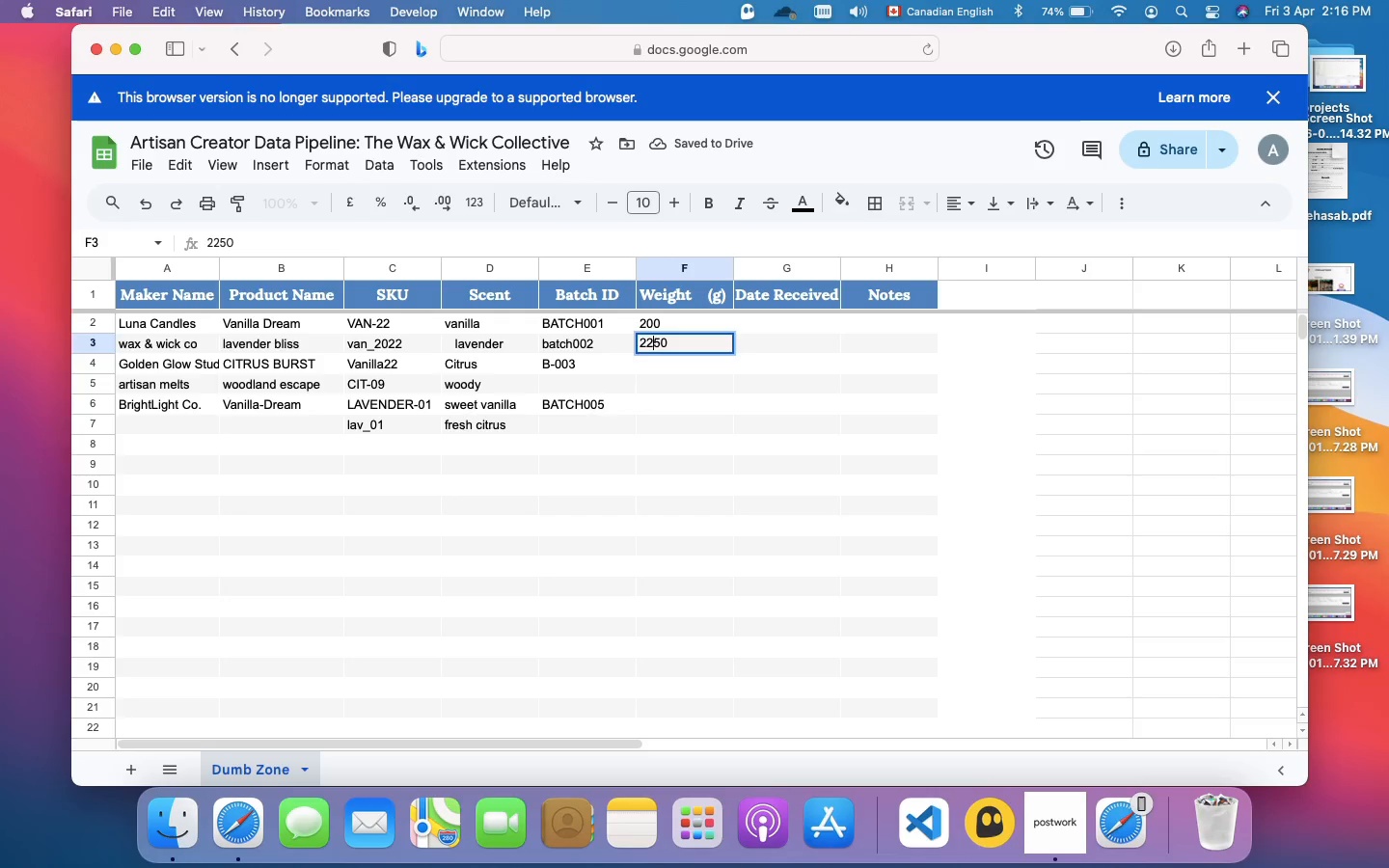 
key(ArrowLeft)
 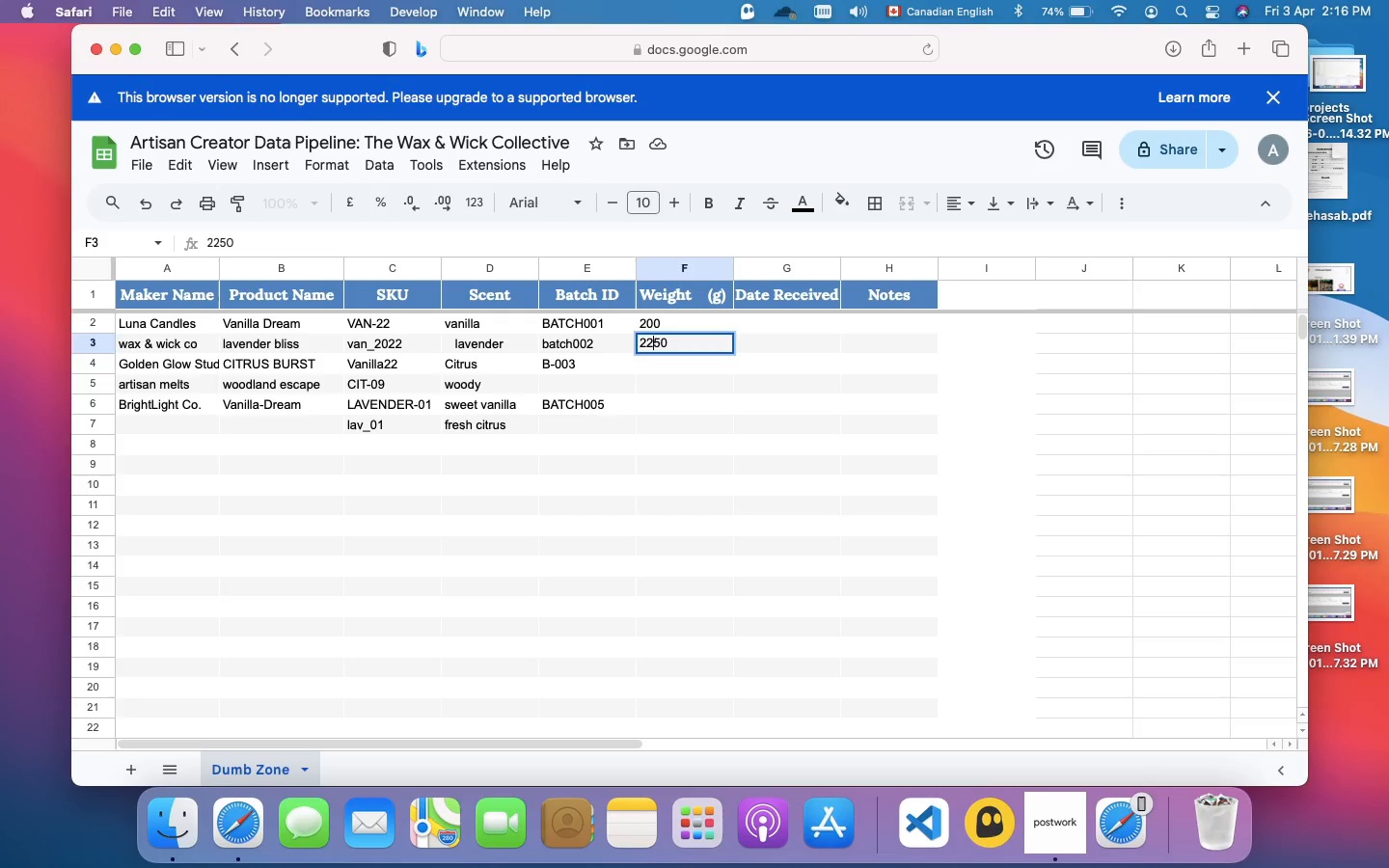 
key(ArrowLeft)
 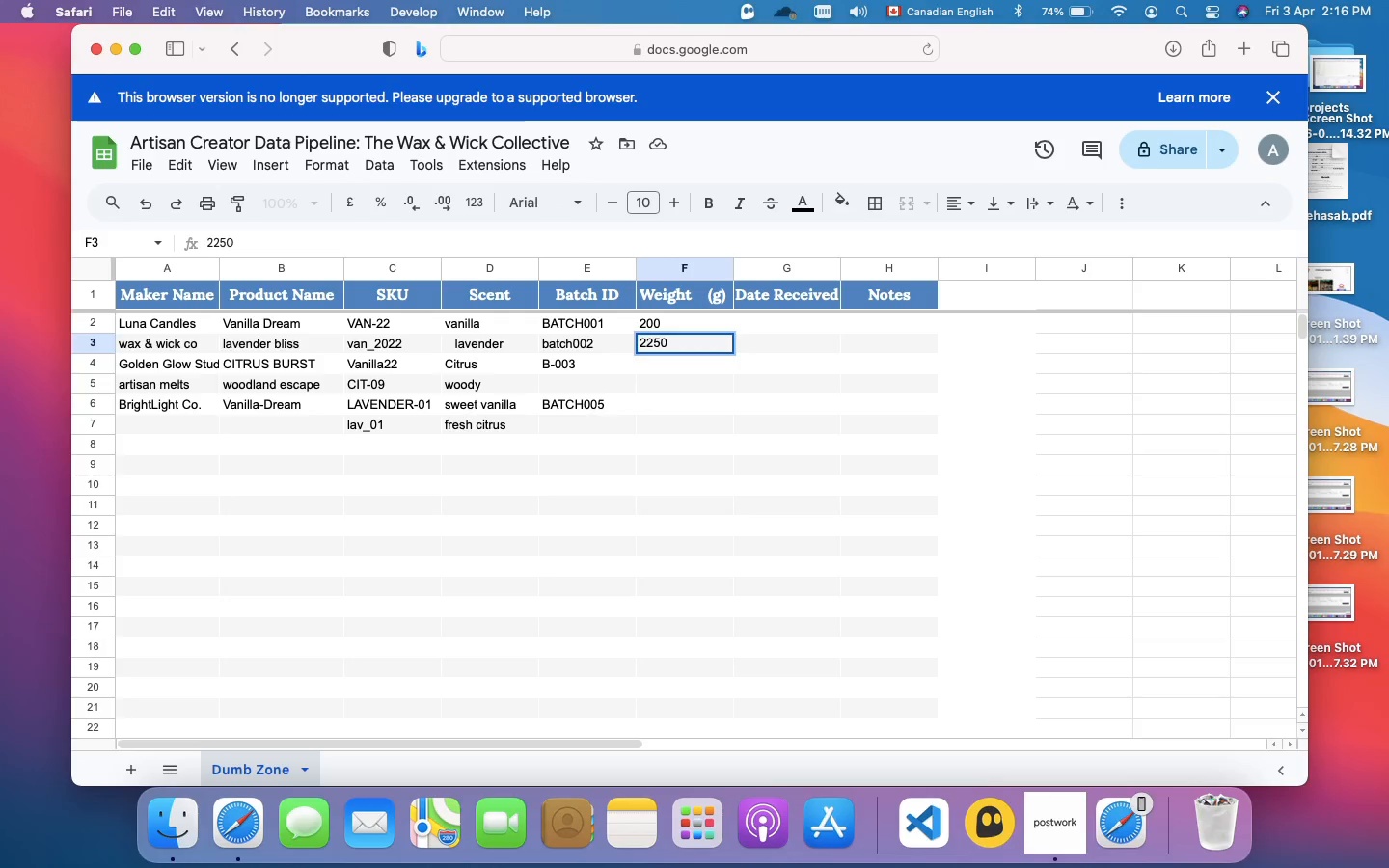 
key(Backspace)
 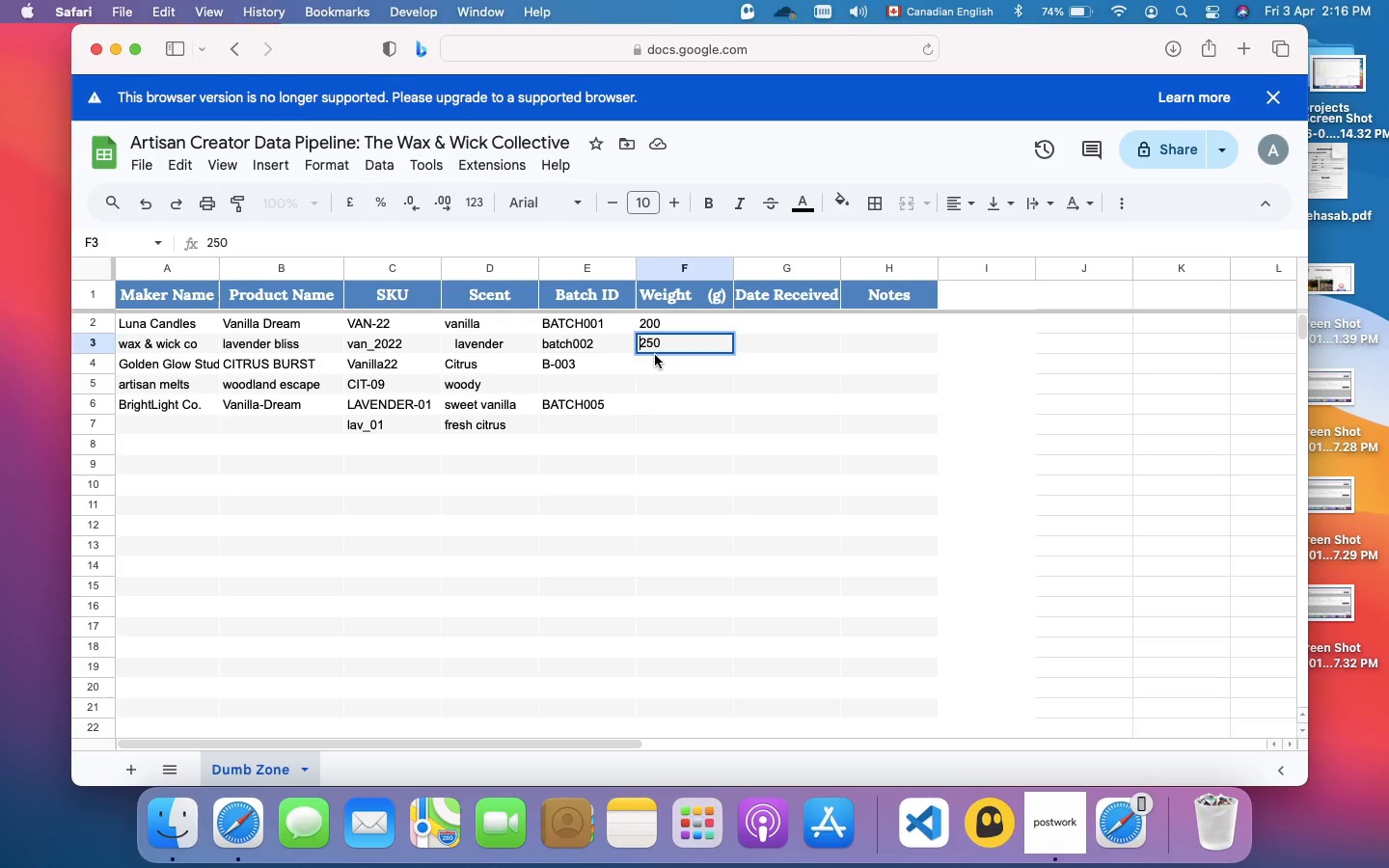 
key(Meta+Z)
 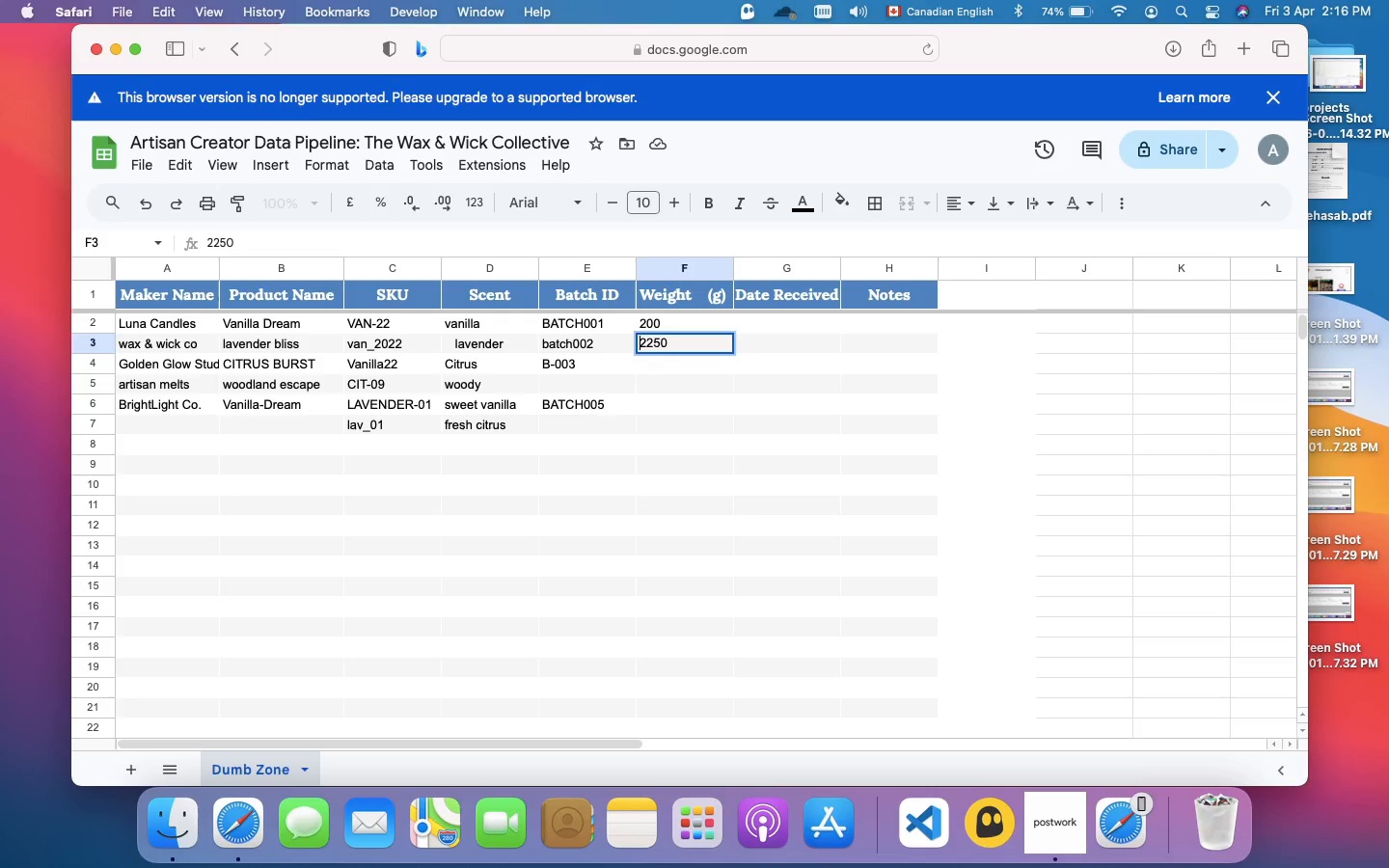 
key(Meta+Z)
 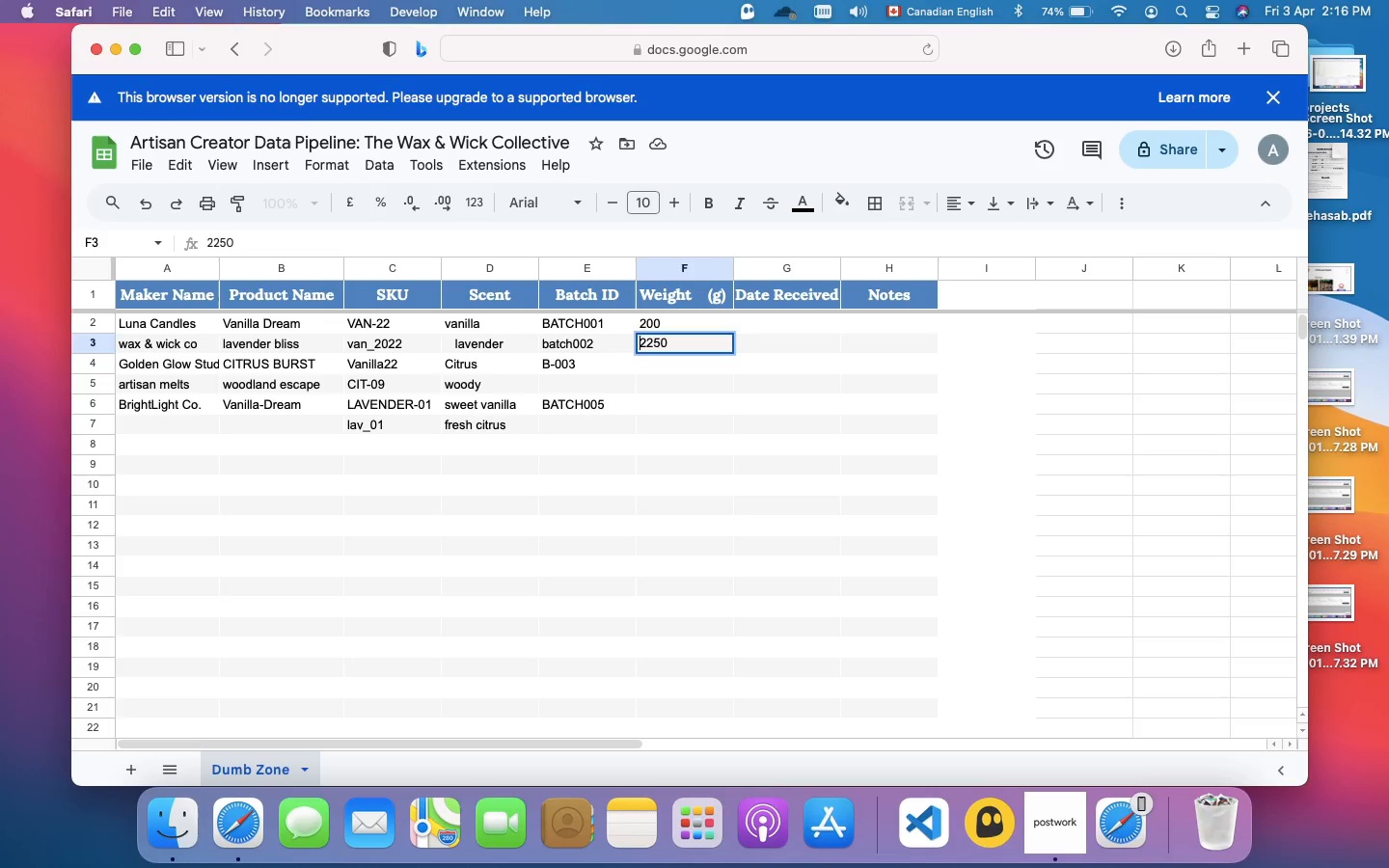 
key(Meta+Z)
 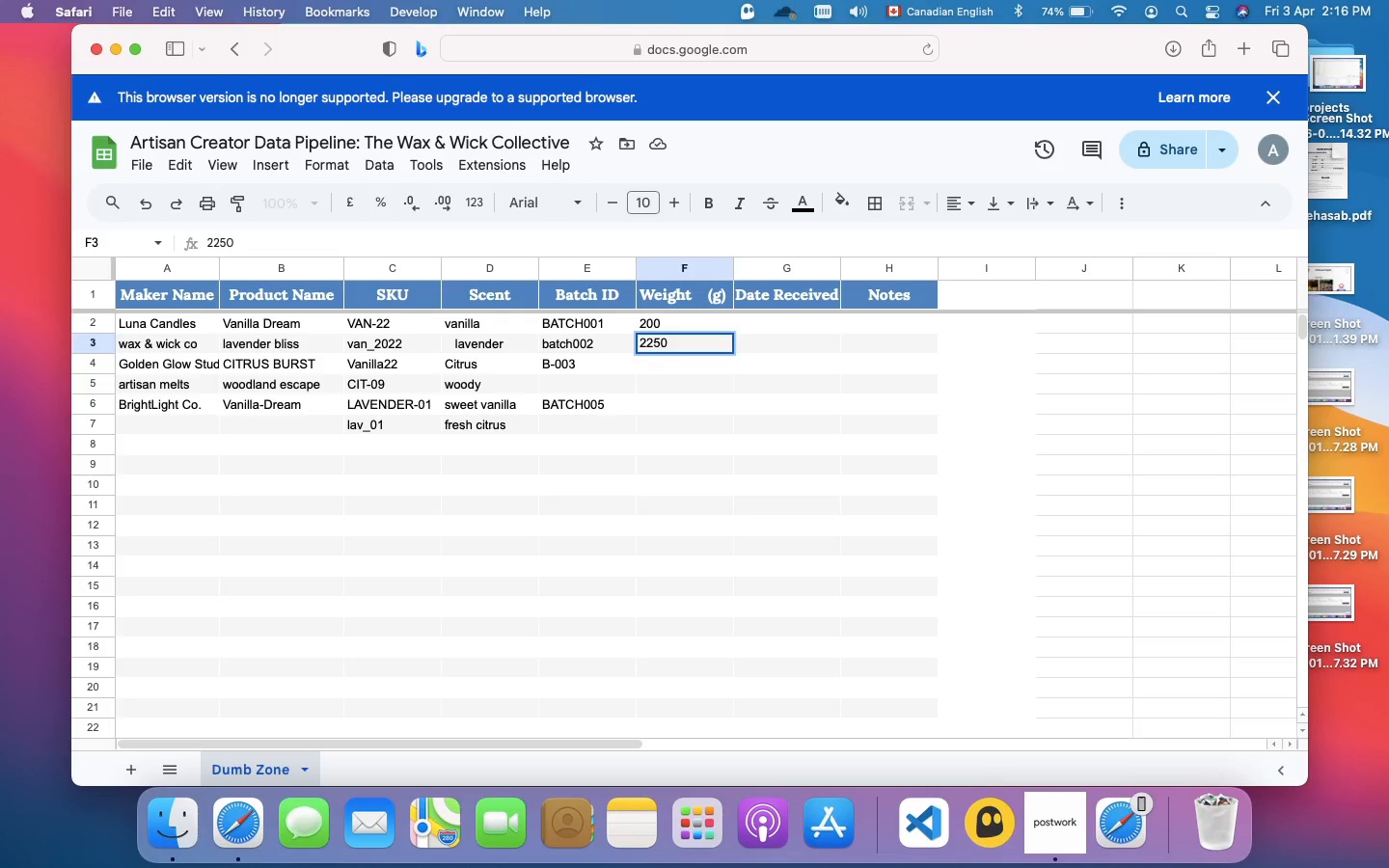 
key(Meta+Z)
 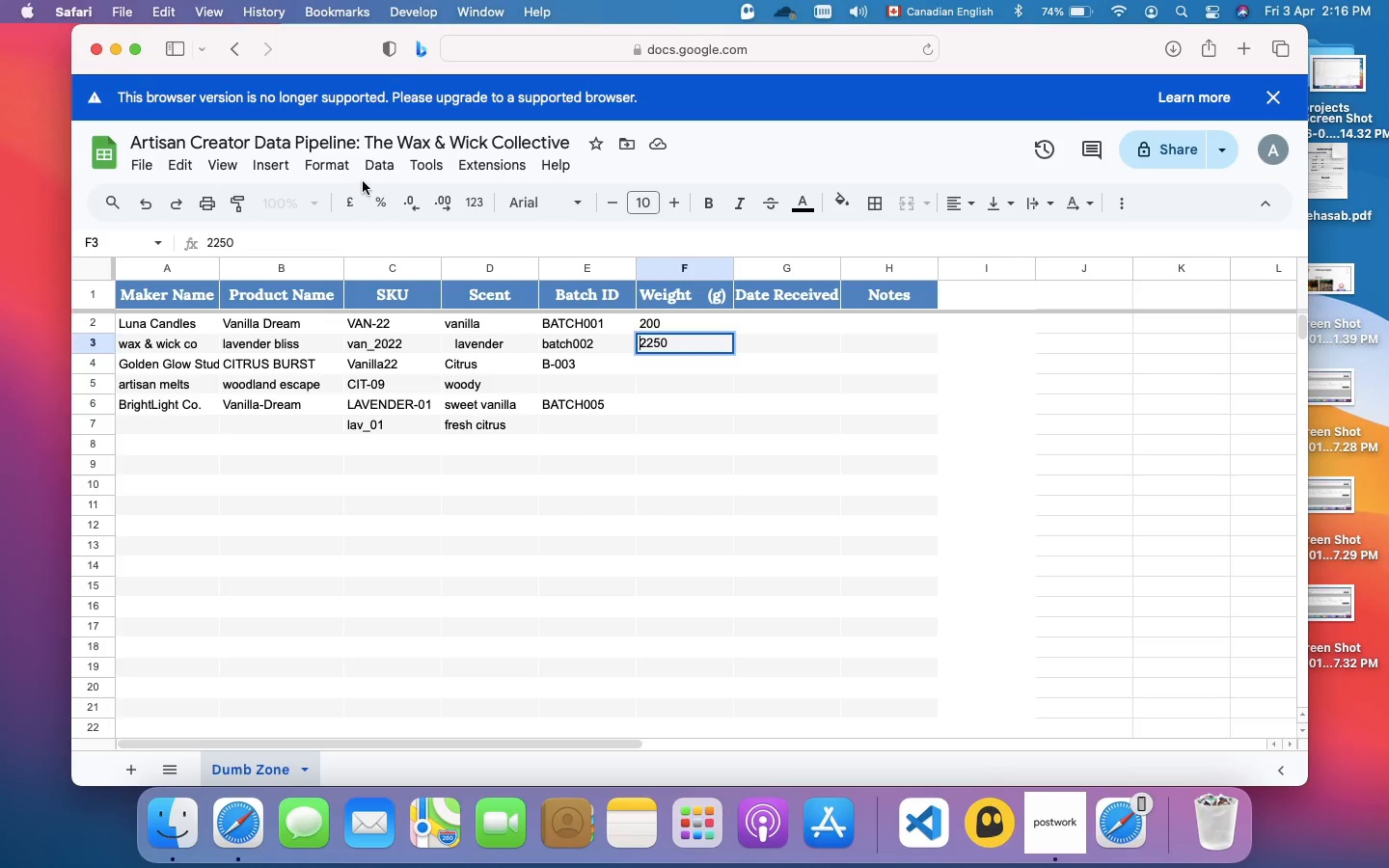 
left_click([332, 164])
 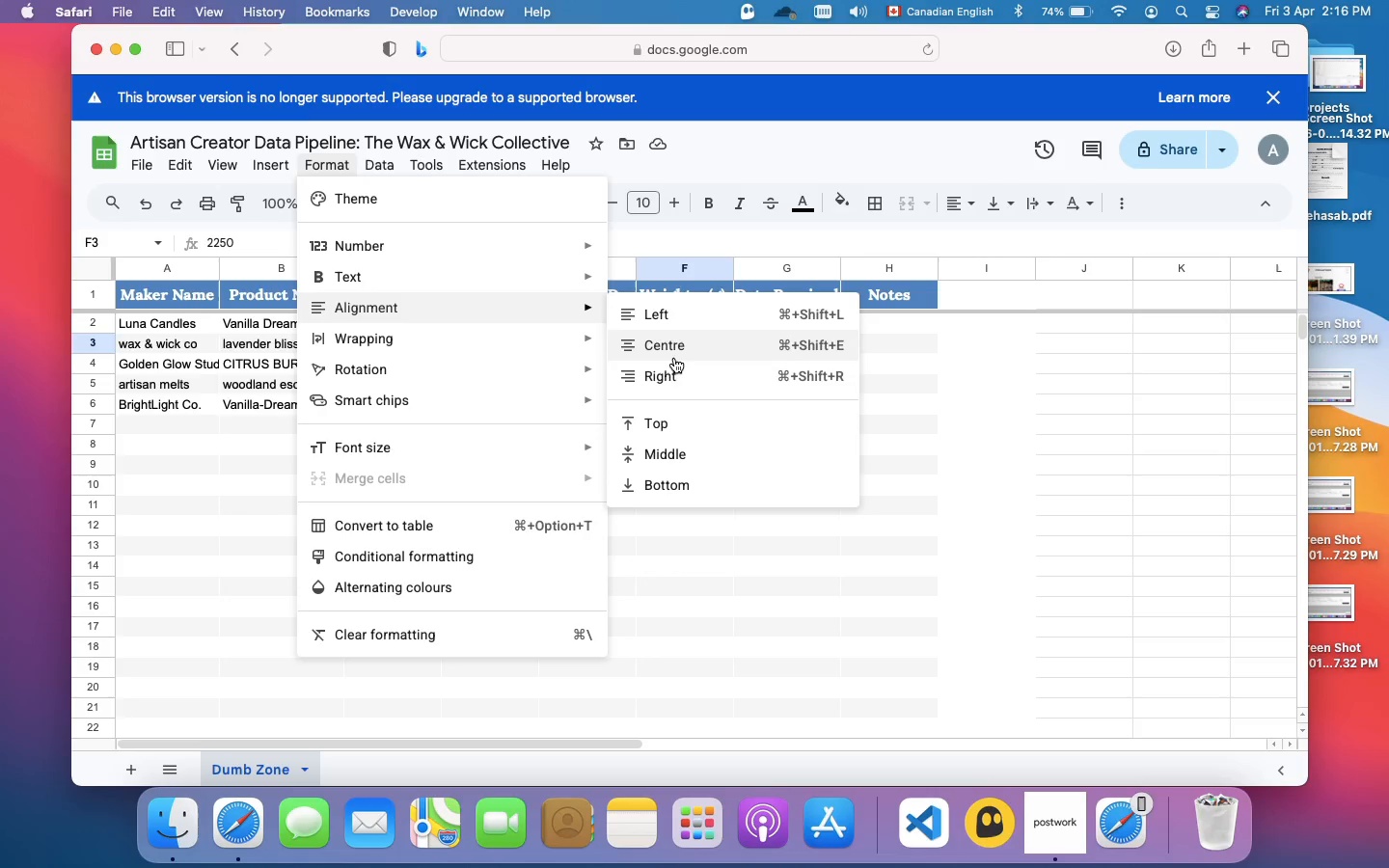 
left_click([680, 374])
 